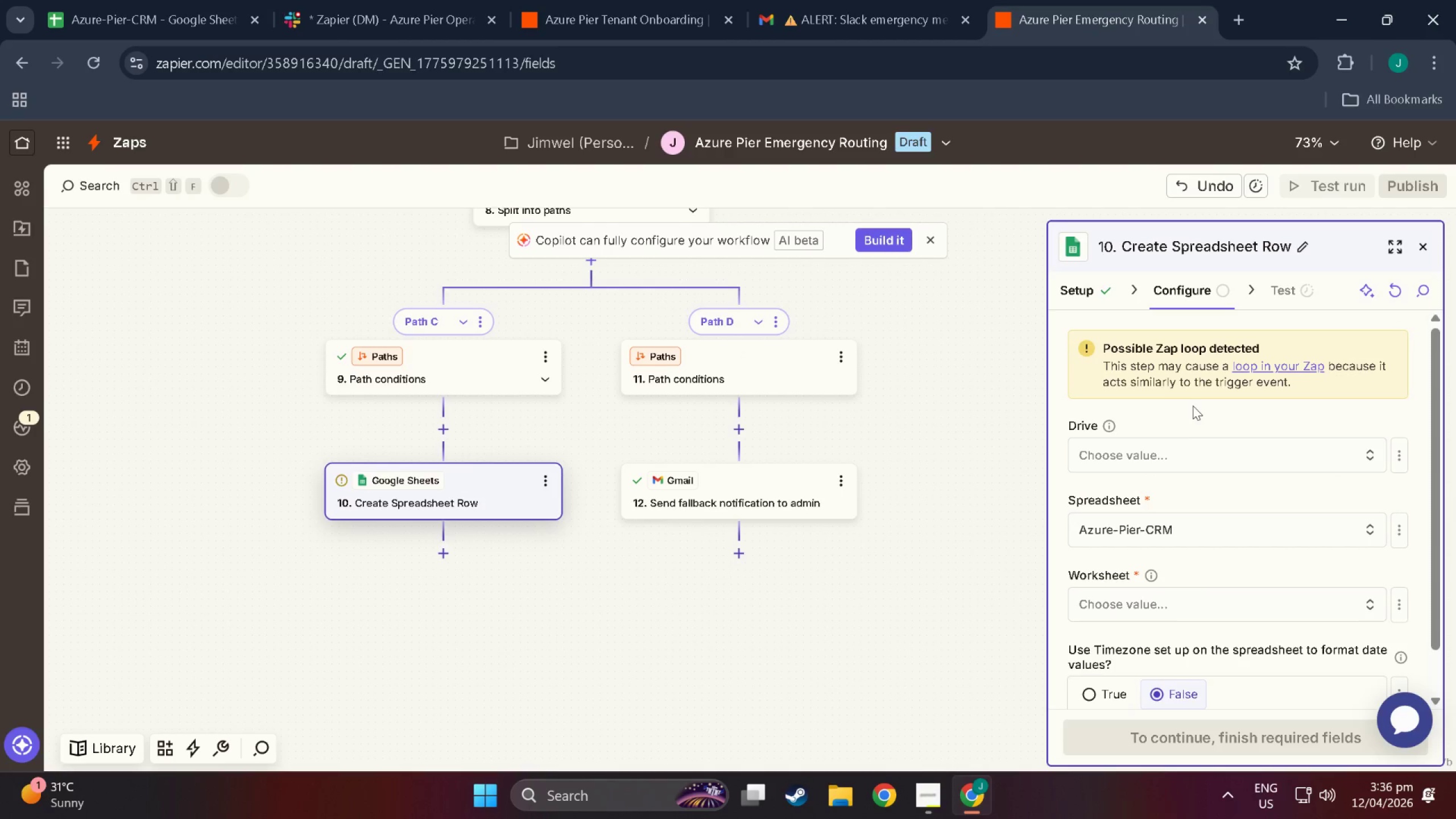 
left_click([1186, 459])
 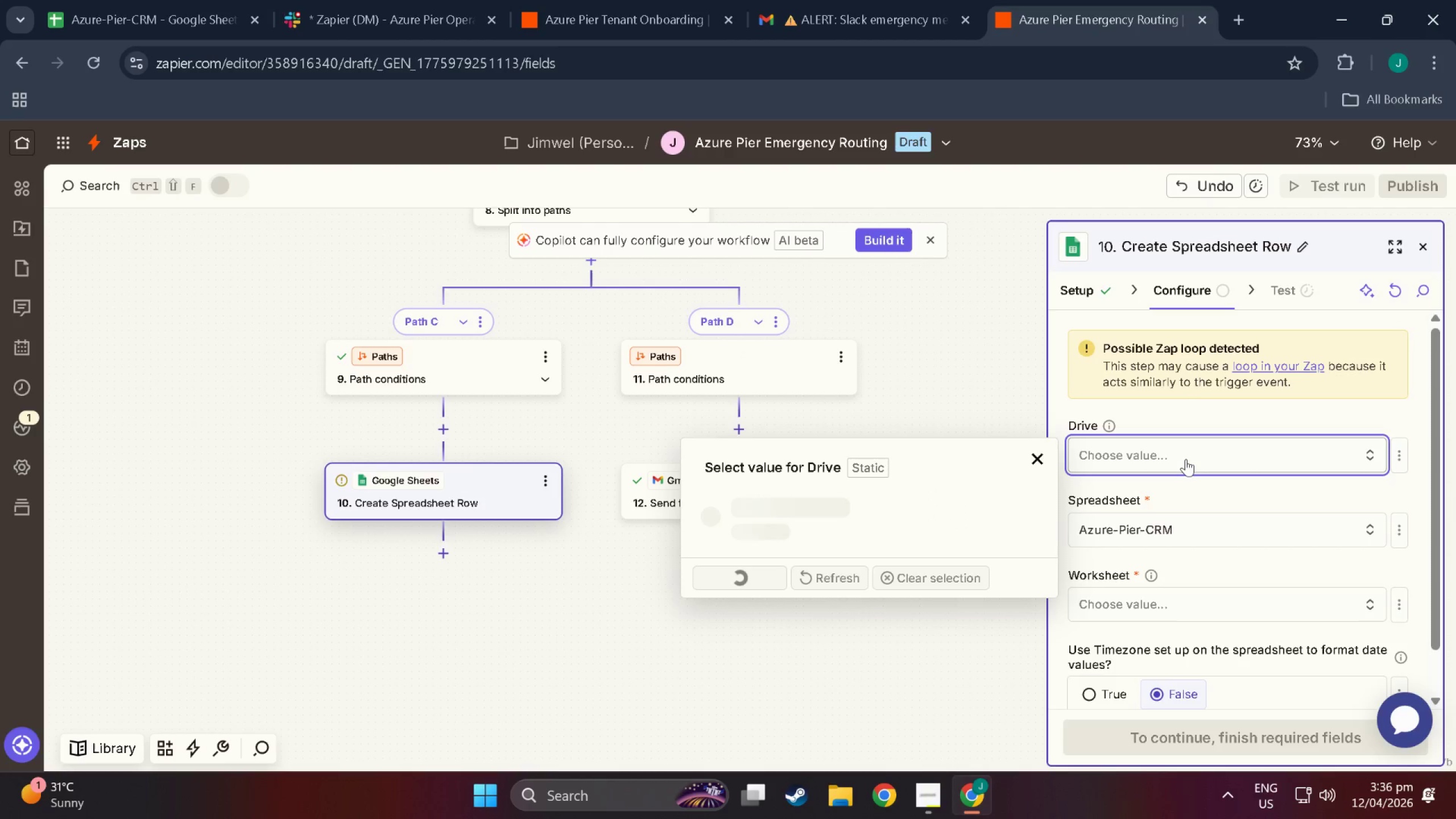 
left_click([1186, 459])
 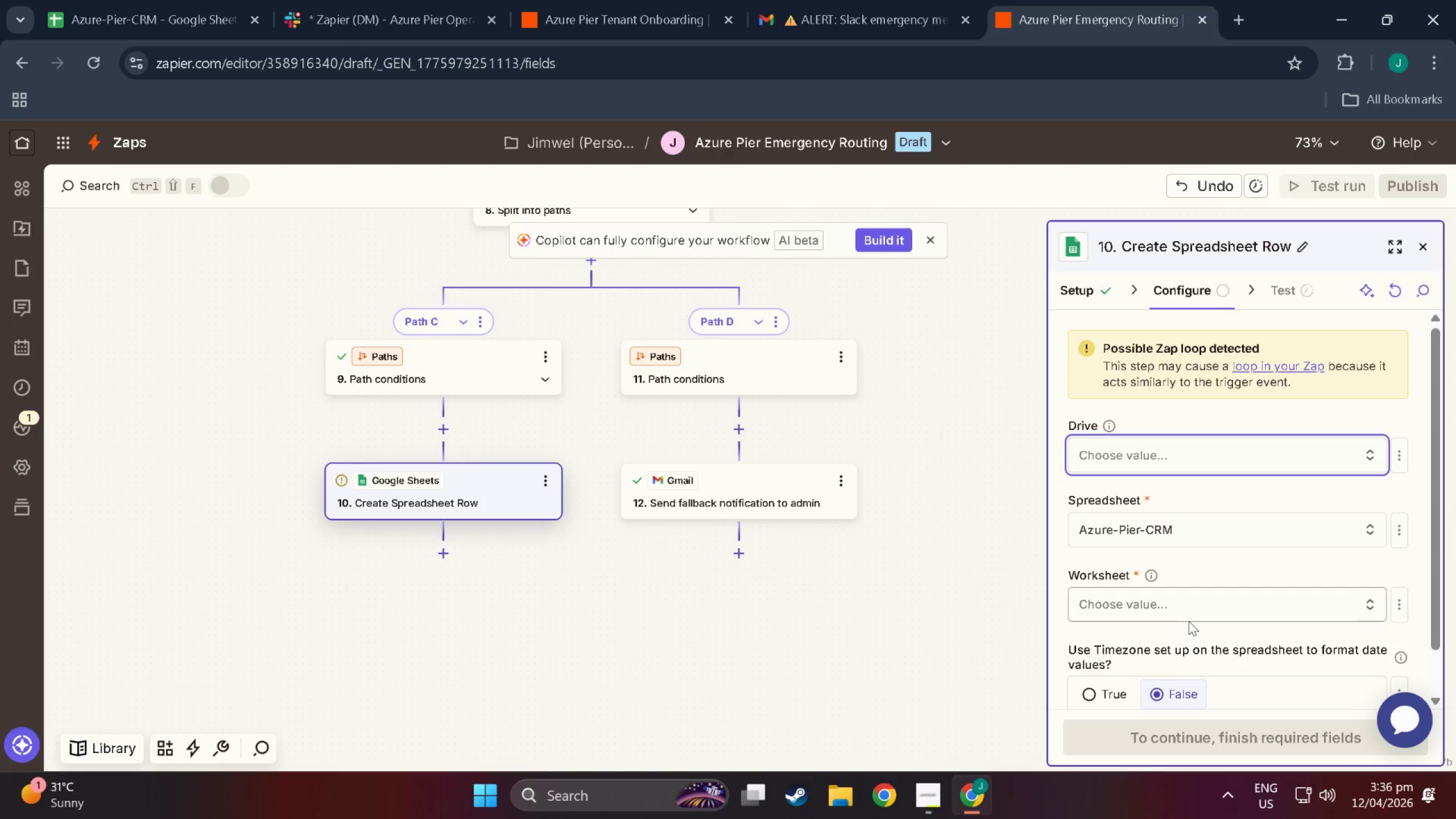 
left_click([1189, 611])
 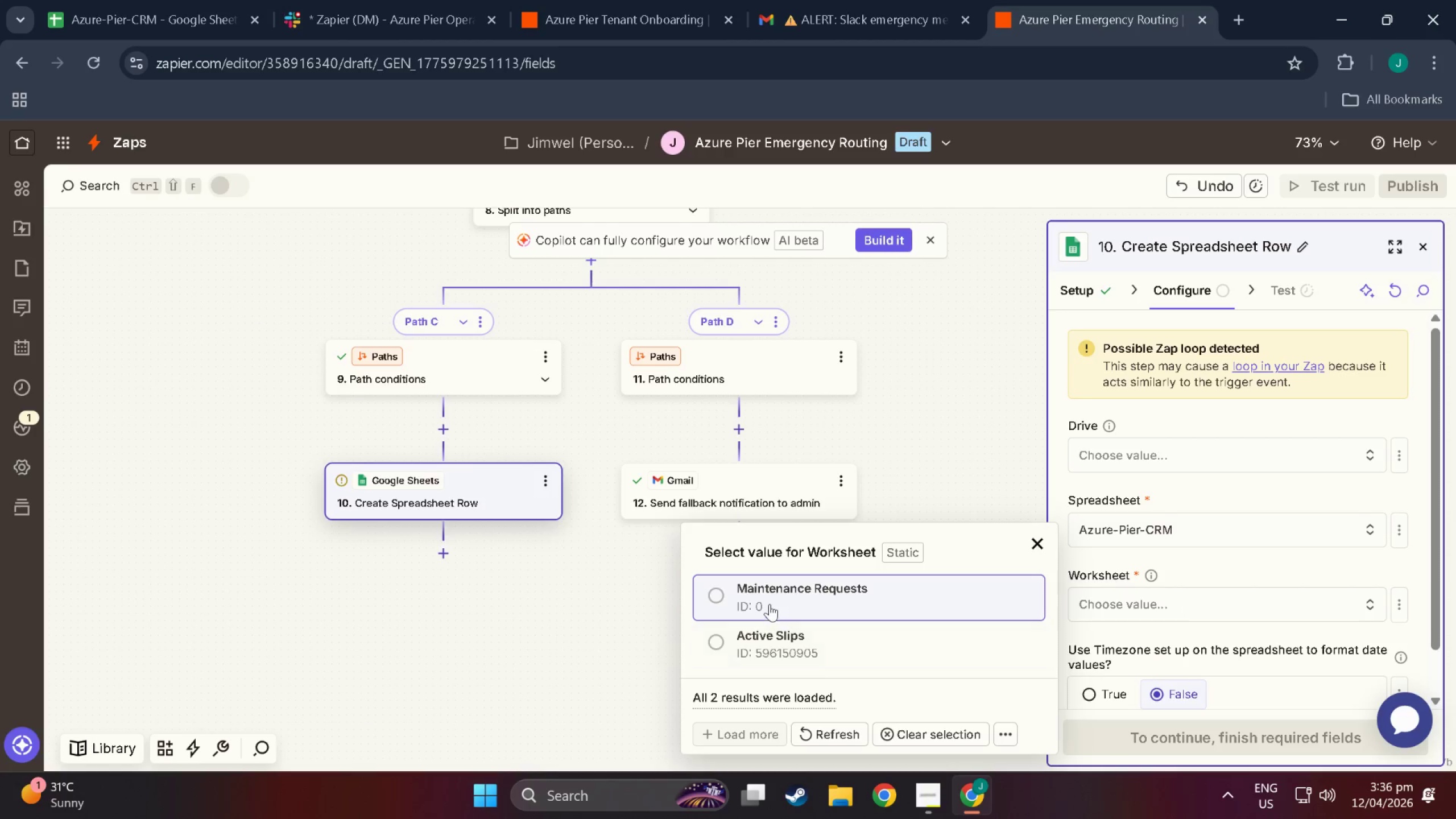 
left_click([770, 604])
 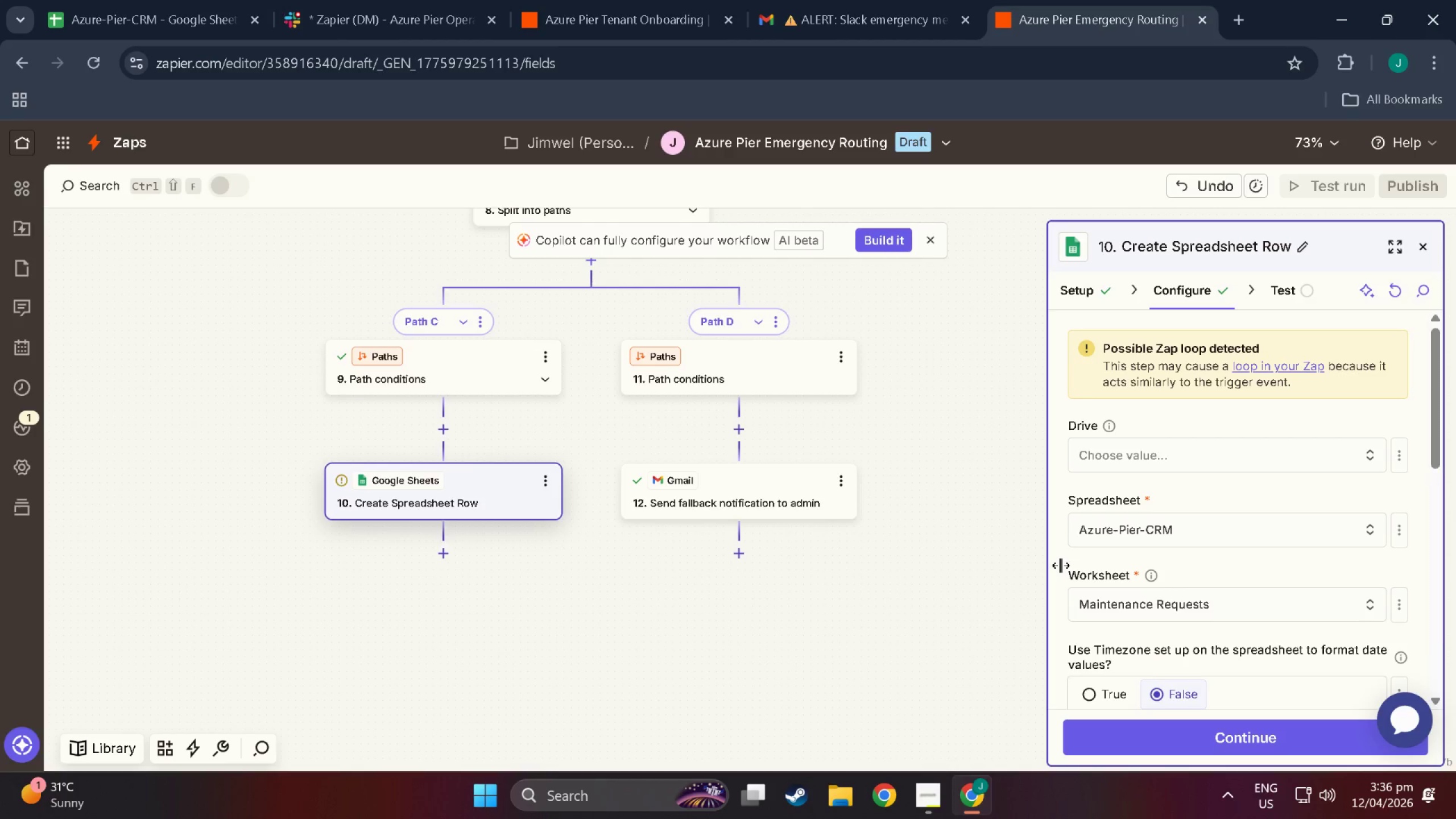 
scroll: coordinate [1100, 582], scroll_direction: down, amount: 3.0
 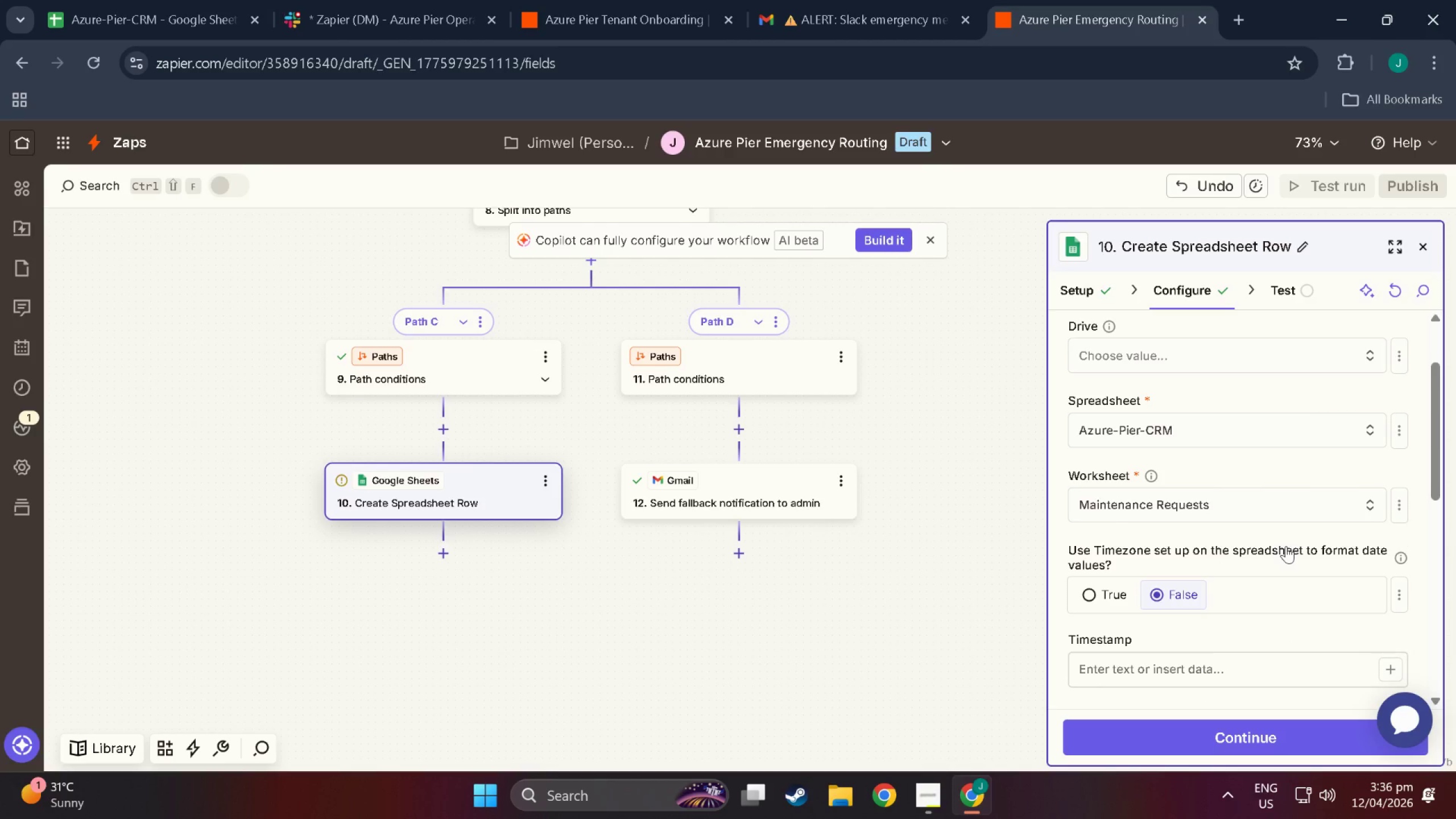 
scroll: coordinate [1228, 636], scroll_direction: up, amount: 5.0
 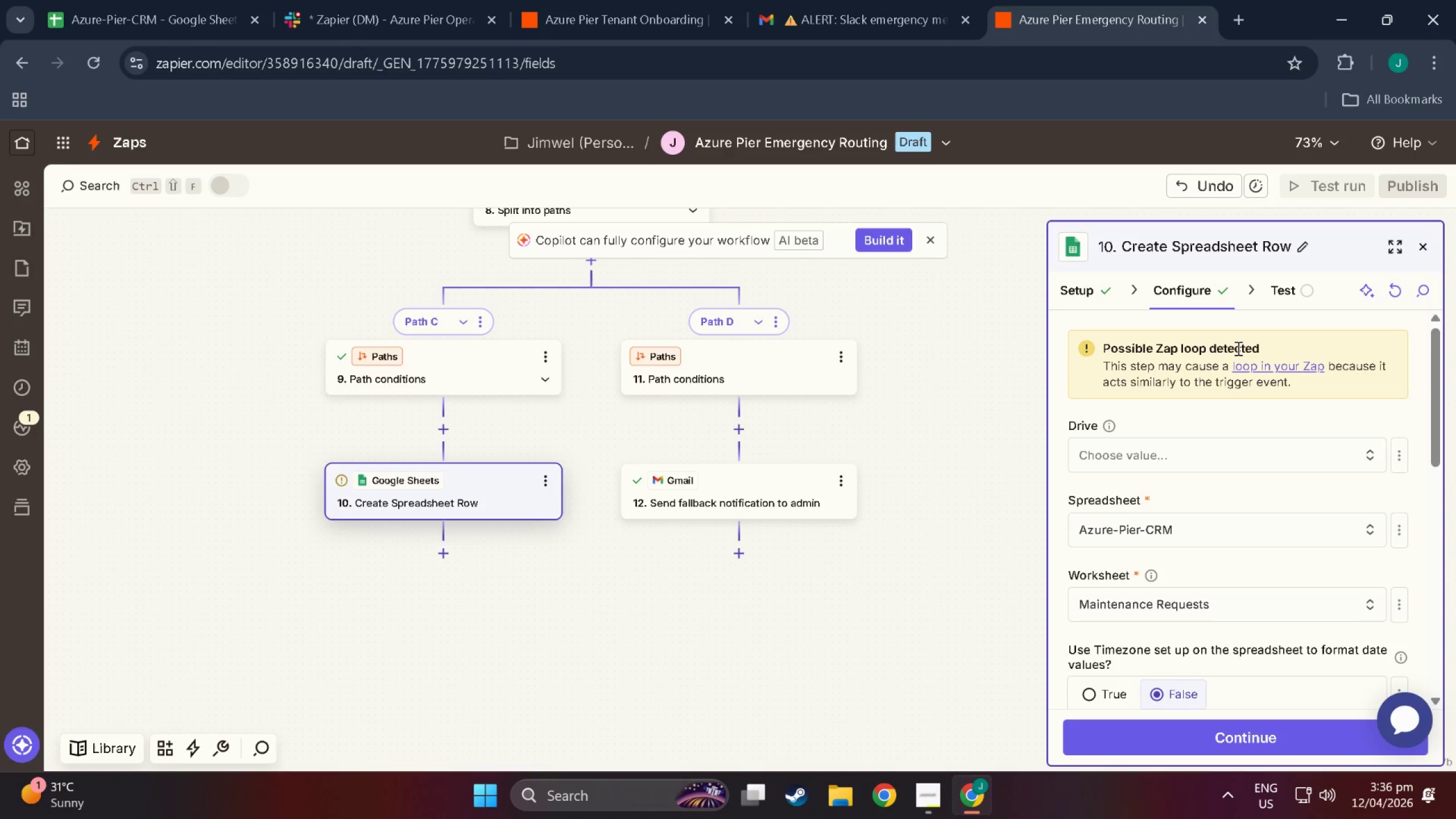 
wait(6.68)
 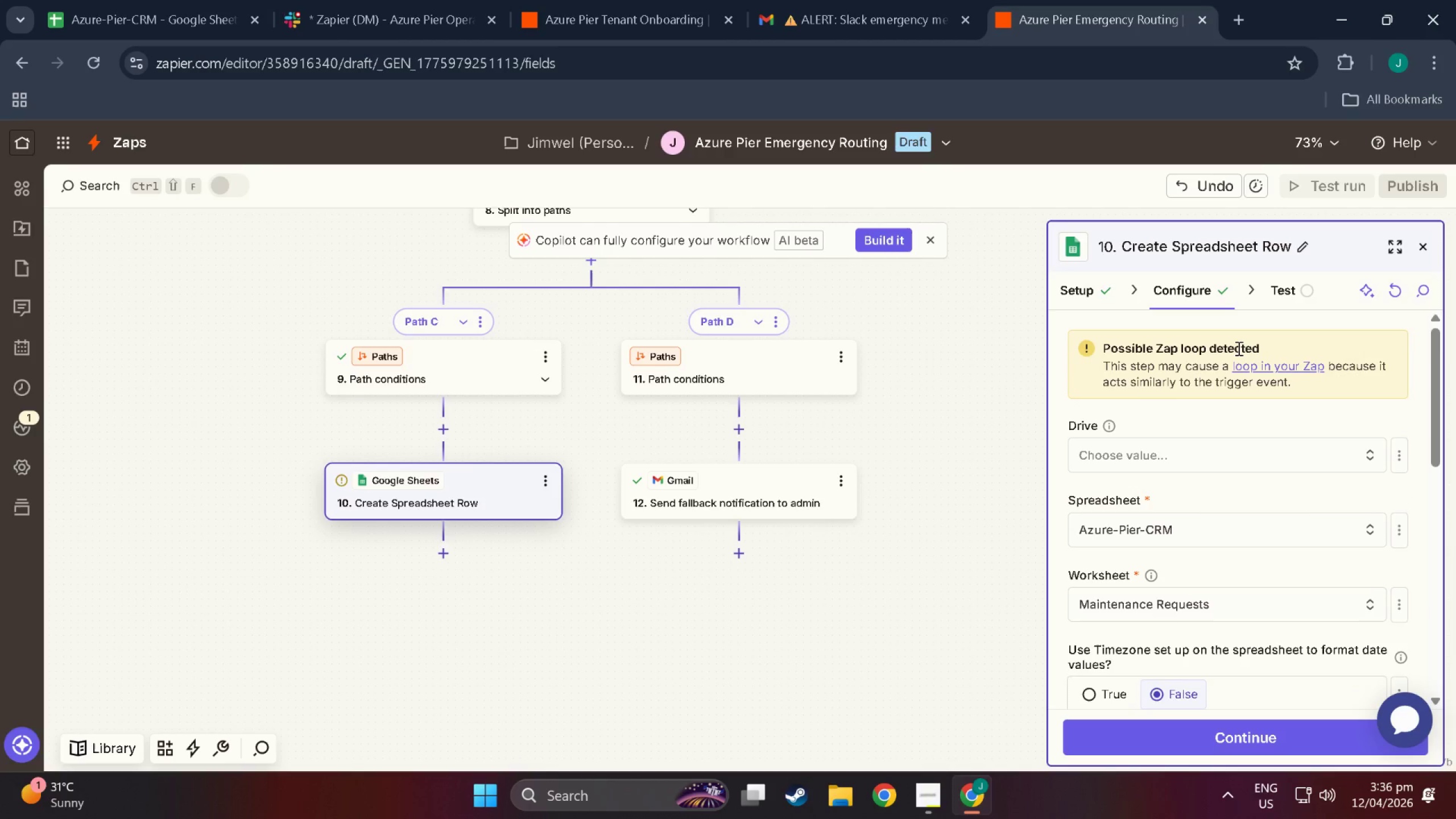 
scroll: coordinate [1246, 552], scroll_direction: down, amount: 2.0
 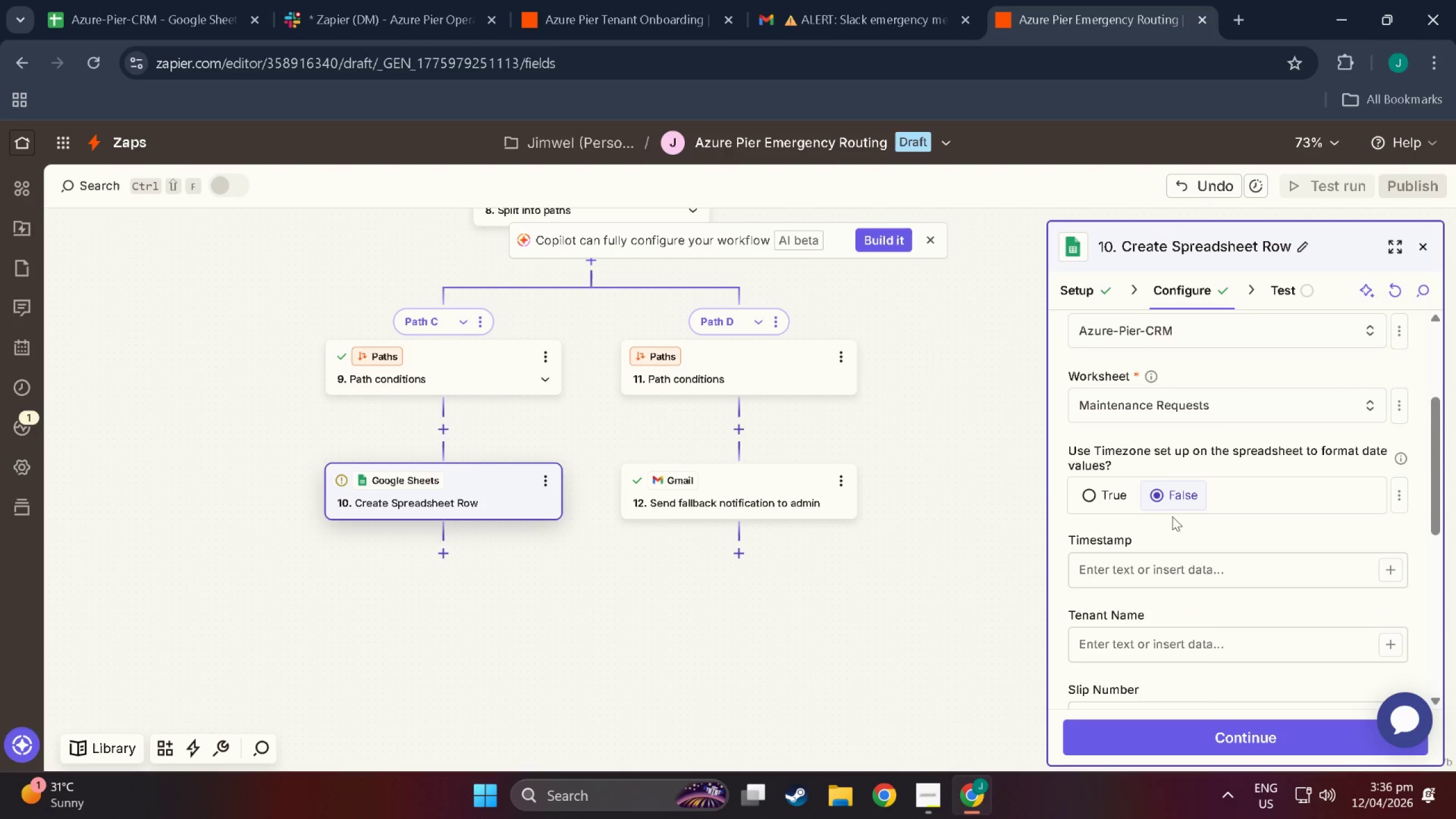 
scroll: coordinate [679, 628], scroll_direction: up, amount: 2.0
 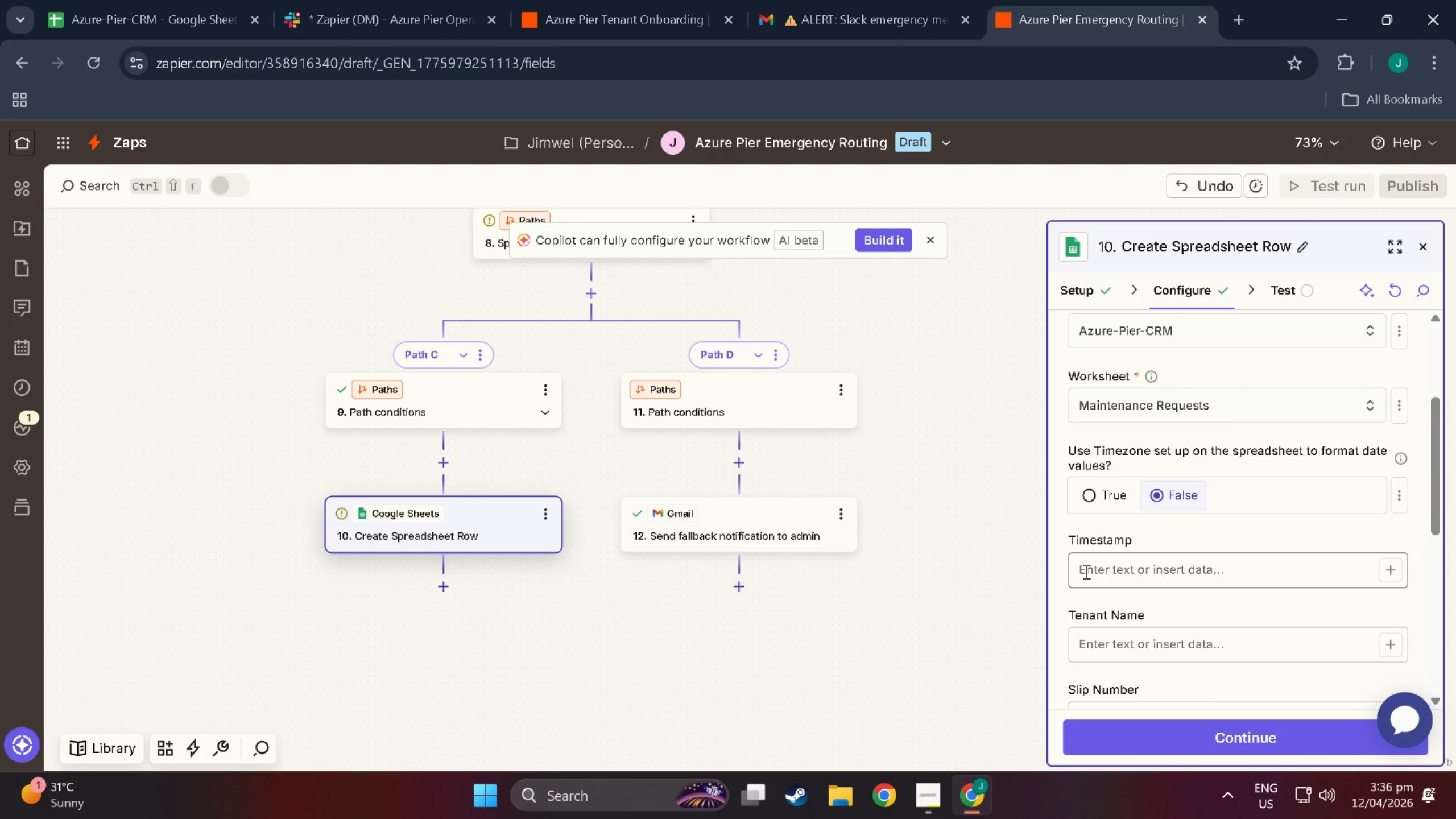 
scroll: coordinate [1156, 618], scroll_direction: down, amount: 14.0
 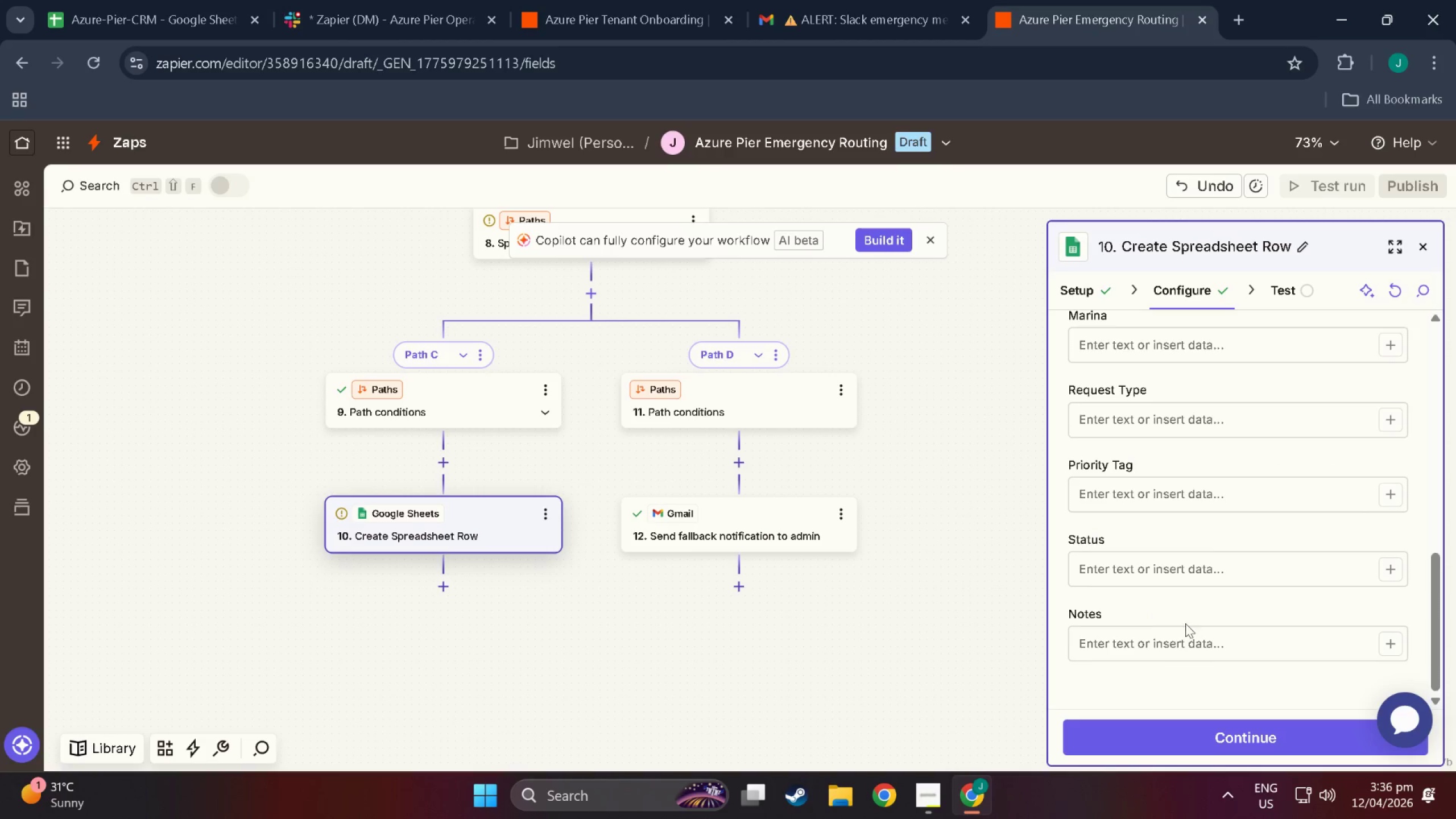 
left_click([1211, 651])
 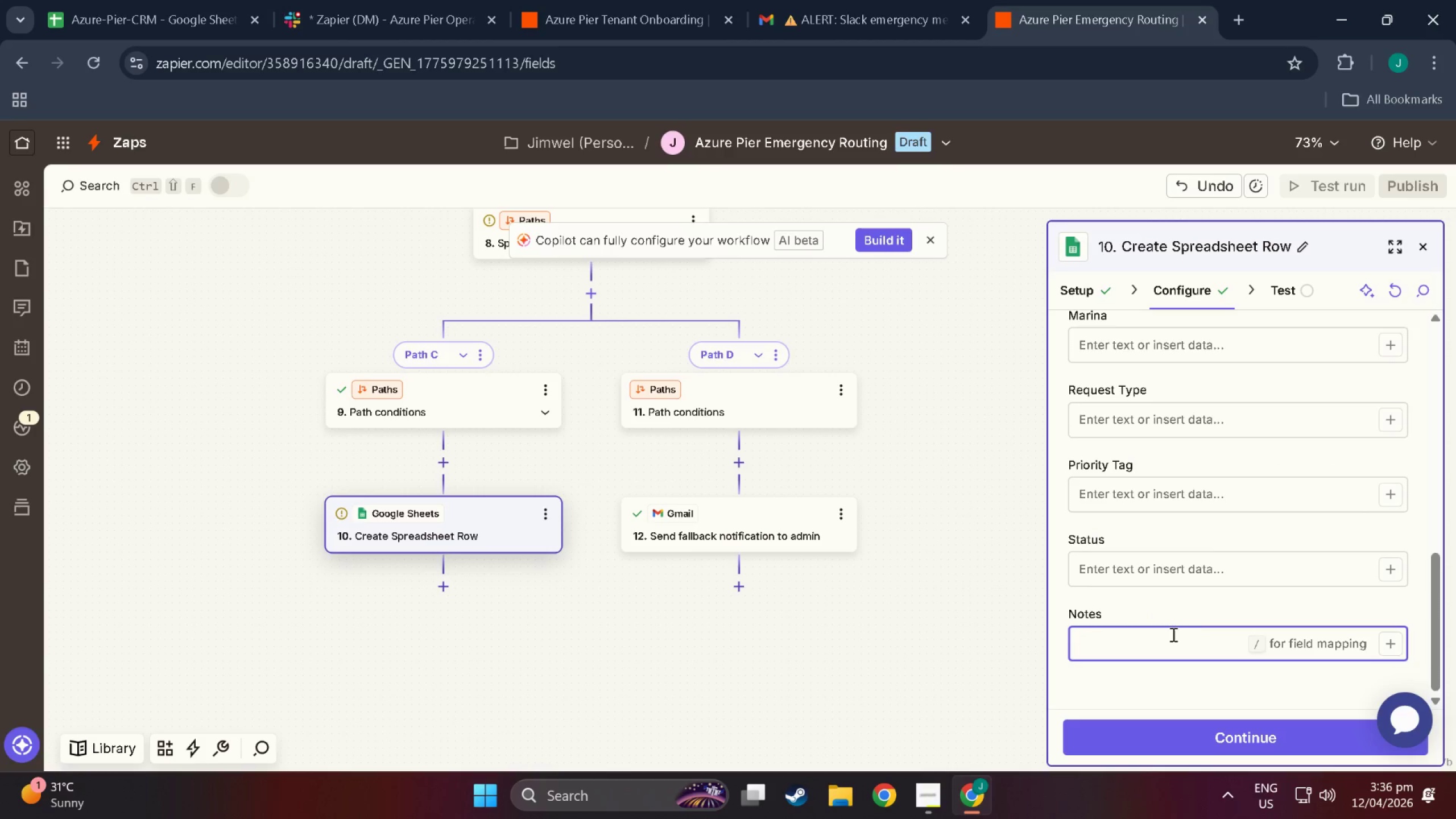 
type(Nop)
key(Backspace)
type(tigi)
key(Backspace)
key(Backspace)
type(fied)
 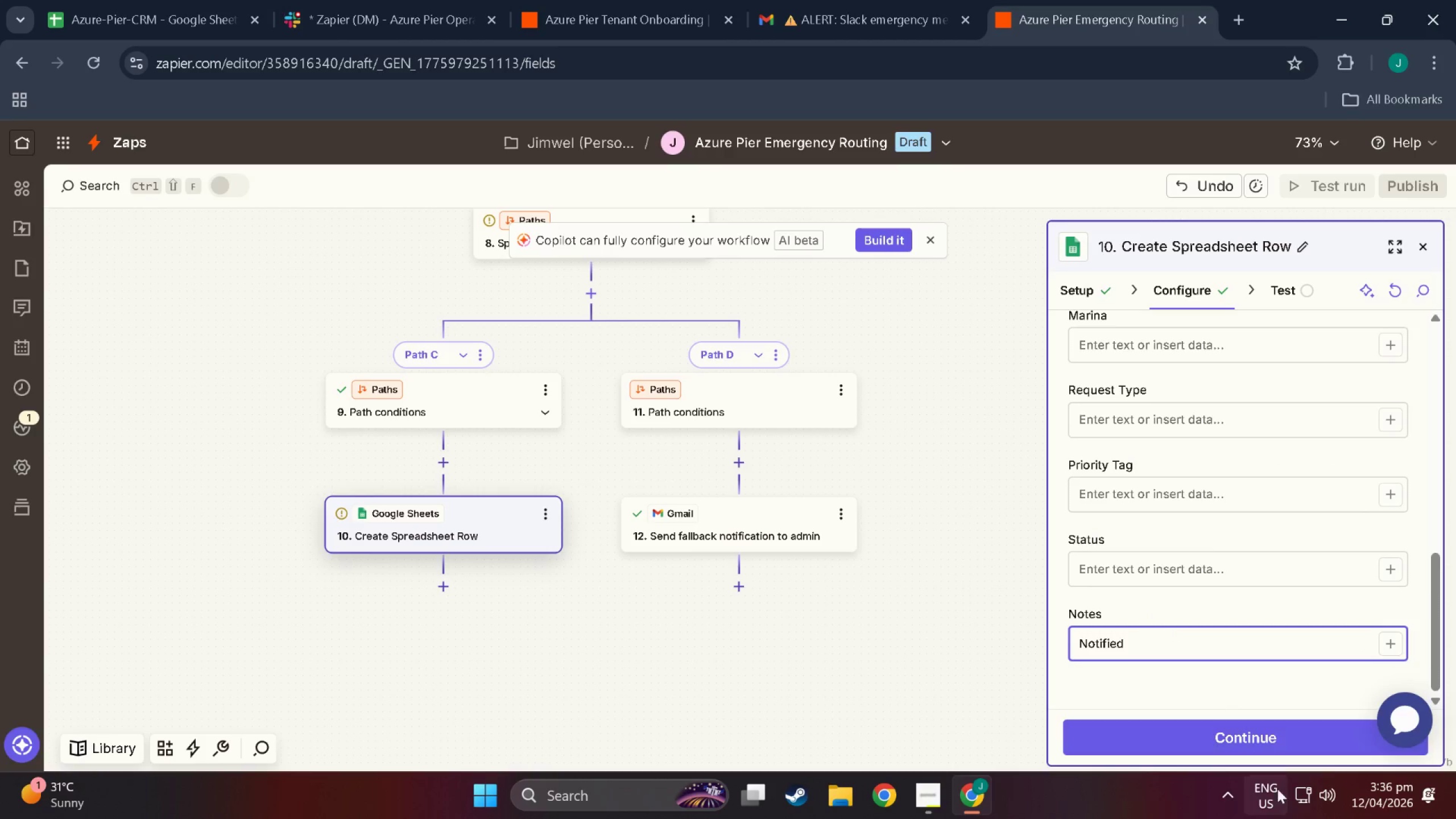 
left_click([1277, 729])
 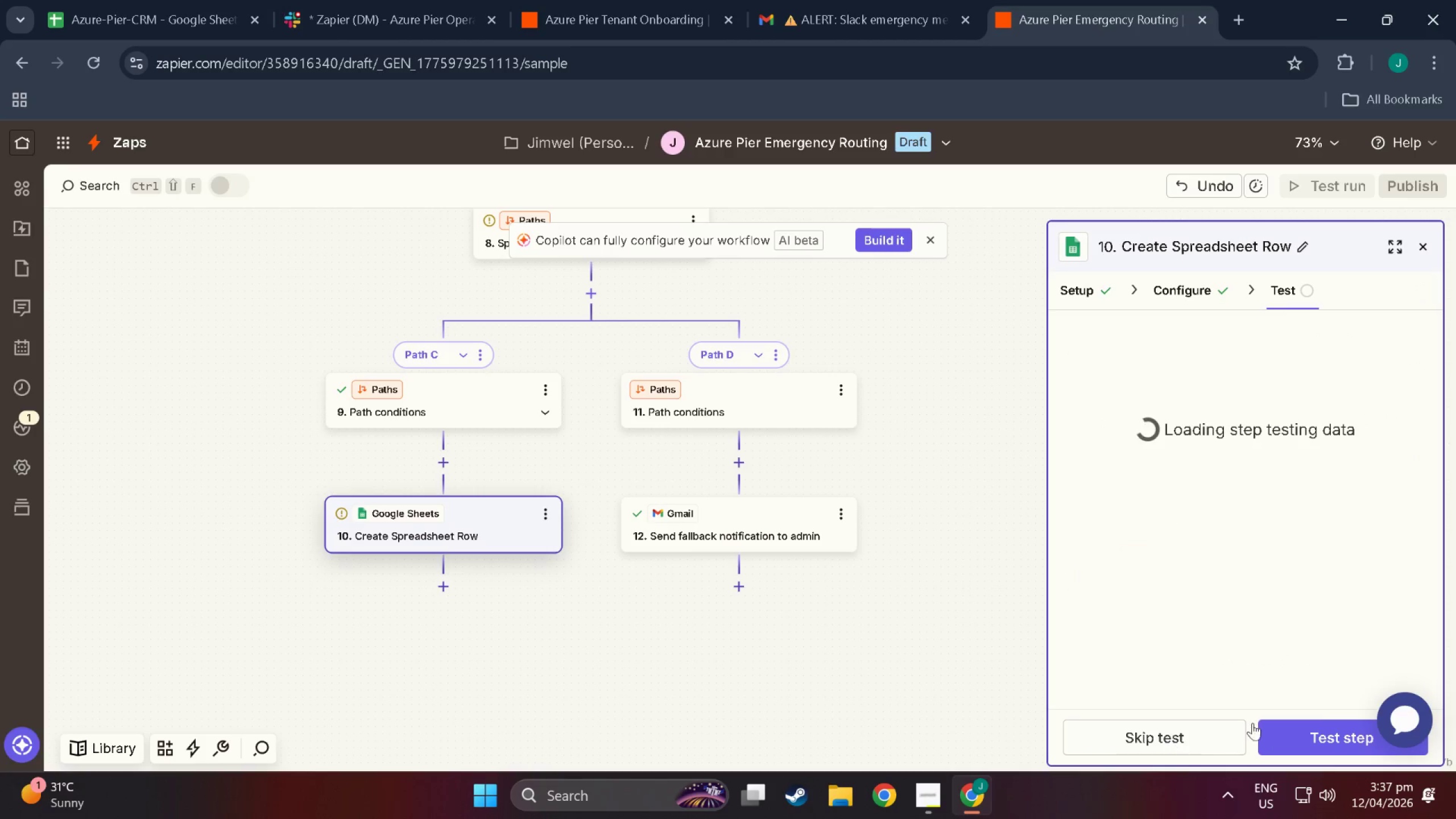 
left_click([1327, 737])
 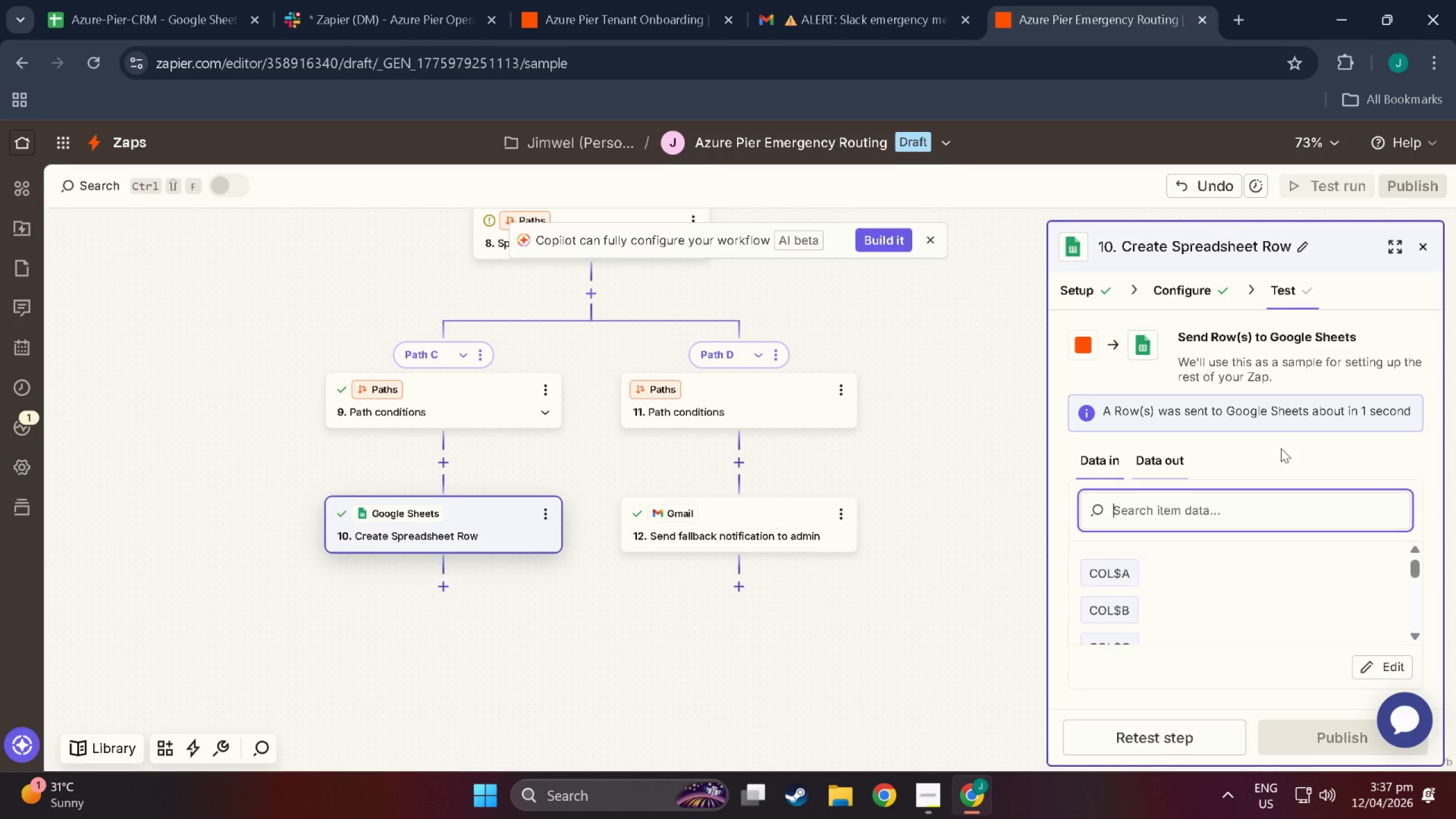 
wait(5.12)
 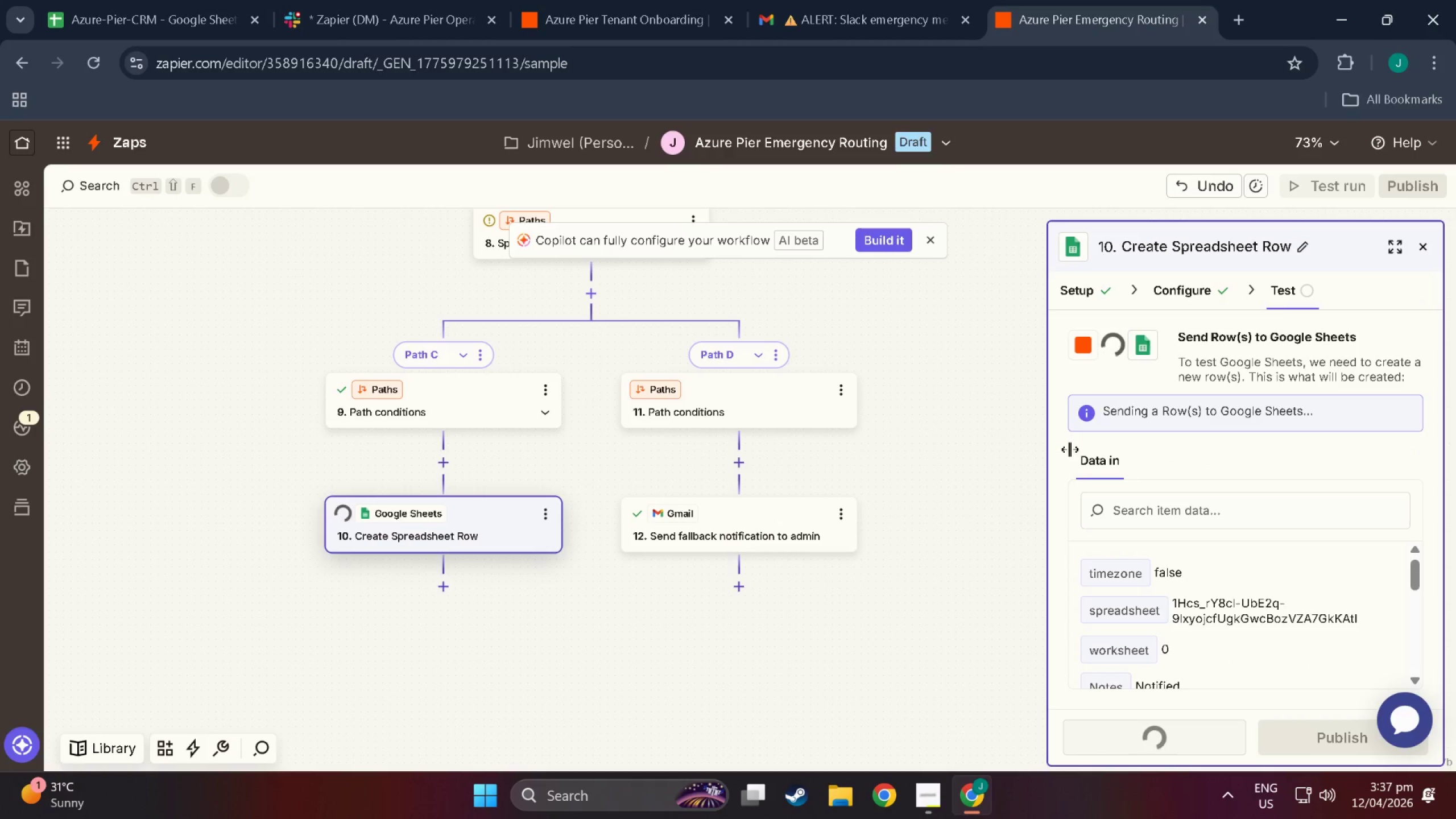 
scroll: coordinate [1206, 622], scroll_direction: down, amount: 13.0
 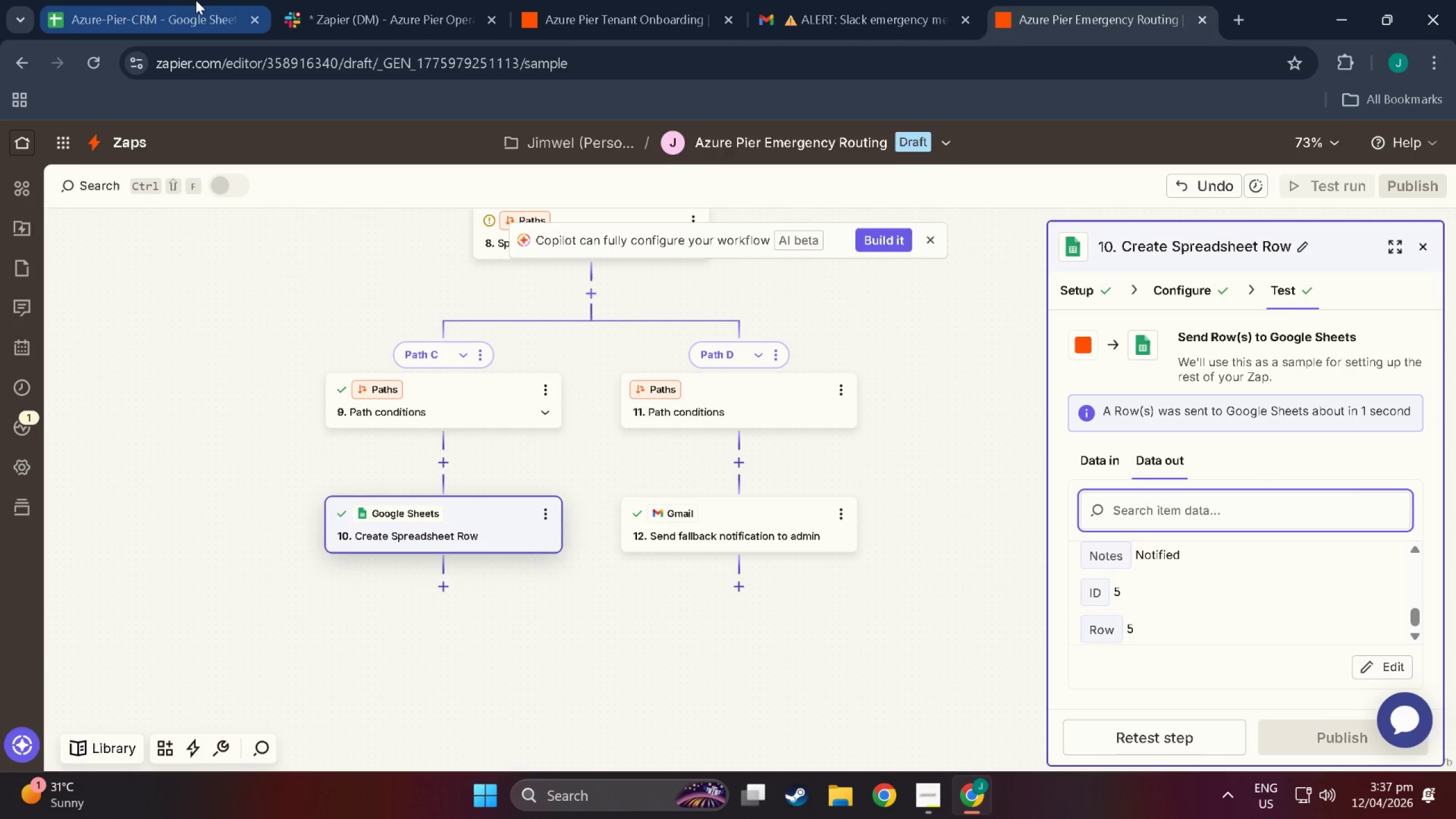 
left_click([180, 0])
 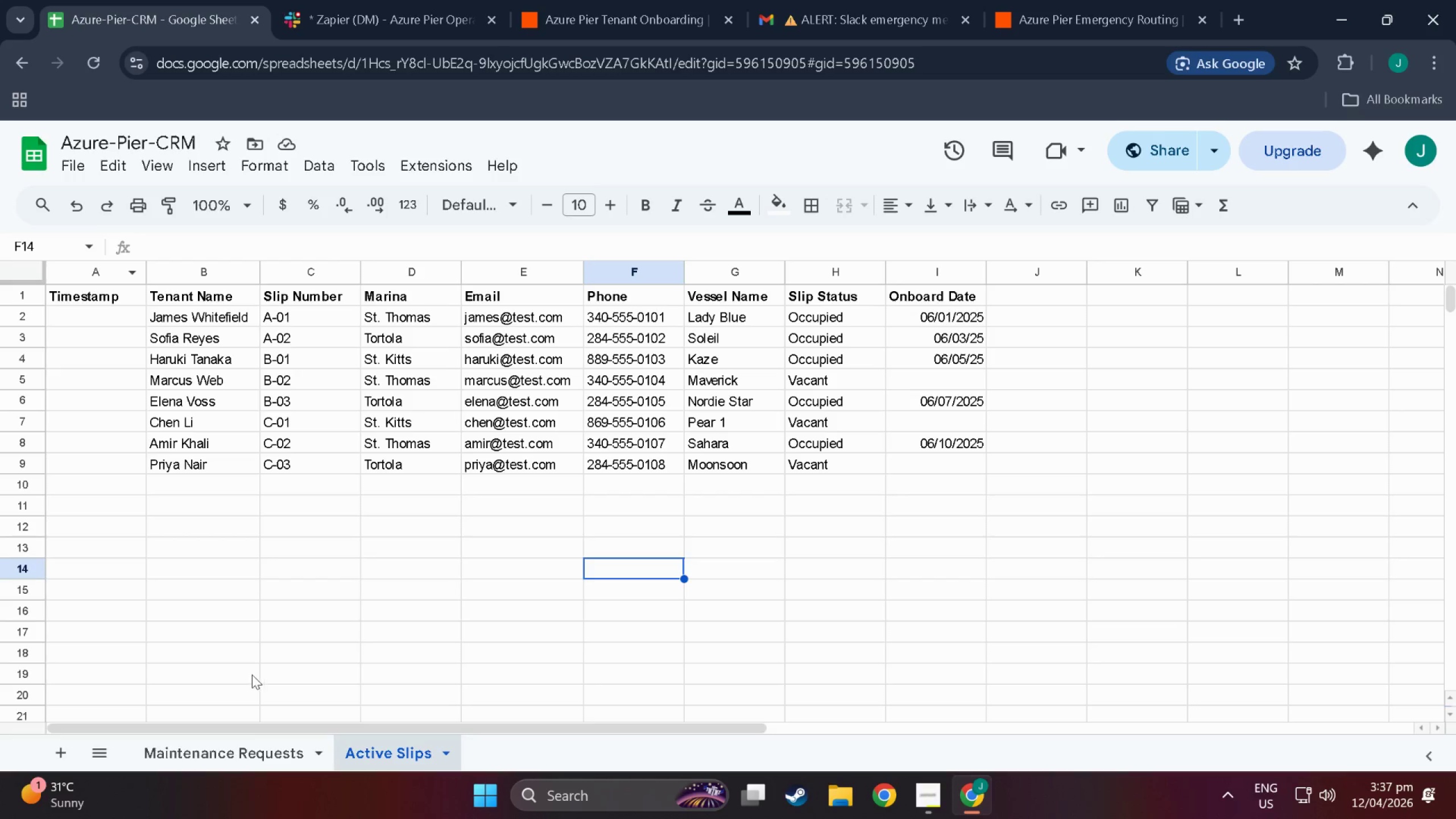 
left_click([246, 753])
 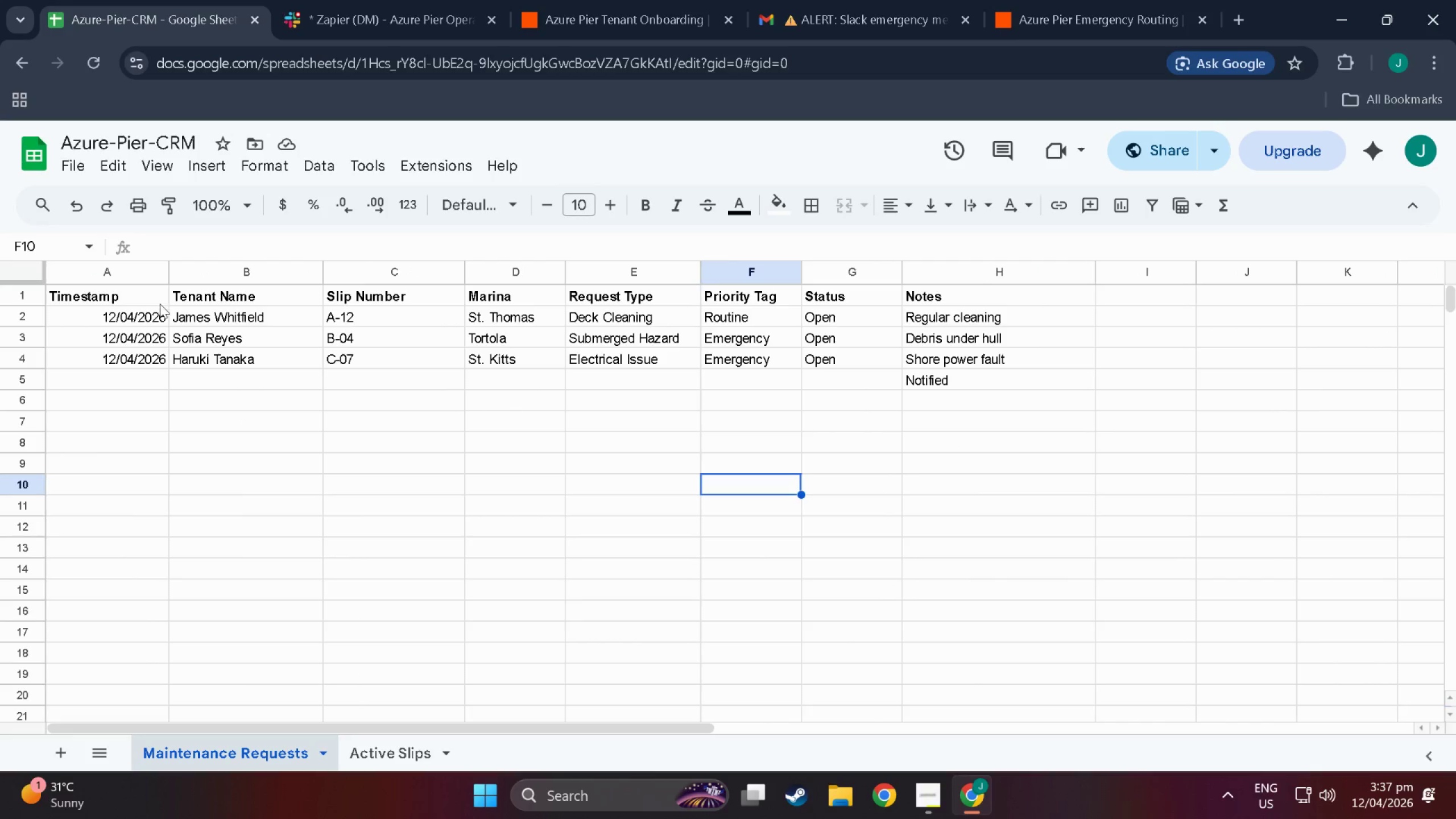 
scroll: coordinate [373, 487], scroll_direction: up, amount: 3.0
 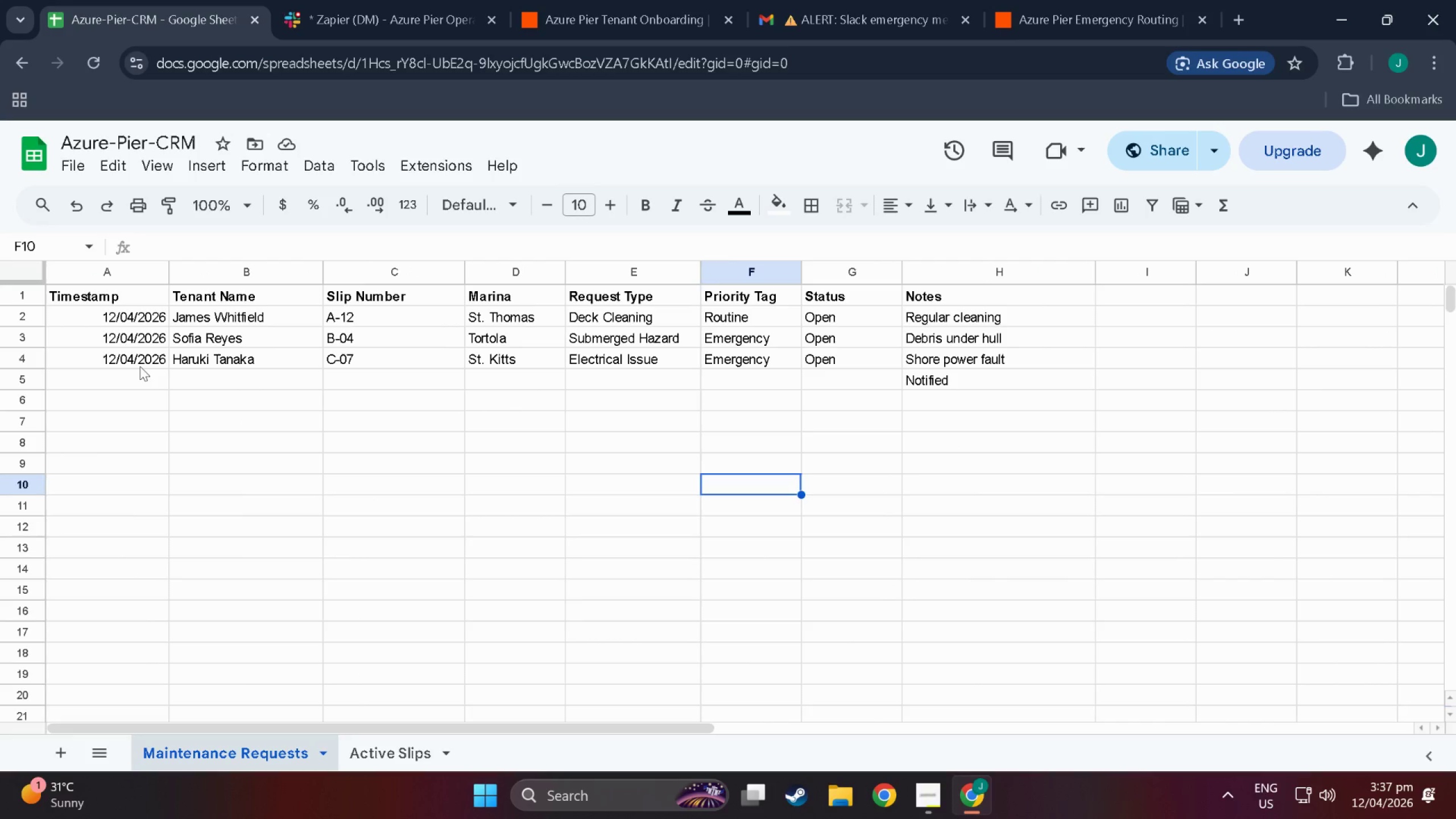 
left_click([333, 6])
 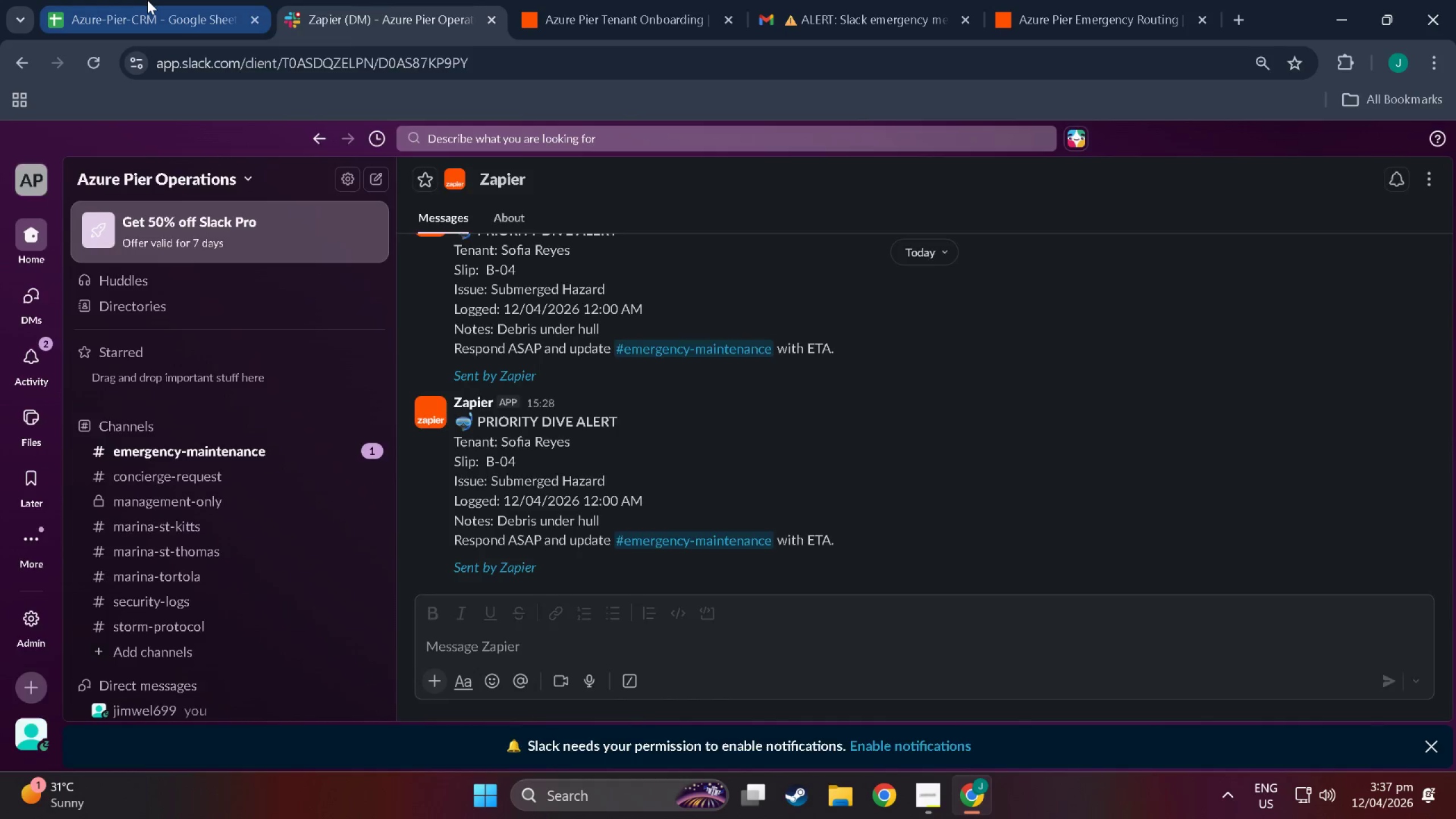 
left_click([147, 0])
 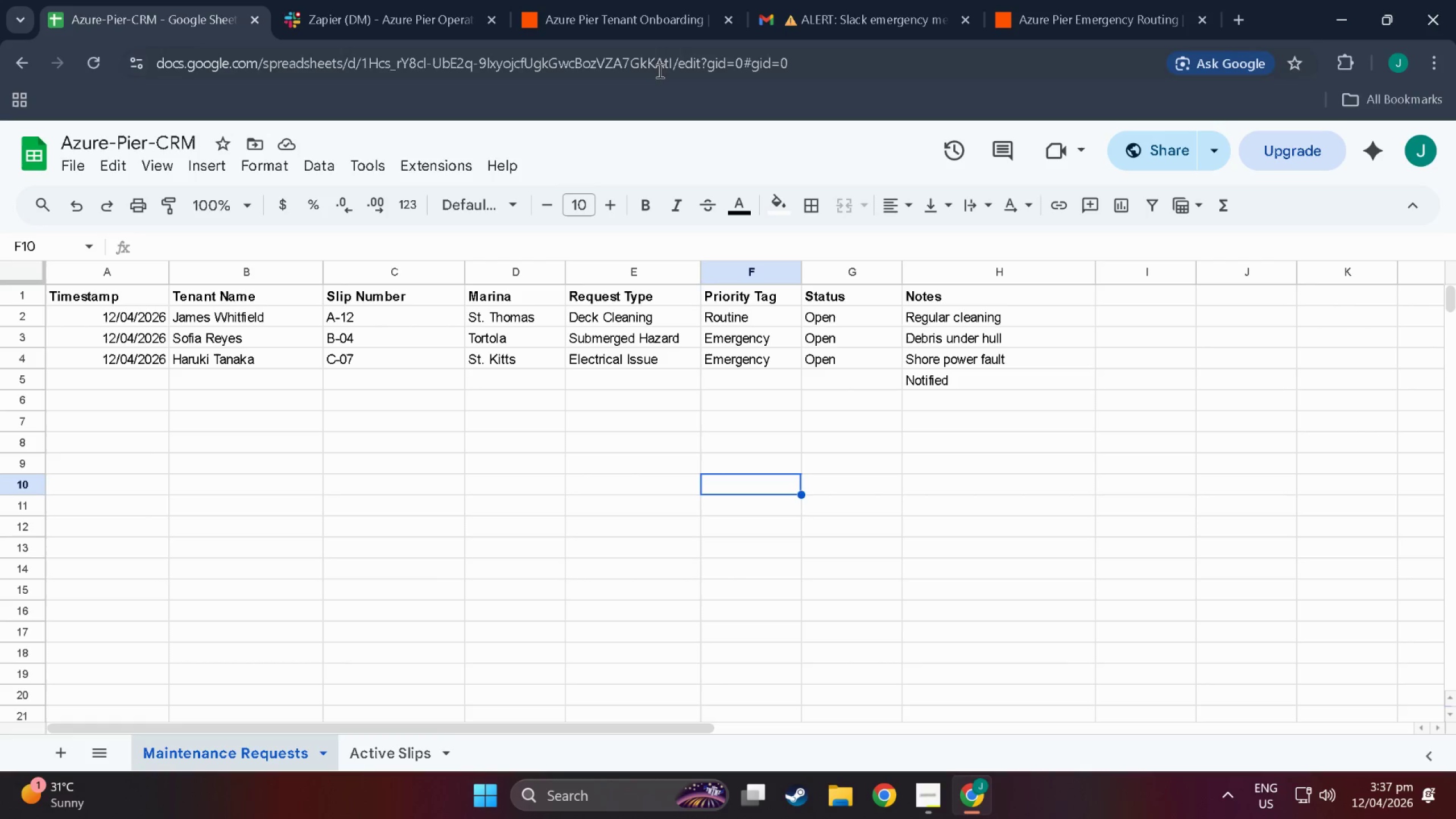 
mouse_move([651, 11])
 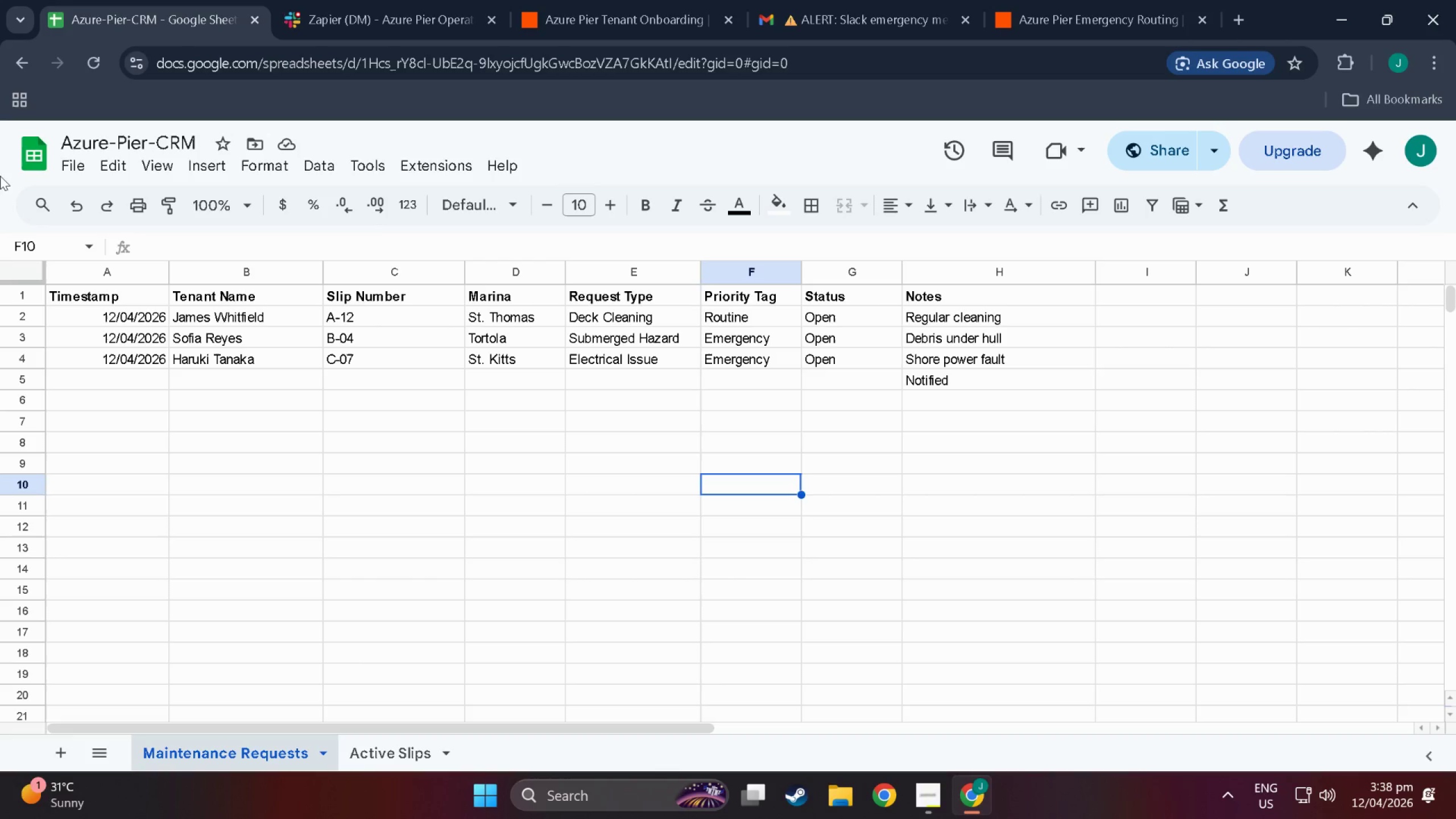 
wait(81.79)
 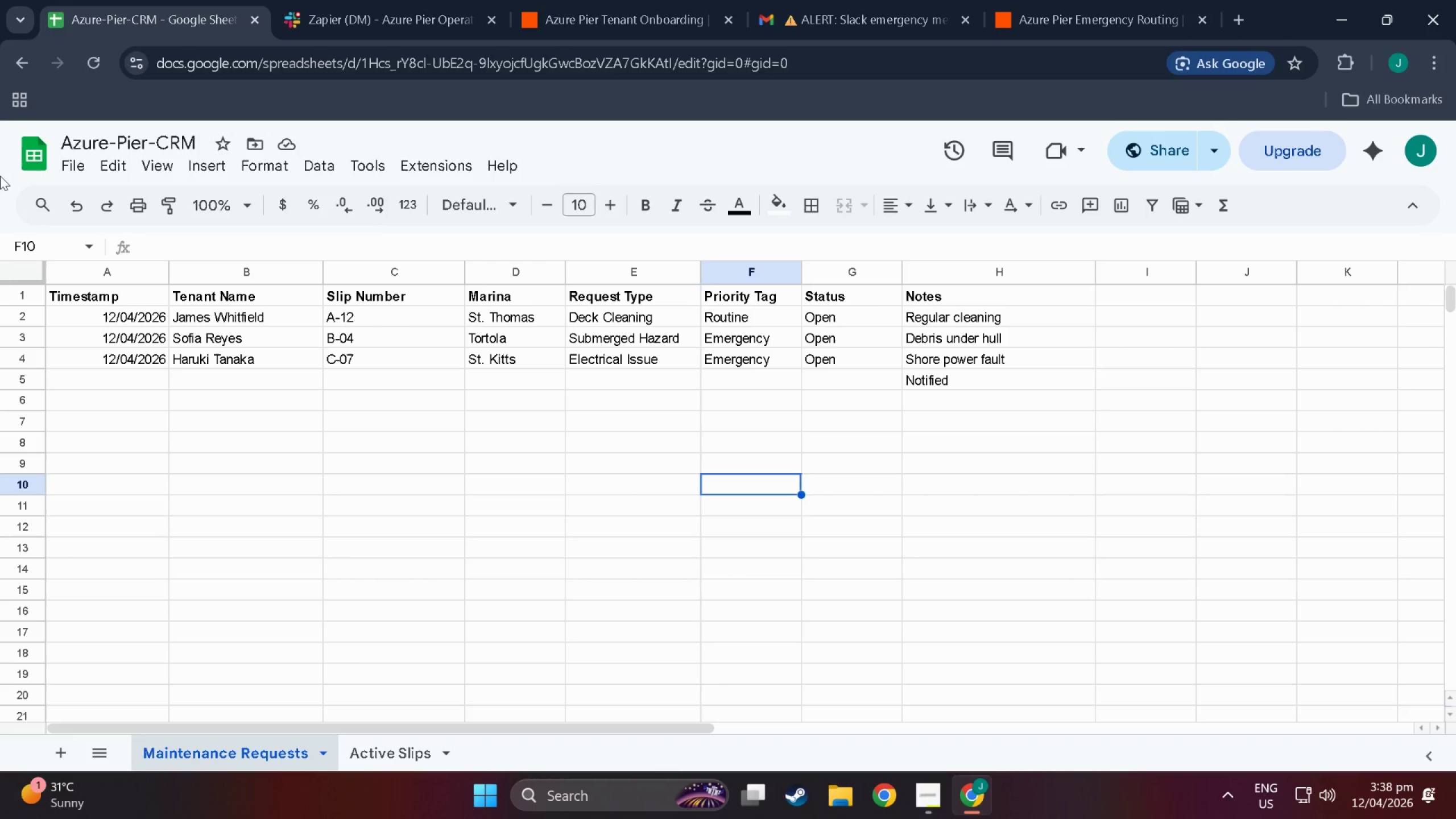 
mouse_move([40, 156])
 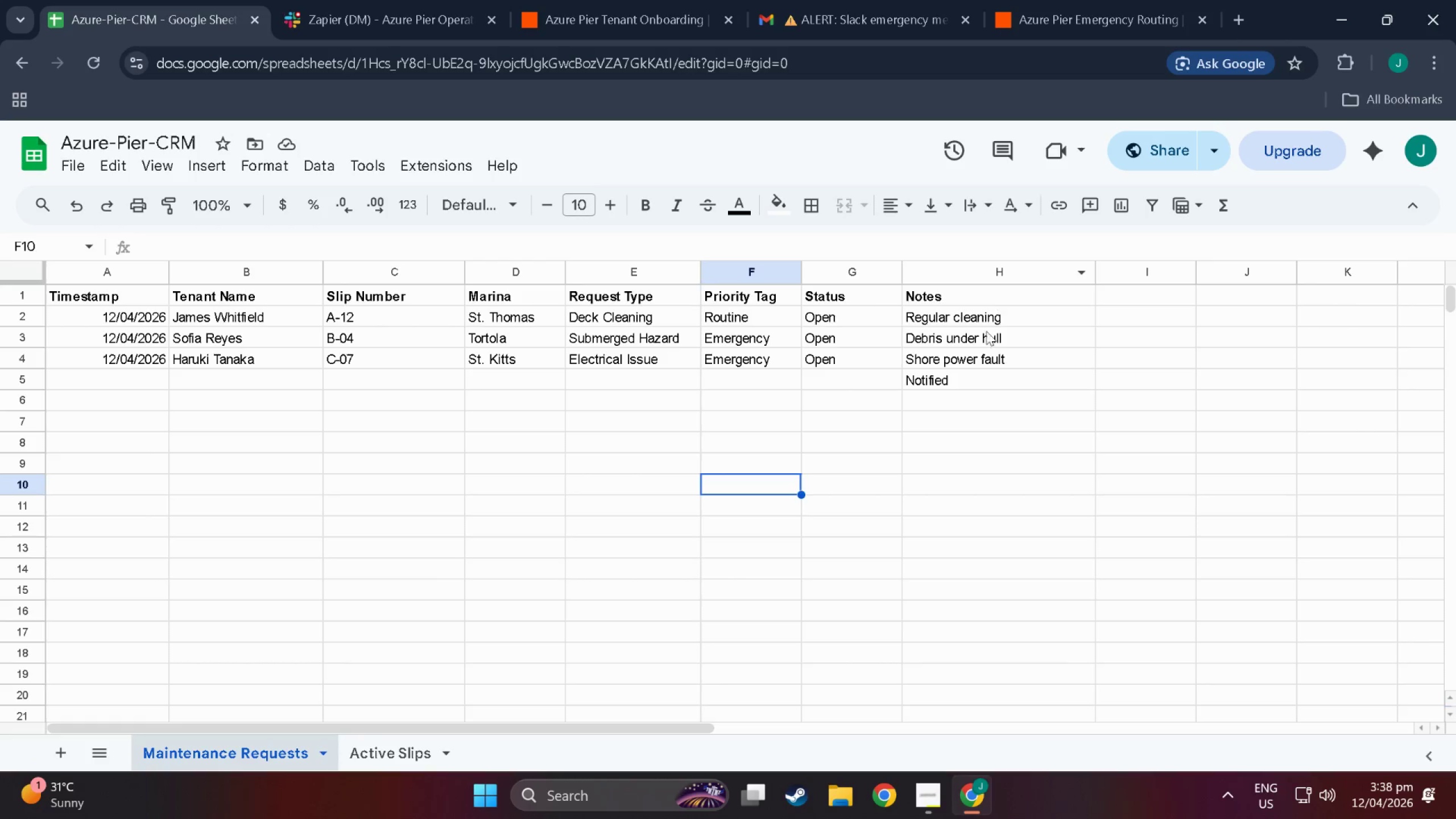 
left_click([957, 375])
 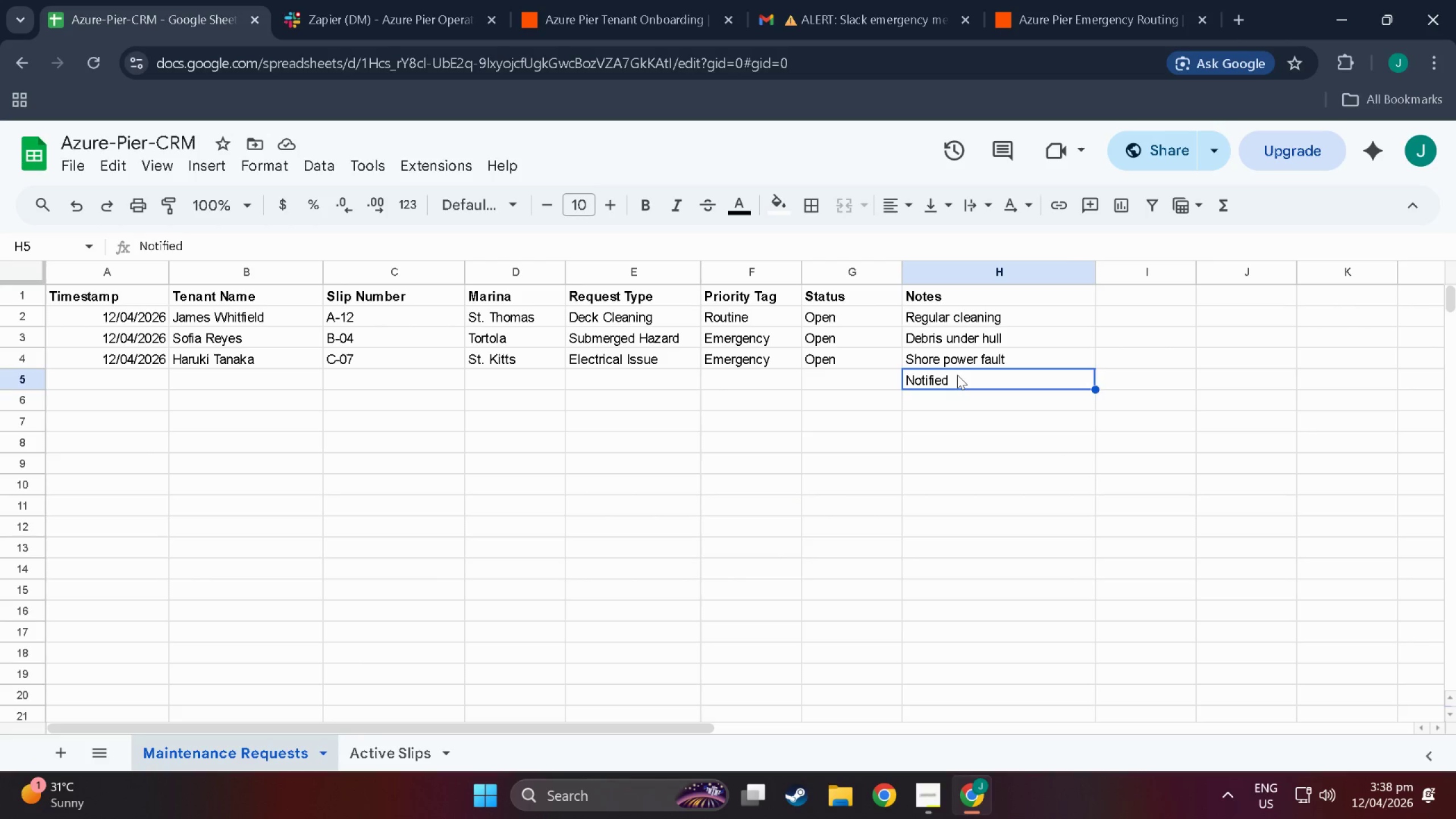 
key(Delete)
 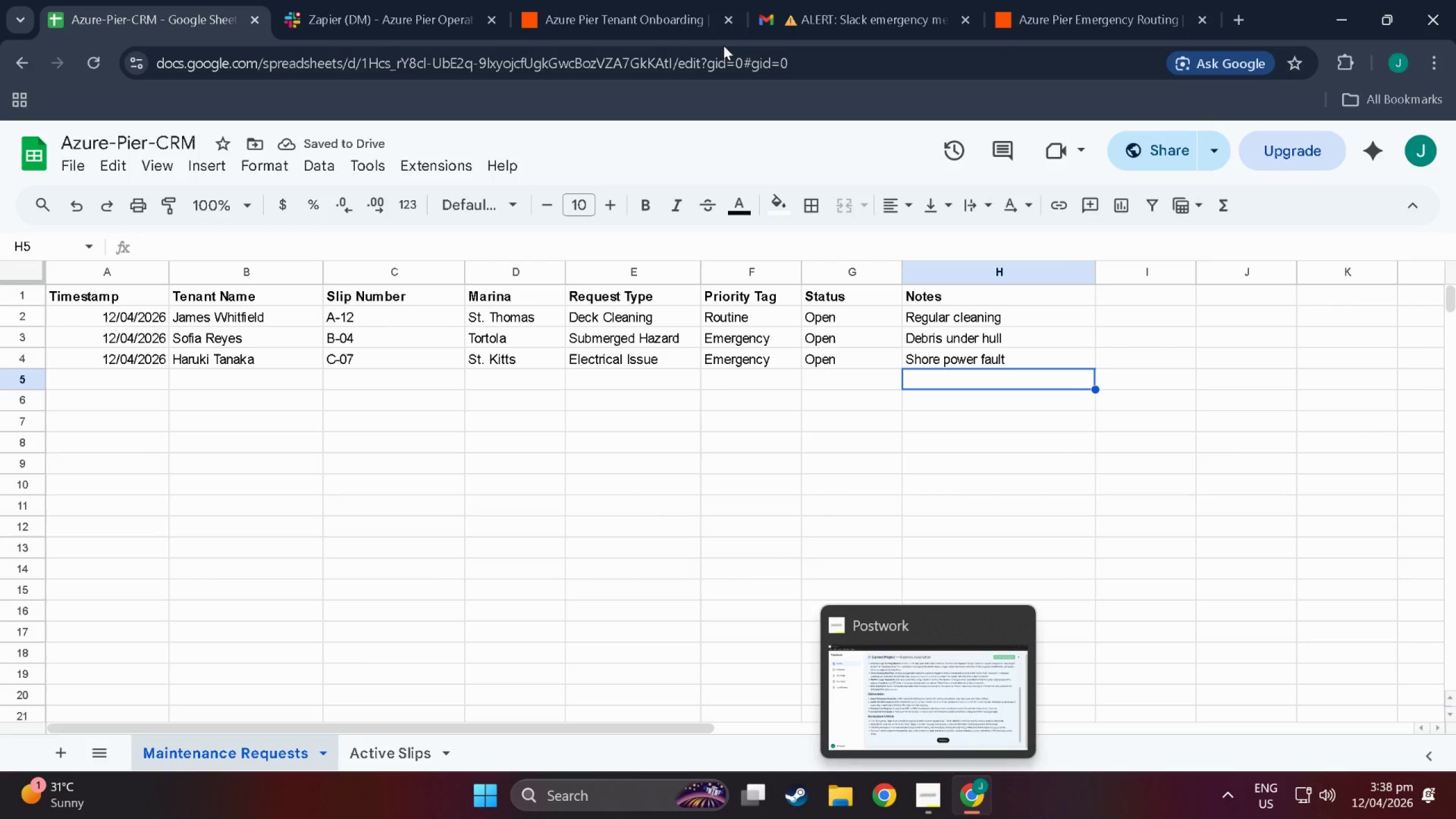 
left_click([1035, 0])
 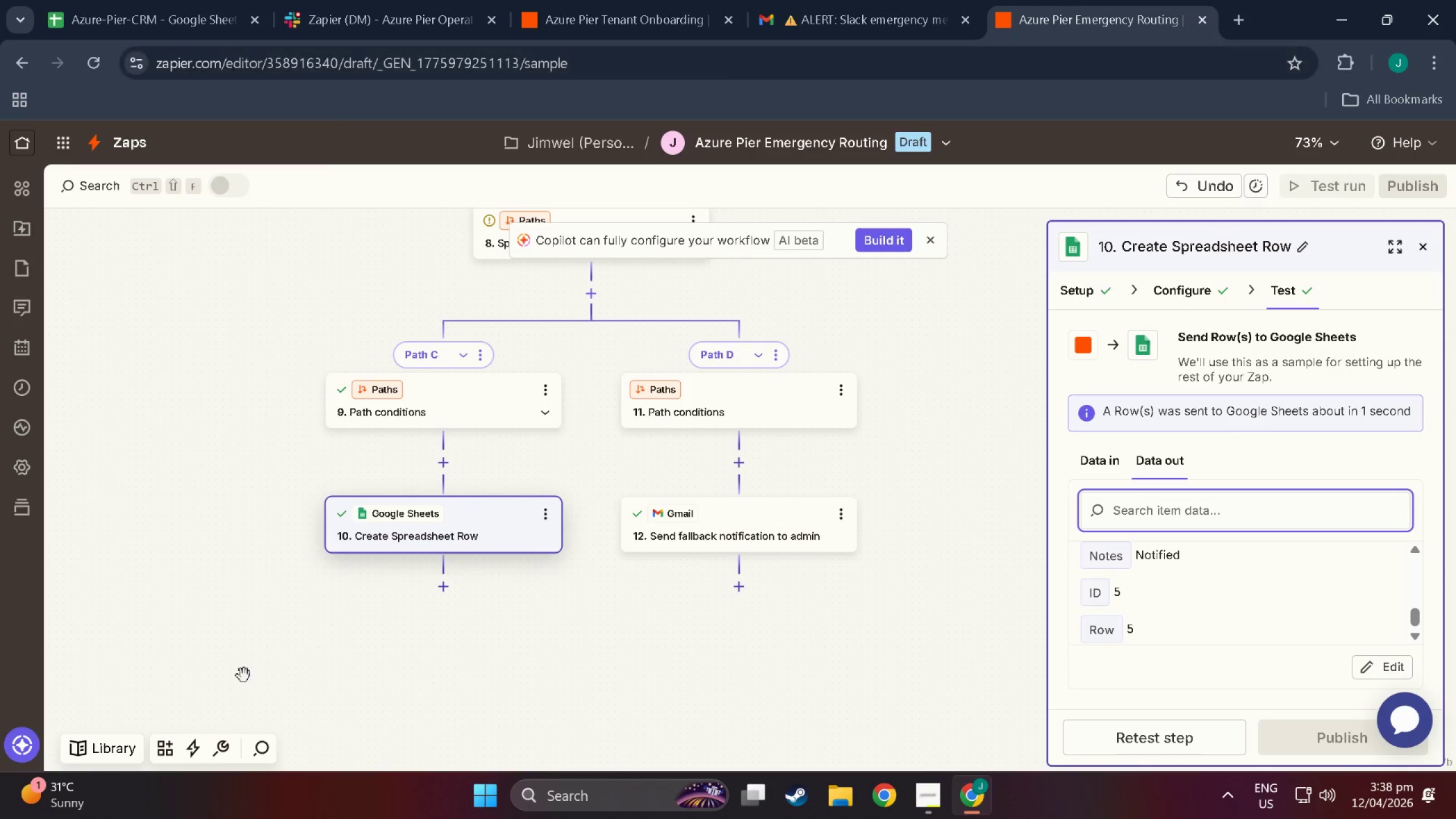 
scroll: coordinate [454, 592], scroll_direction: up, amount: 7.0
 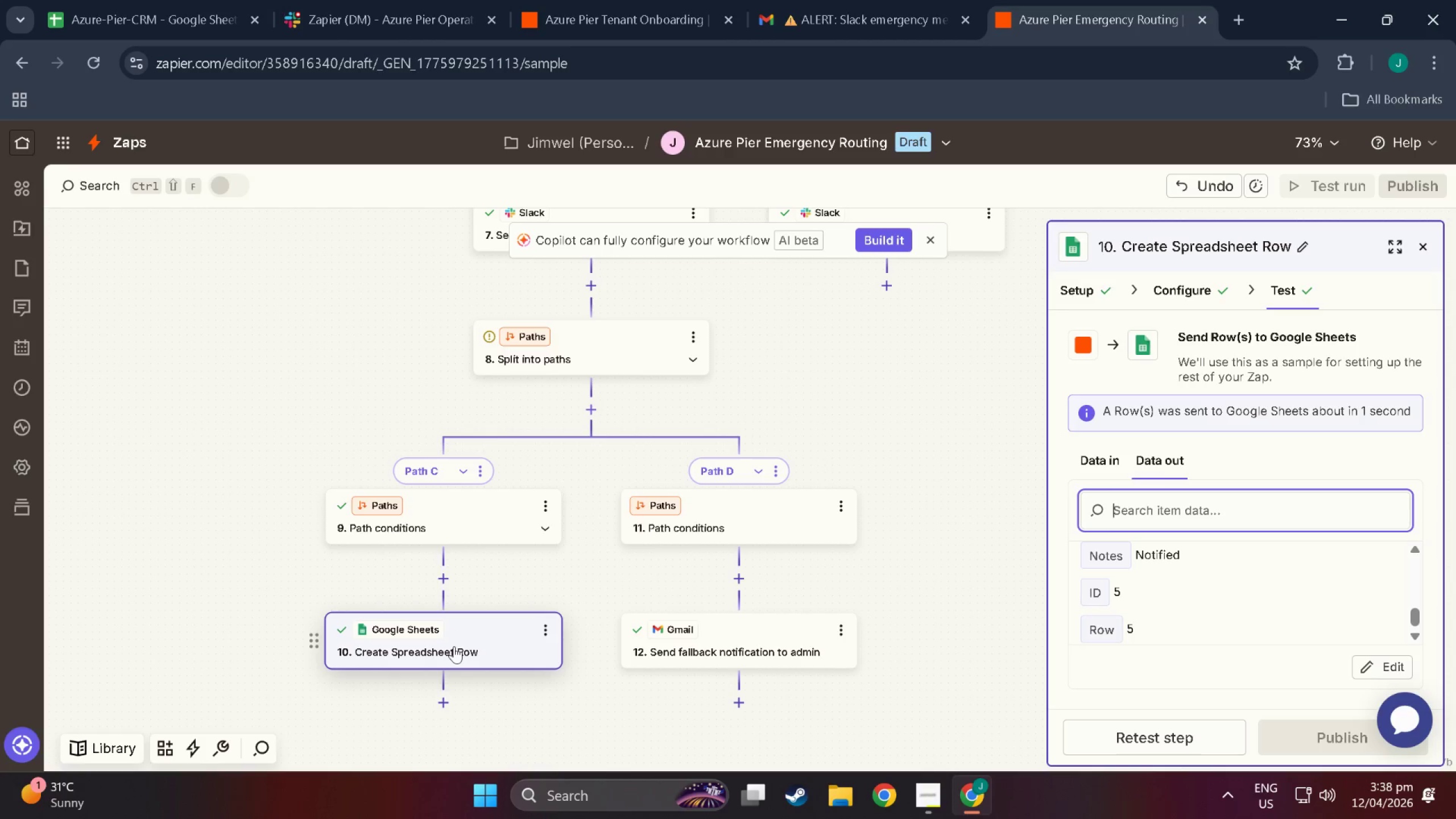 
left_click_drag(start_coordinate=[454, 646], to_coordinate=[593, 455])
 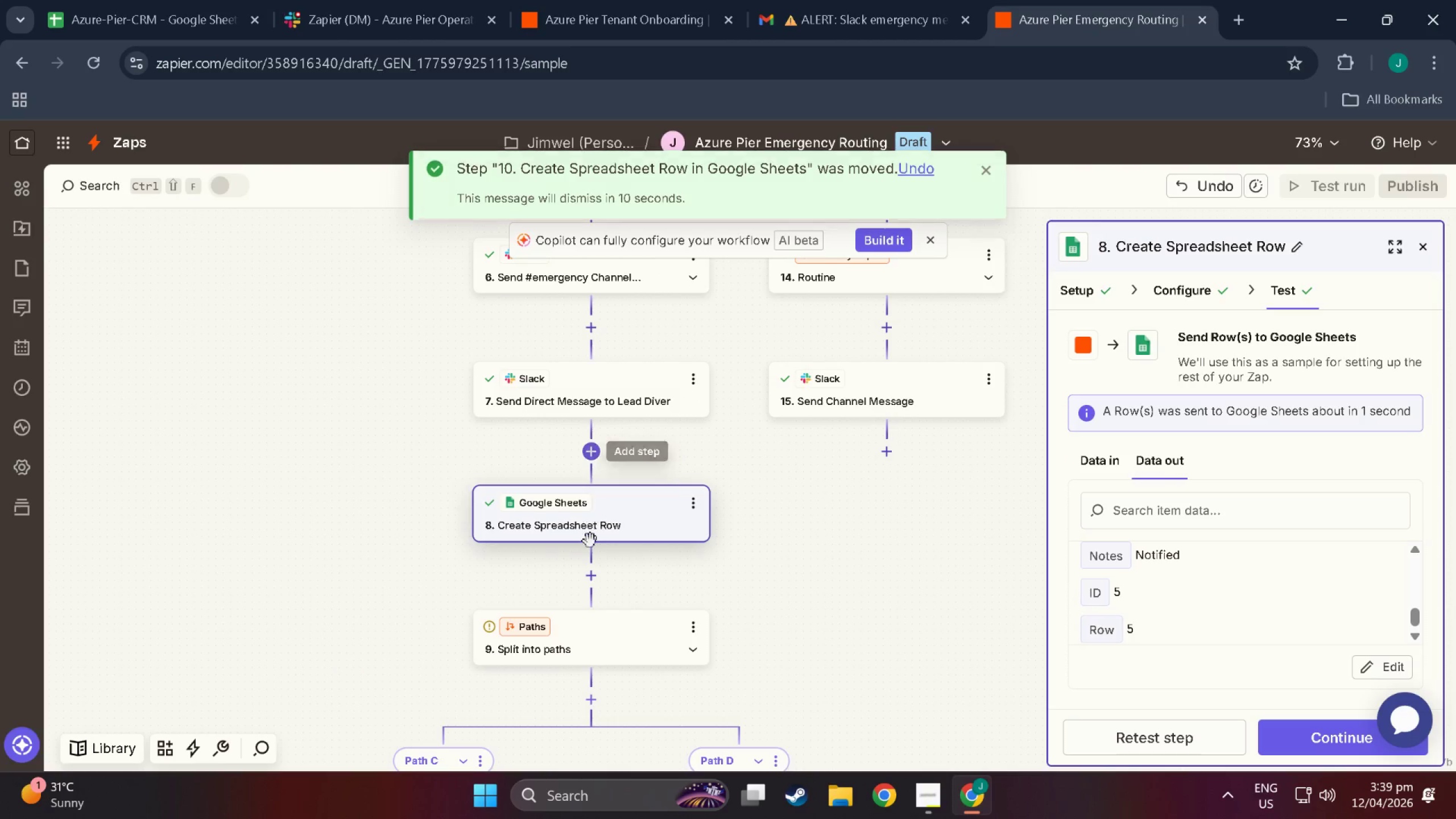 
scroll: coordinate [578, 319], scroll_direction: up, amount: 10.0
 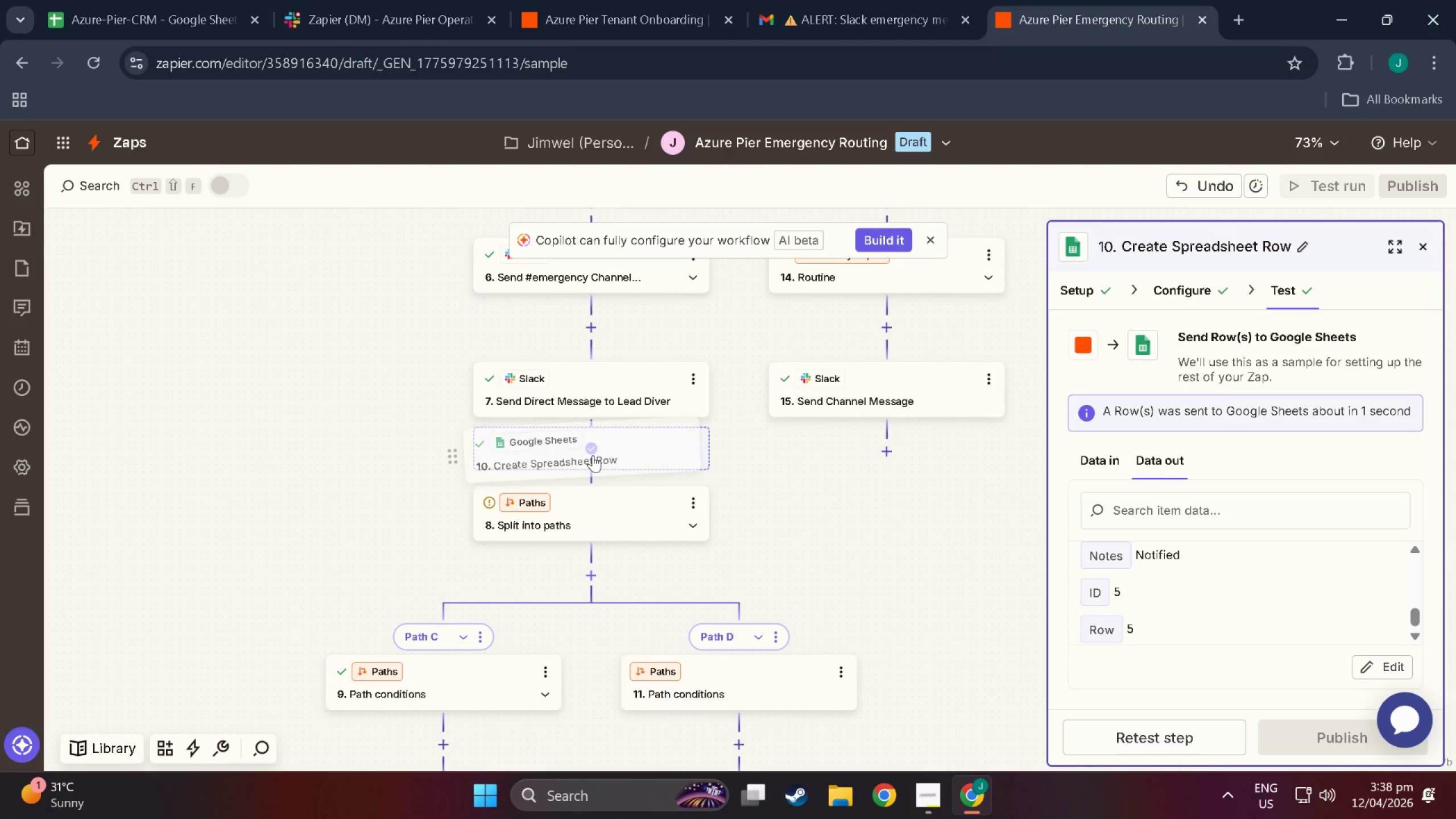 
scroll: coordinate [518, 570], scroll_direction: down, amount: 14.0
 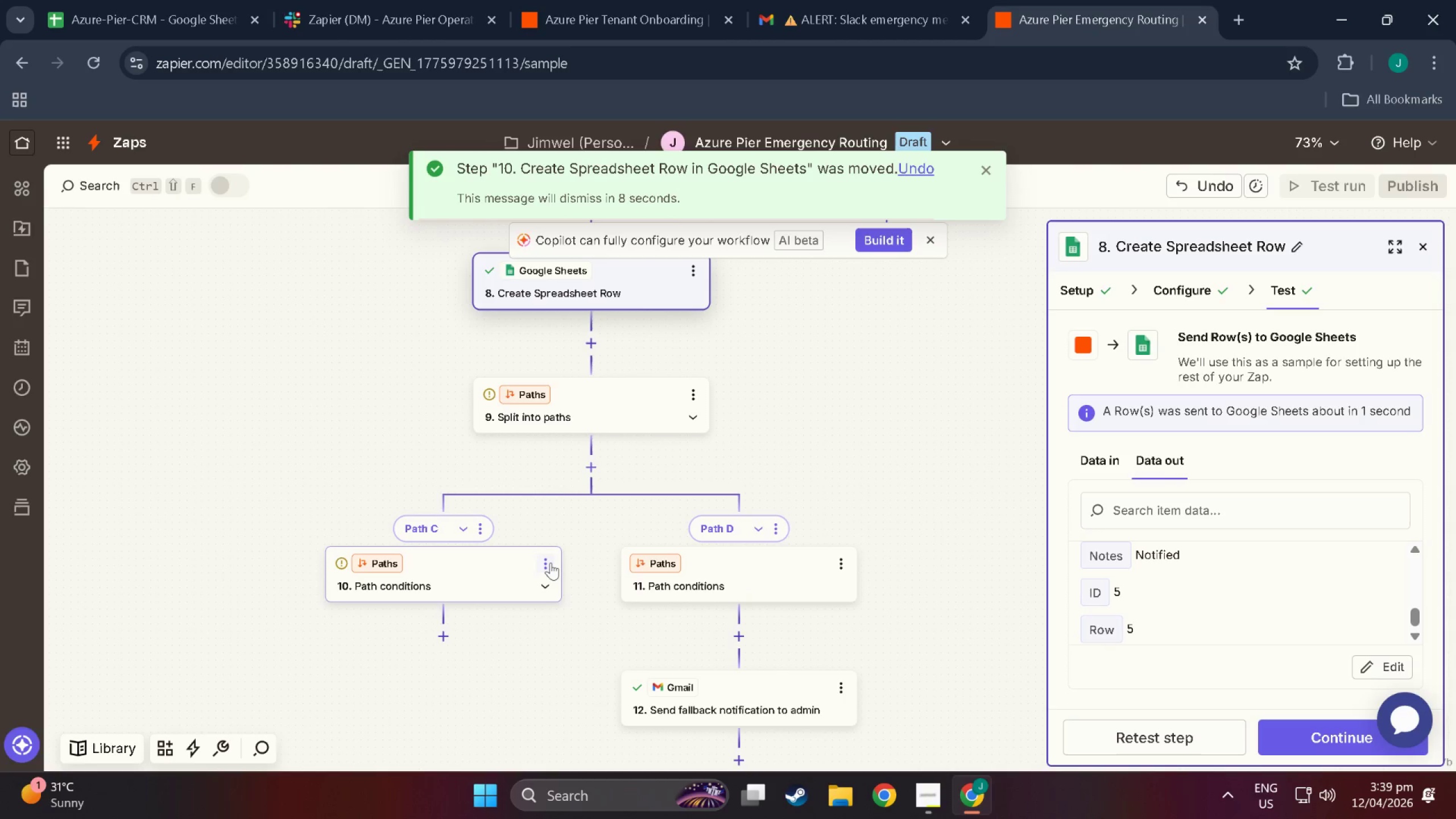 
left_click([551, 562])
 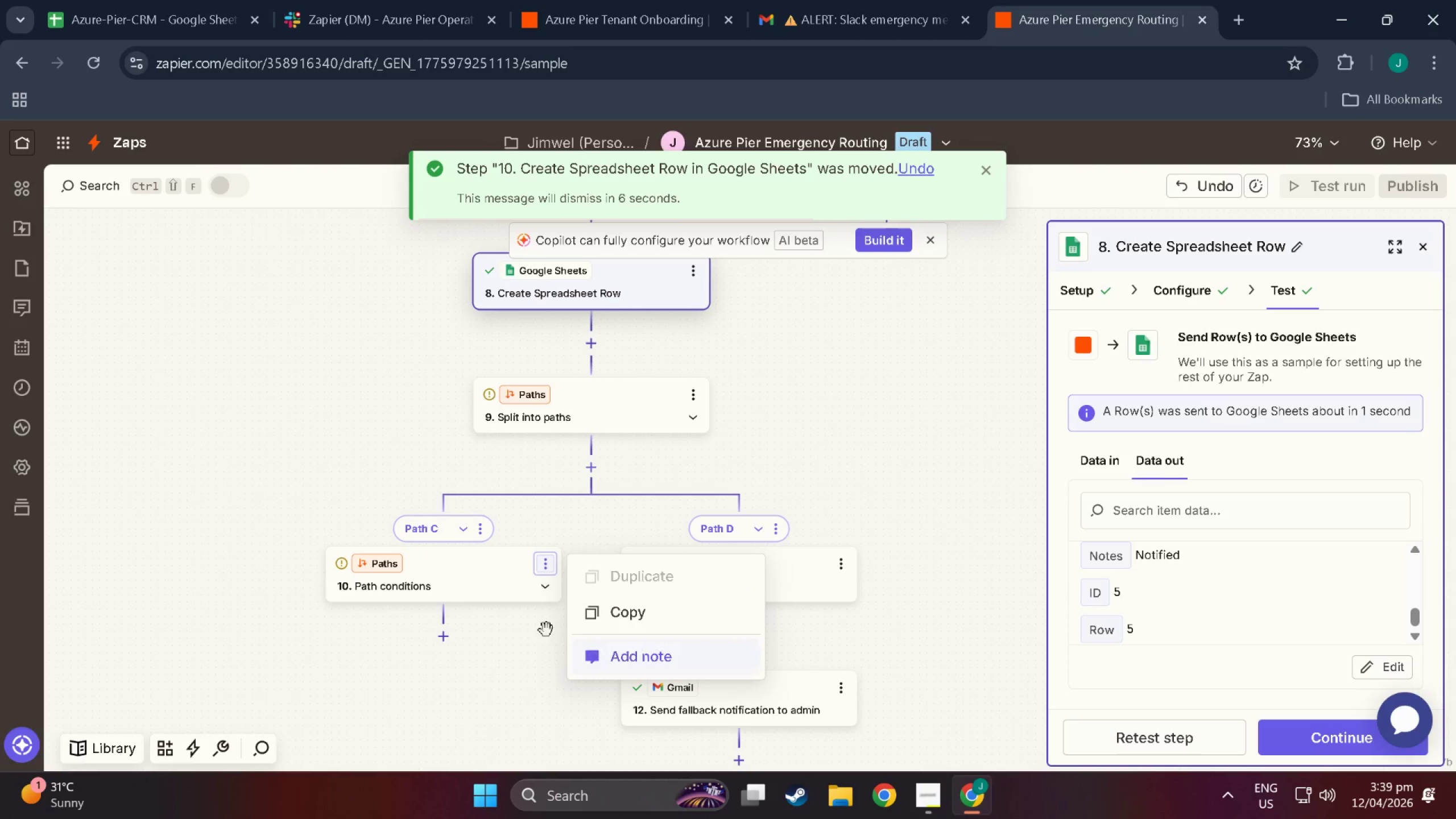 
left_click([500, 666])
 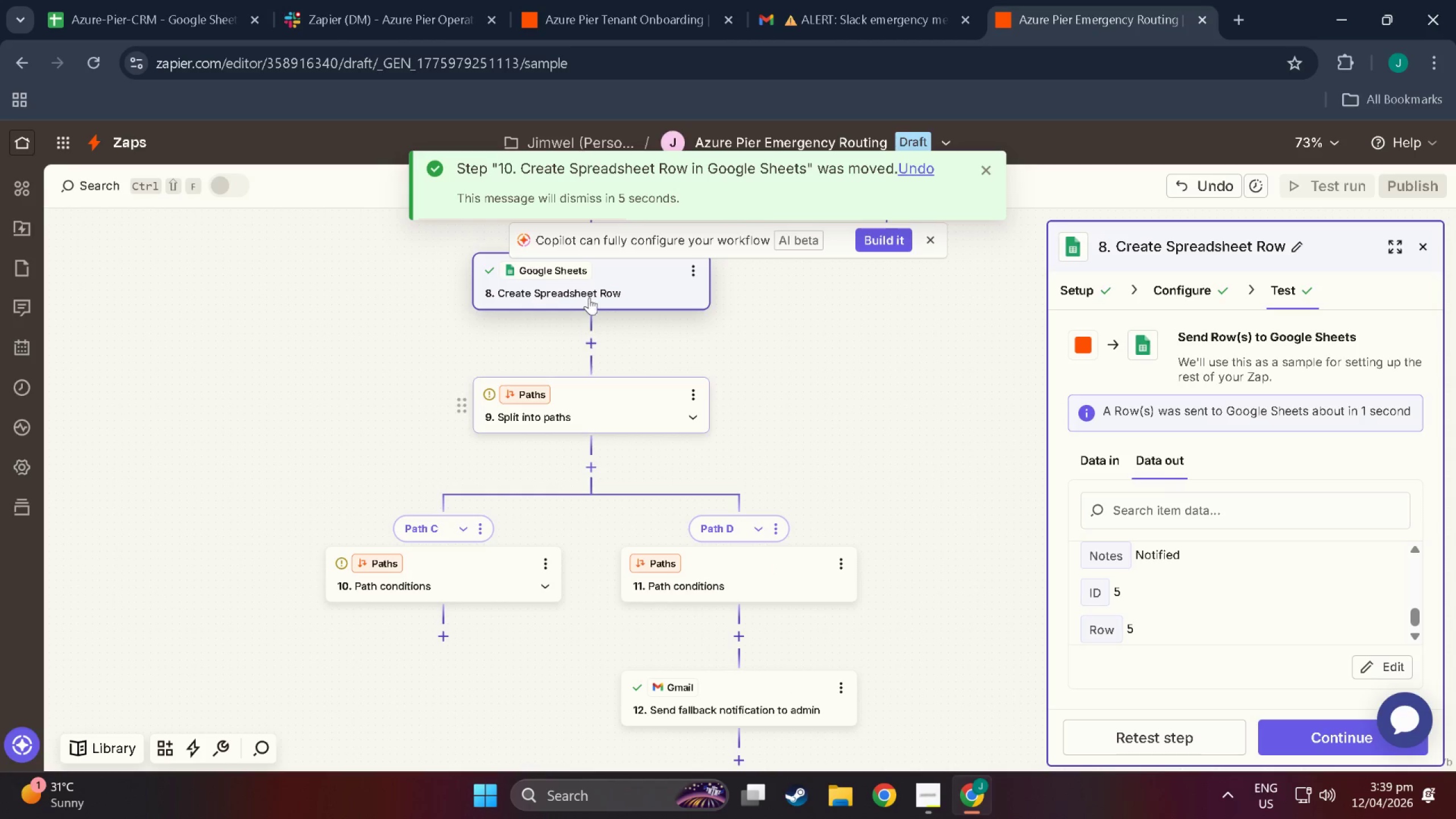 
left_click_drag(start_coordinate=[592, 289], to_coordinate=[438, 665])
 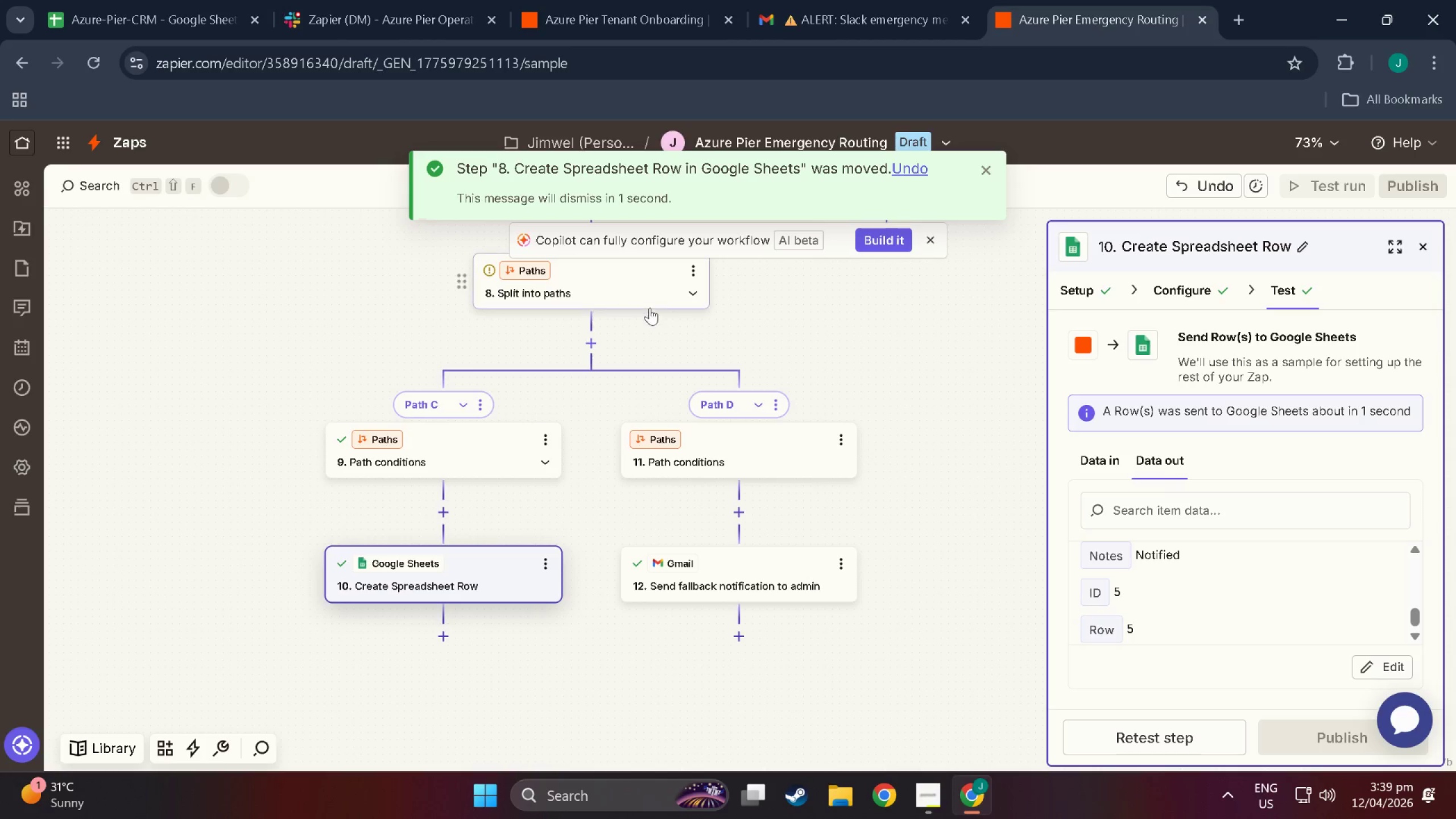 
wait(14.61)
 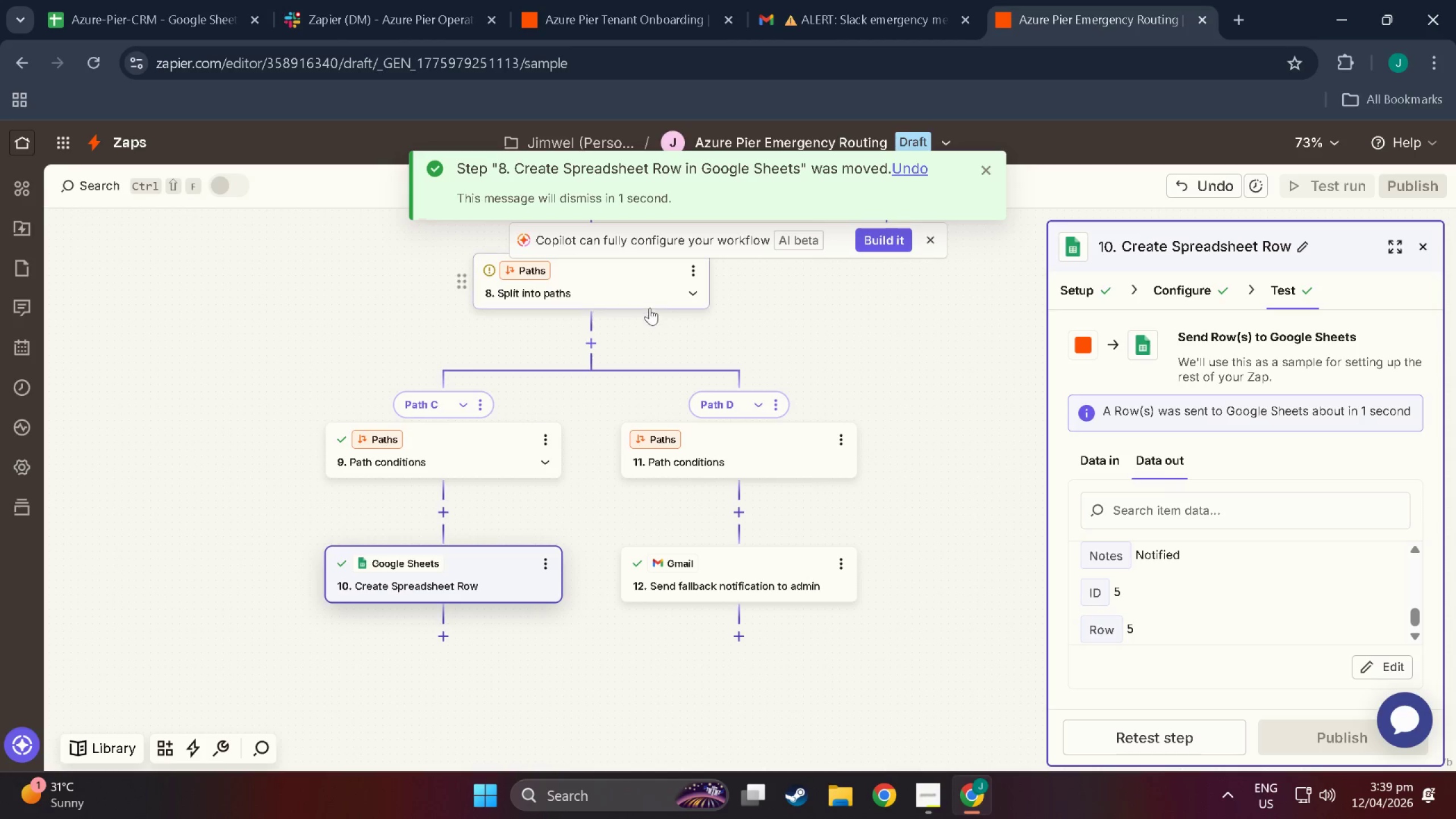 
scroll: coordinate [1196, 631], scroll_direction: down, amount: 6.0
 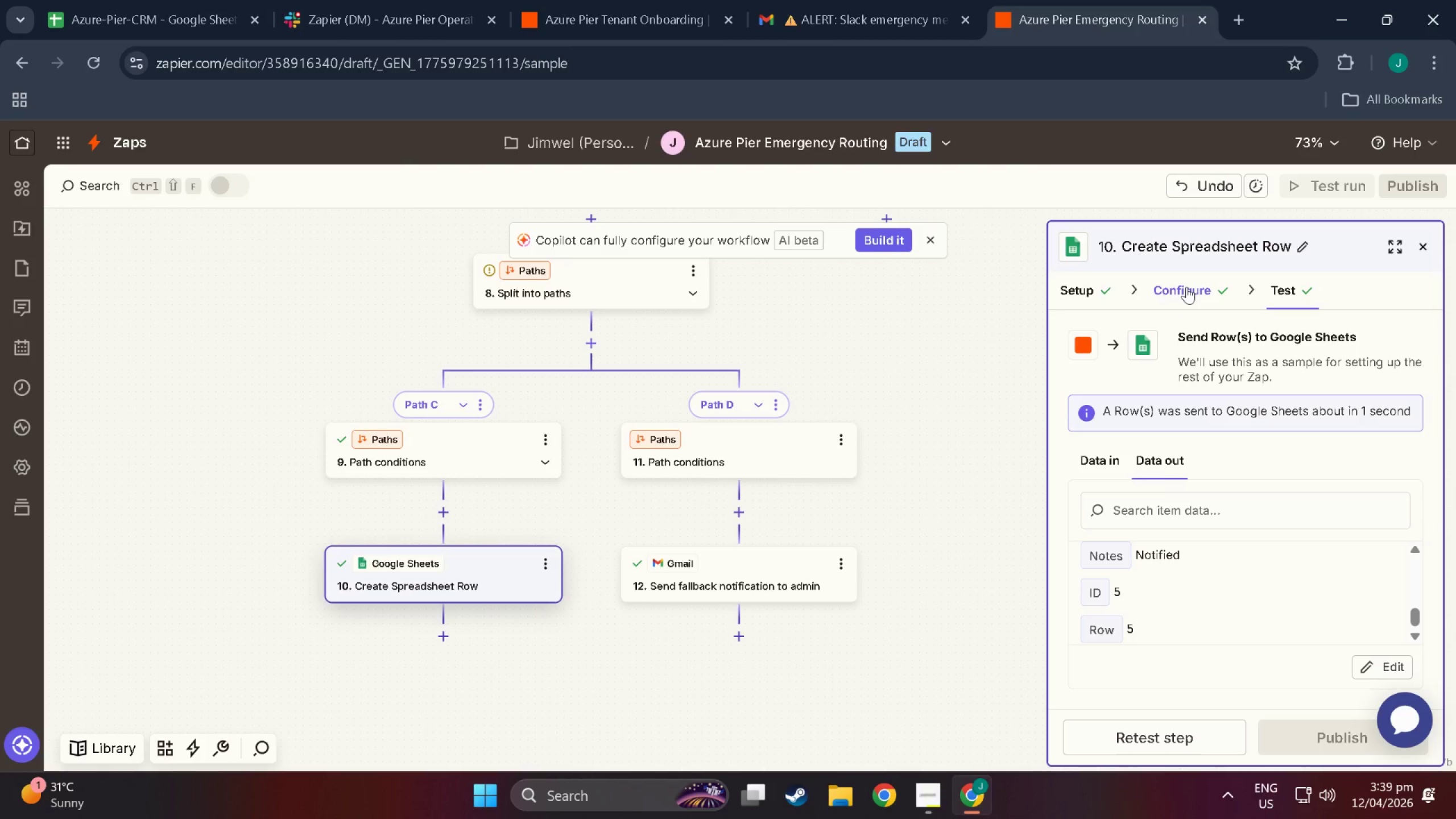 
left_click([1186, 287])
 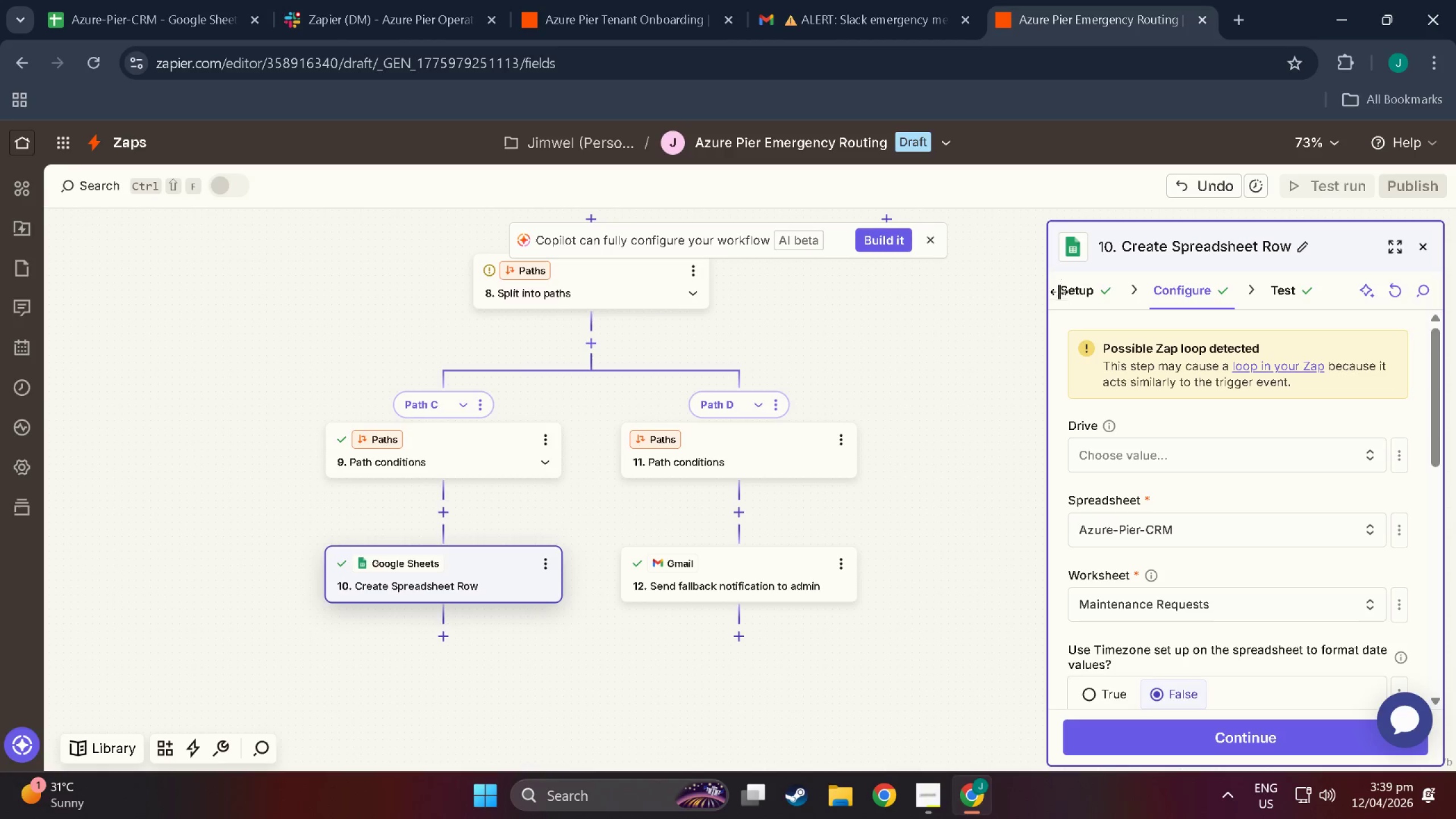 
left_click([1076, 292])
 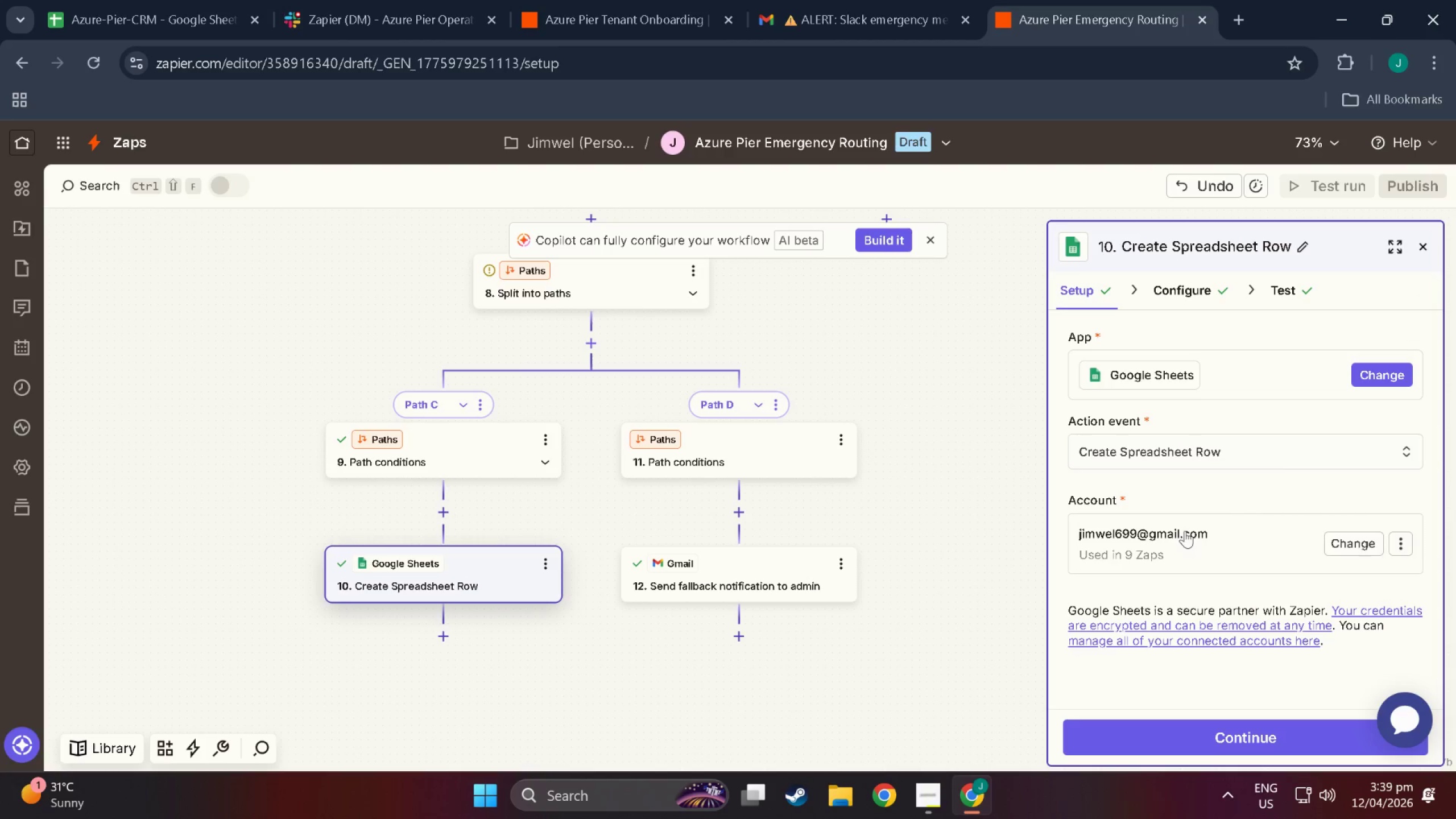 
left_click([1174, 461])
 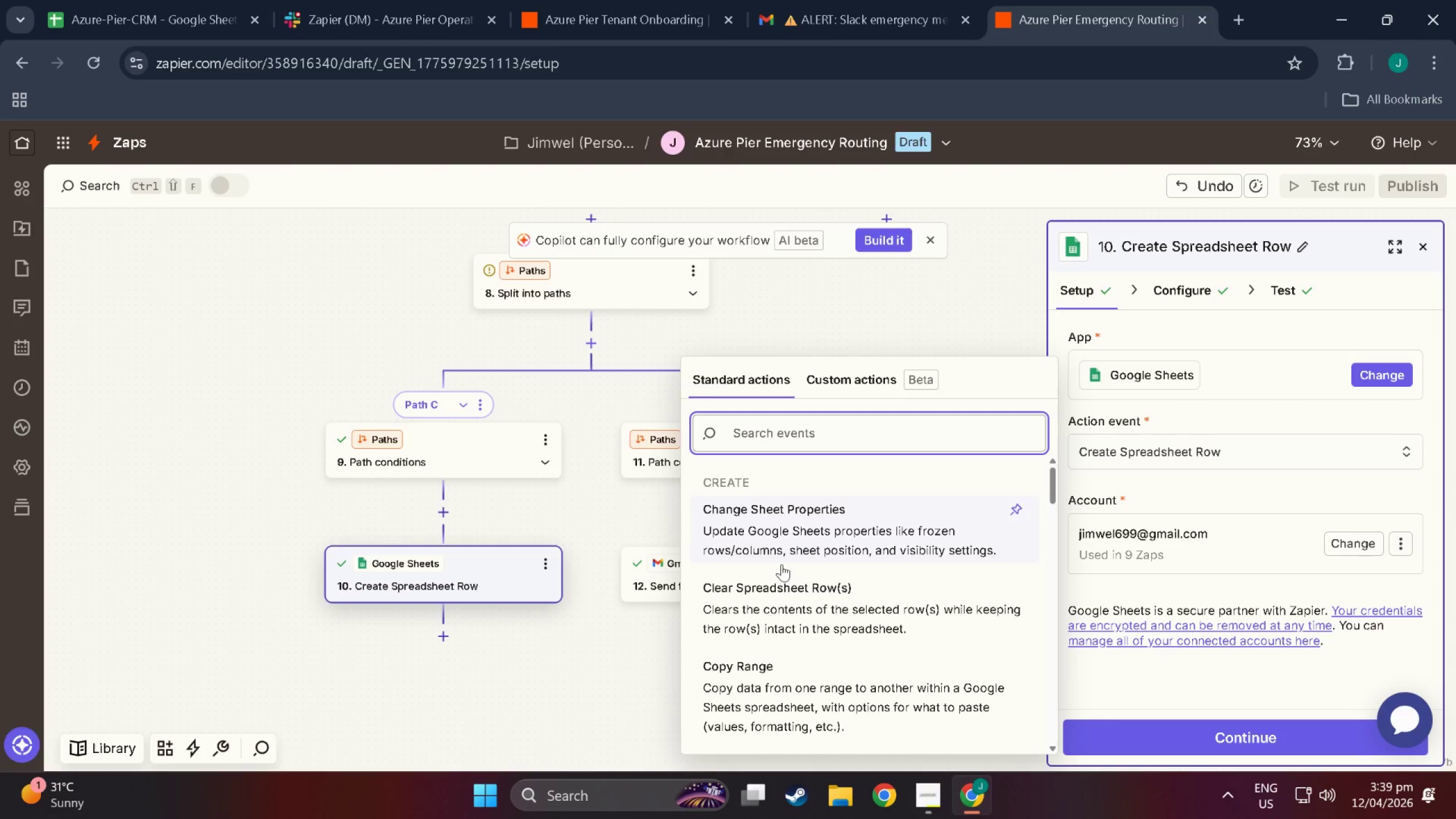 
scroll: coordinate [798, 581], scroll_direction: down, amount: 3.0
 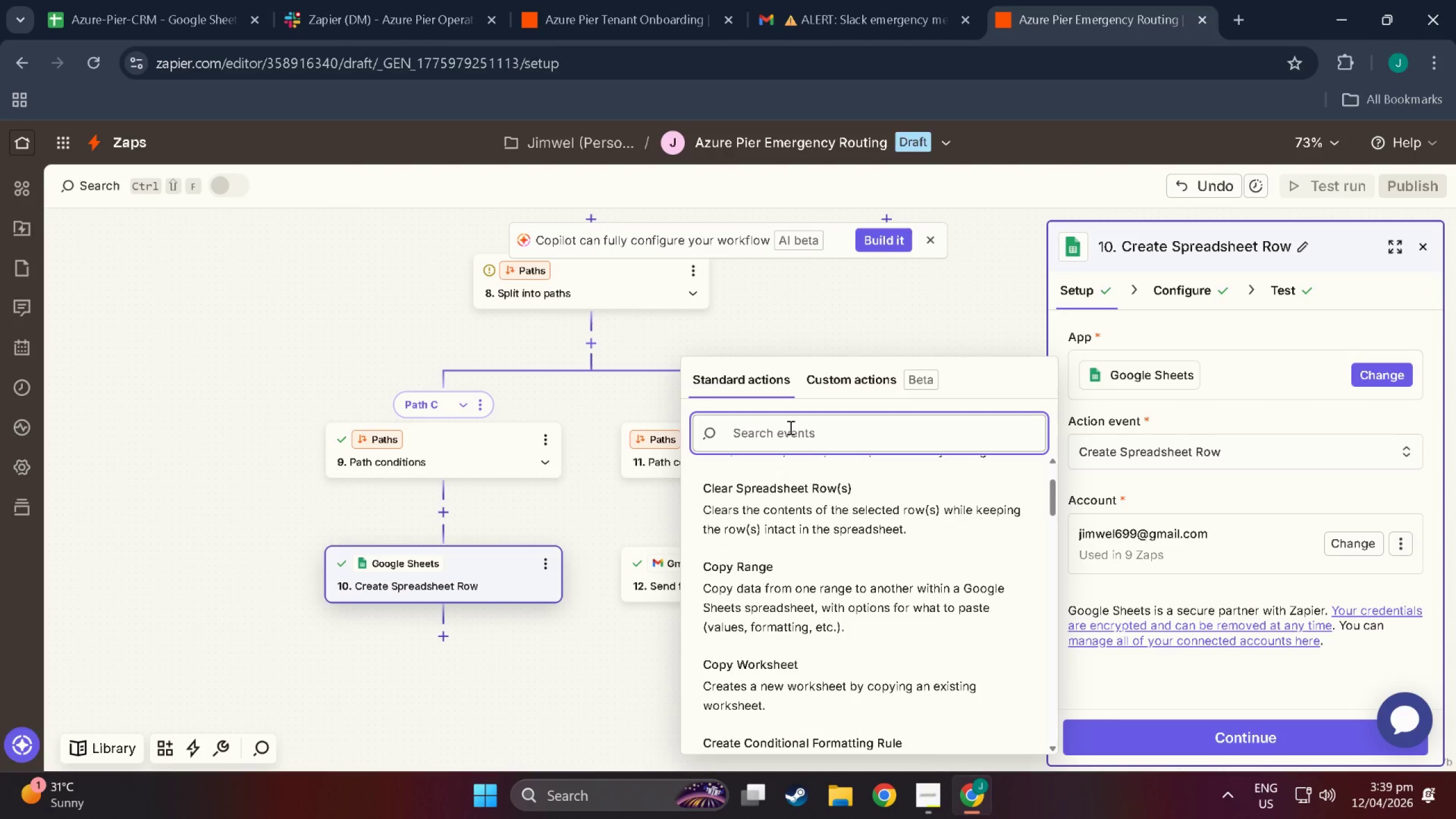 
type(update)
 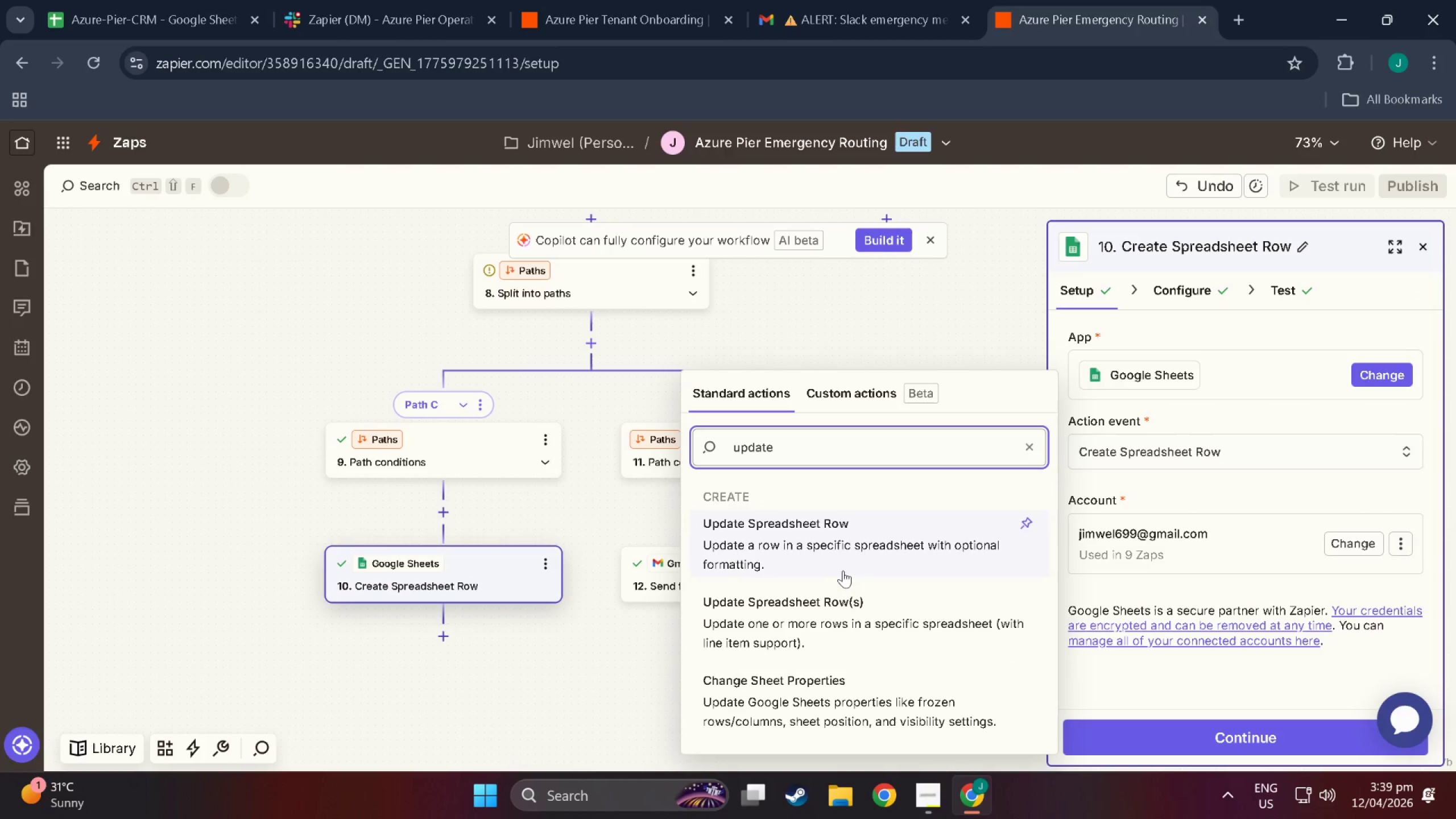 
left_click([832, 543])
 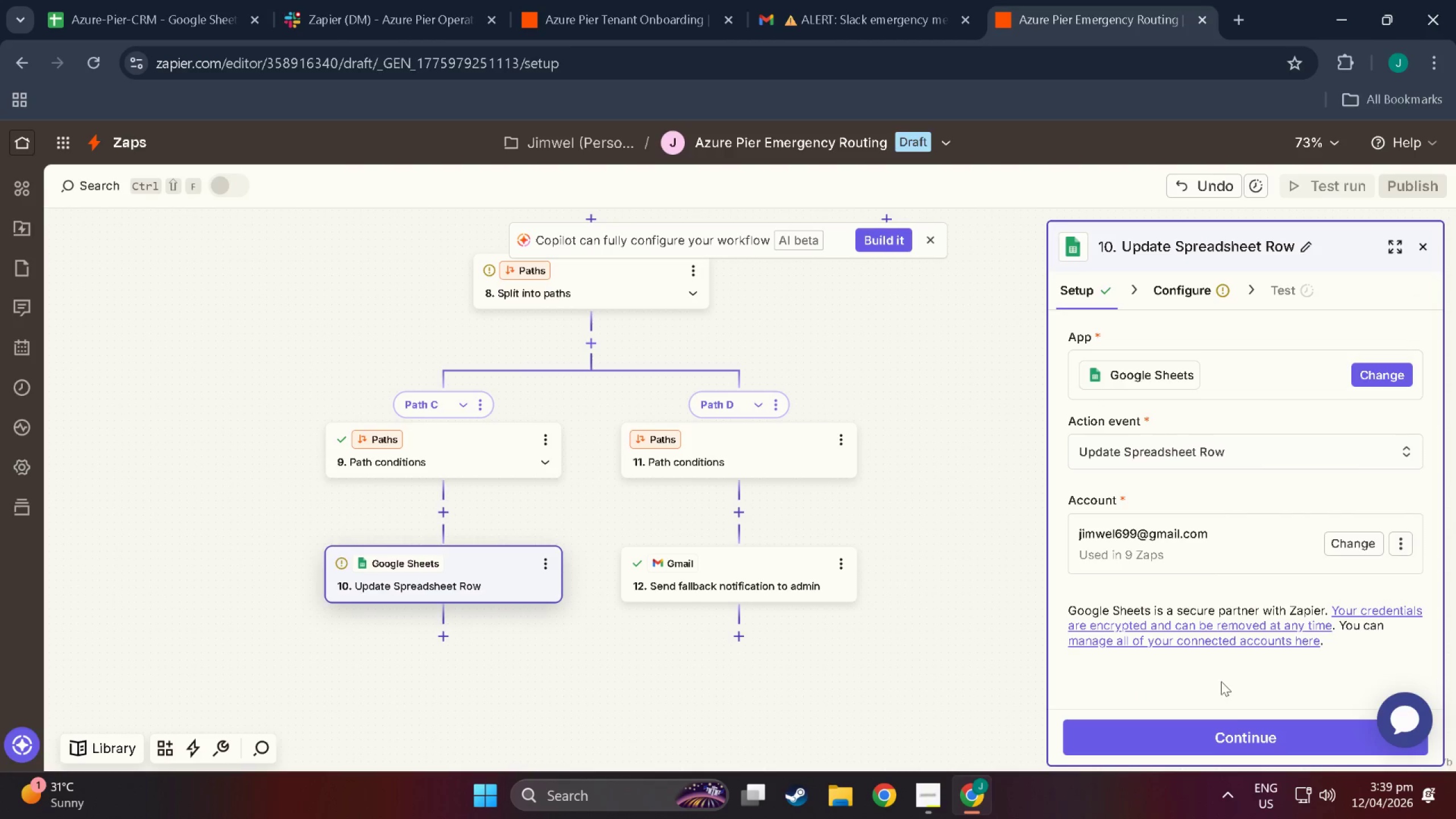 
left_click([1244, 729])
 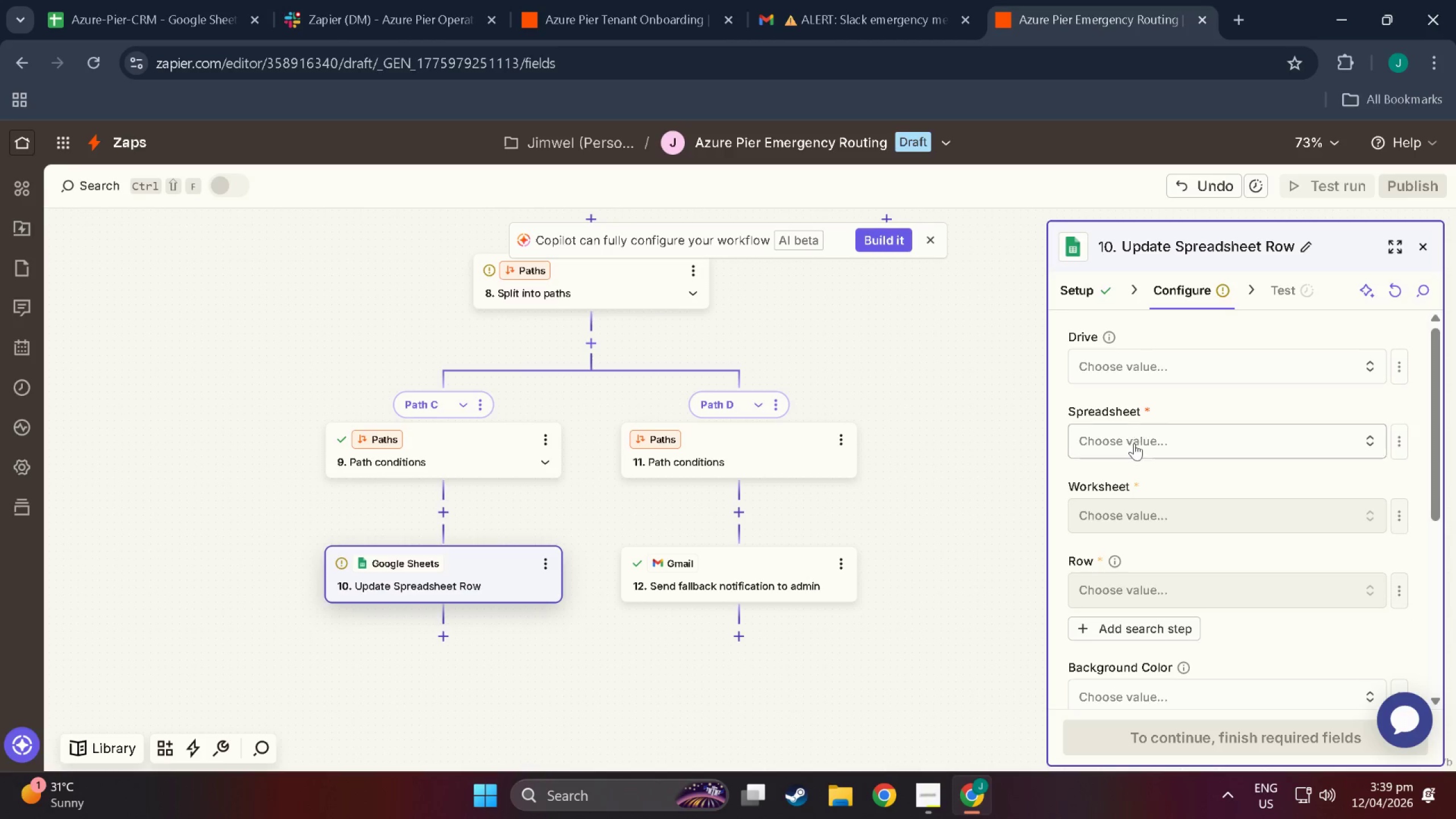 
left_click([1147, 436])
 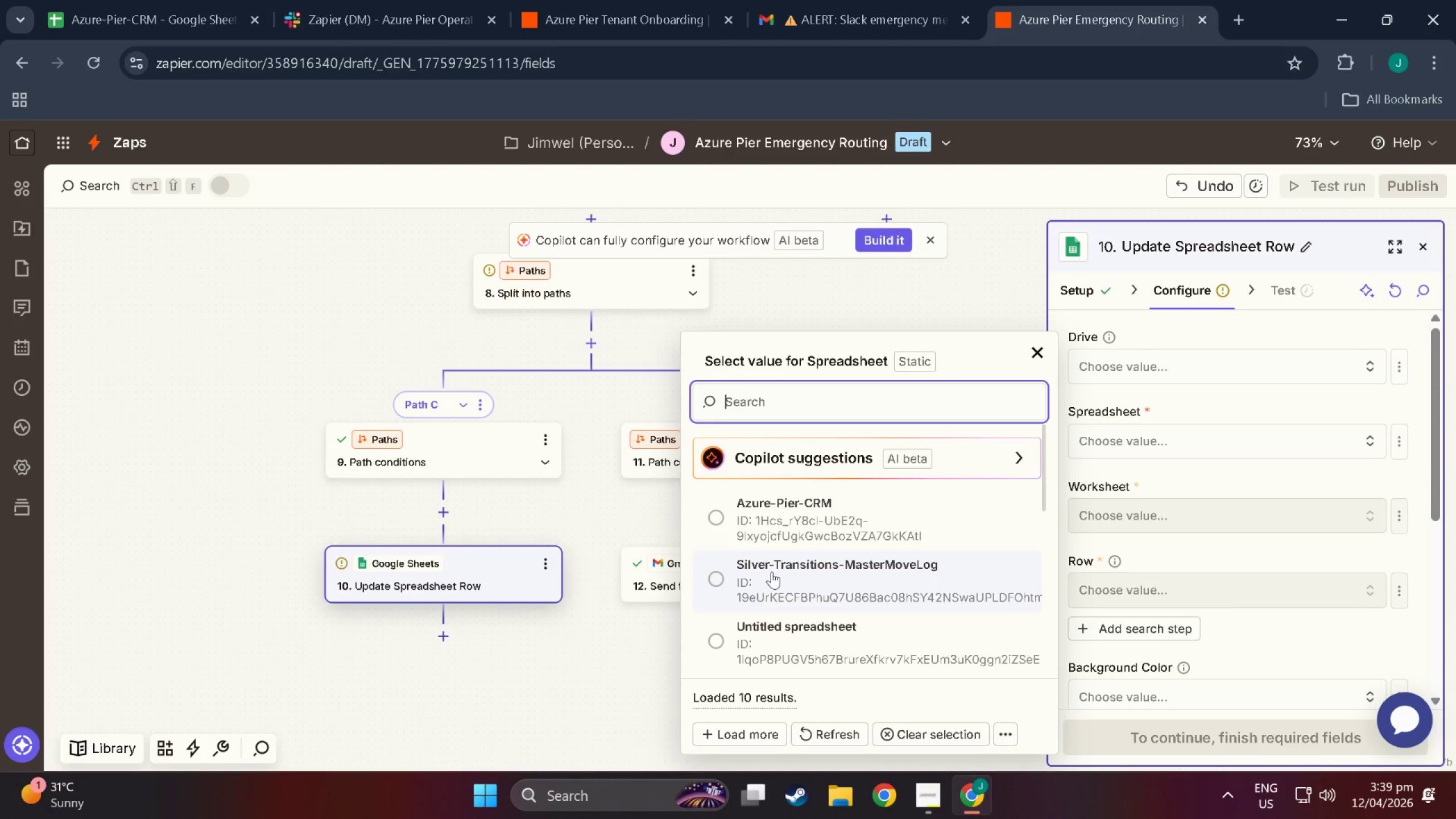 
left_click([760, 516])
 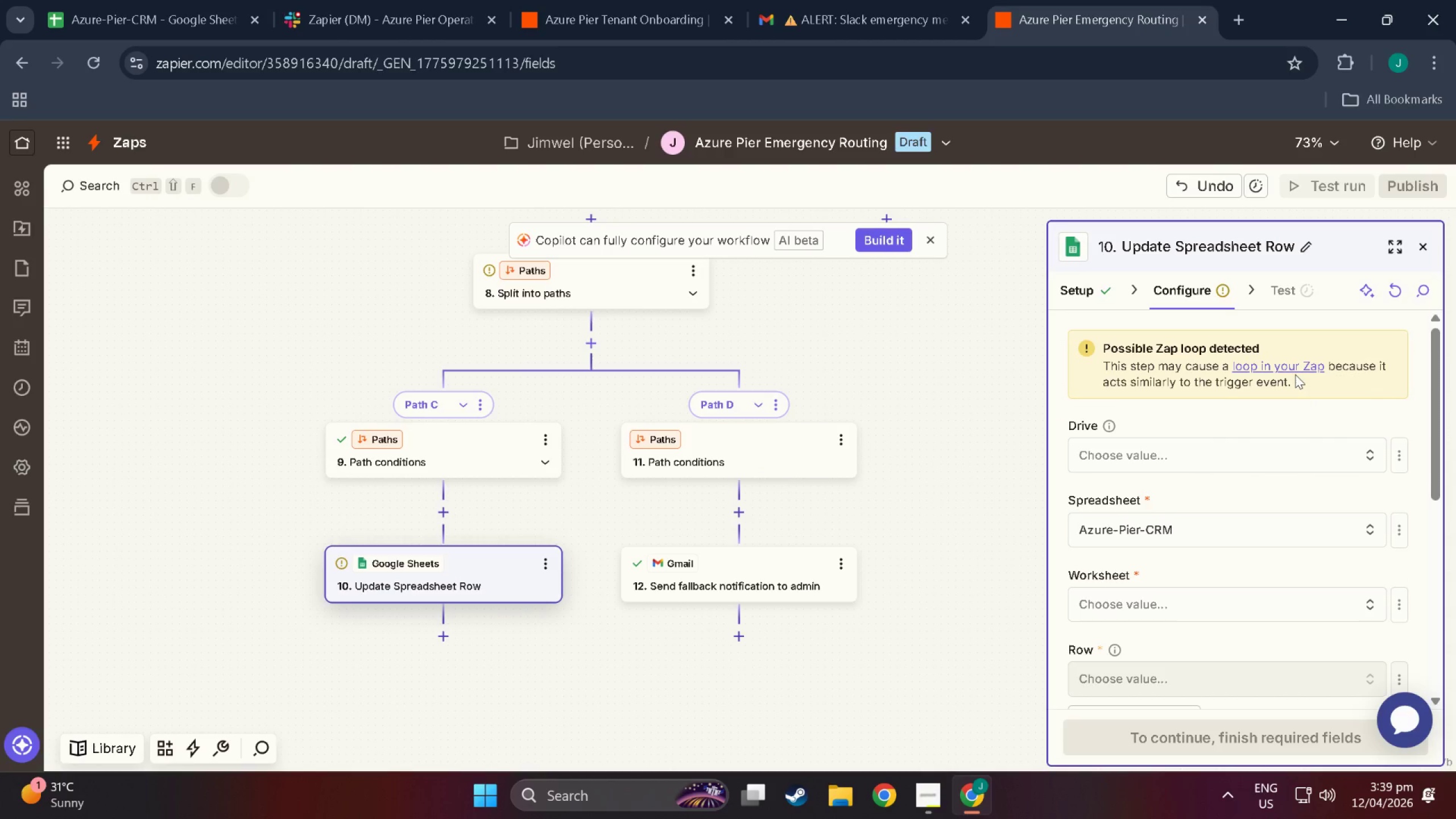 
scroll: coordinate [1226, 501], scroll_direction: down, amount: 3.0
 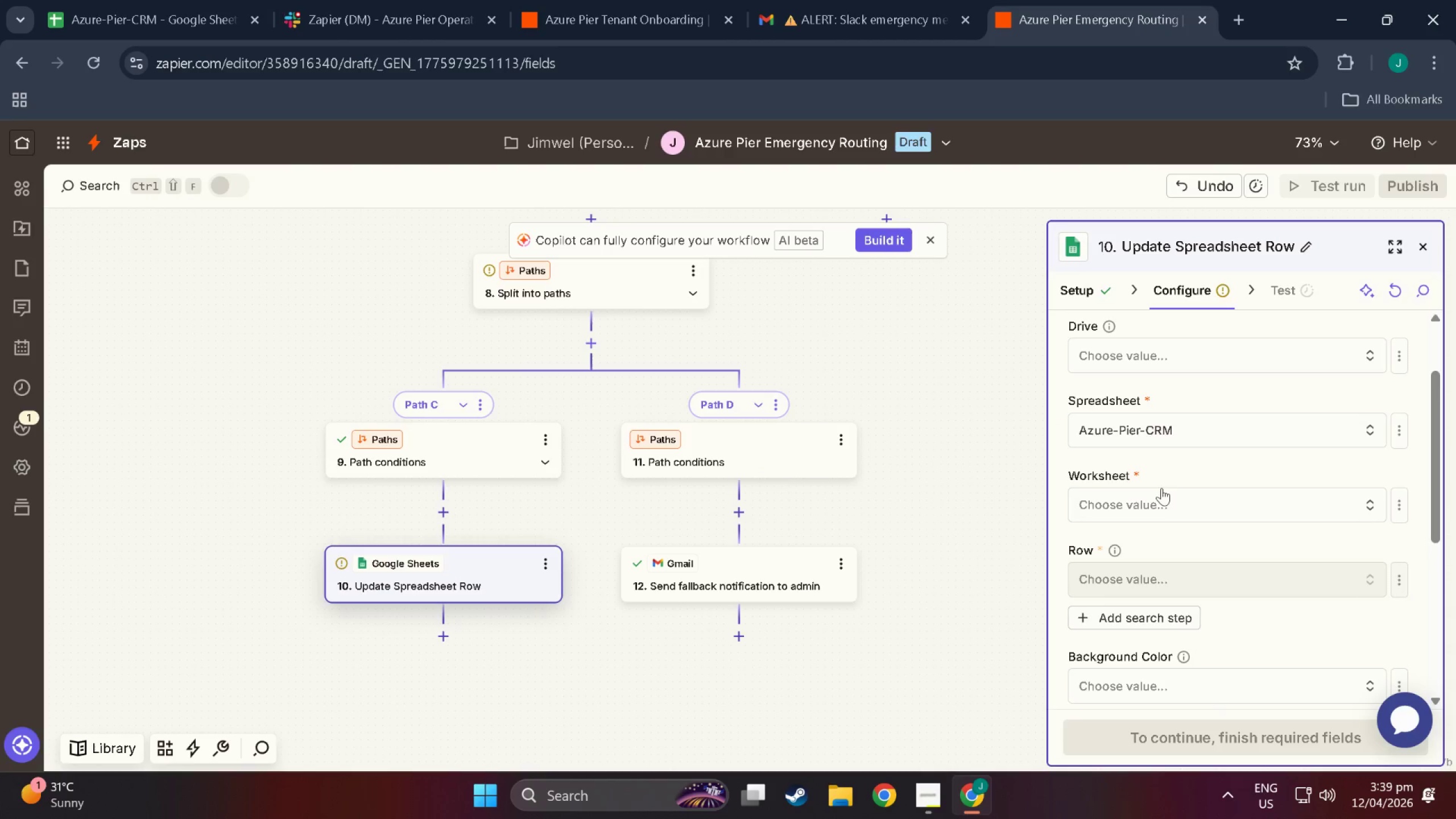 
left_click([1164, 495])
 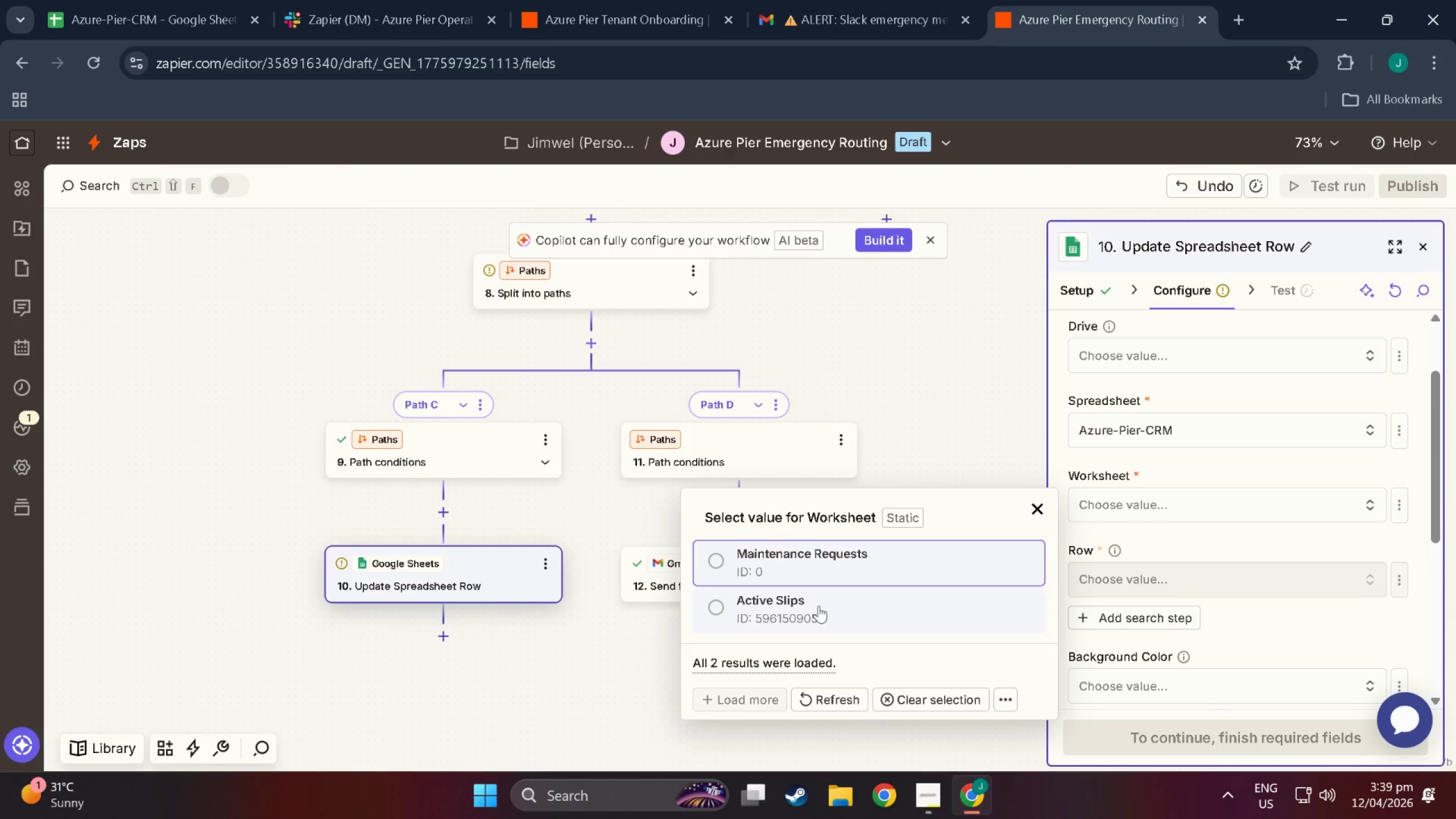 
left_click([818, 606])
 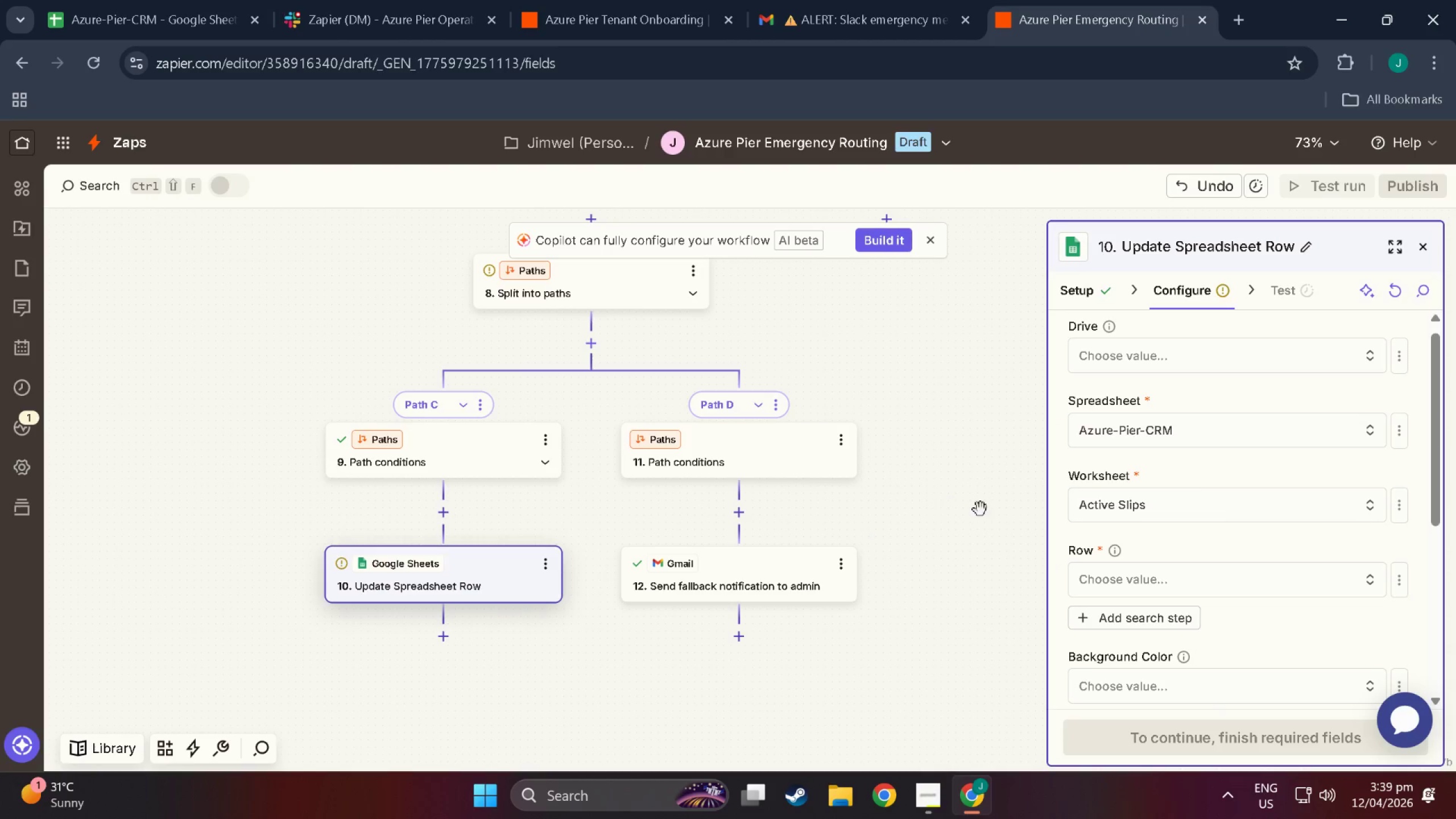 
left_click([1112, 494])
 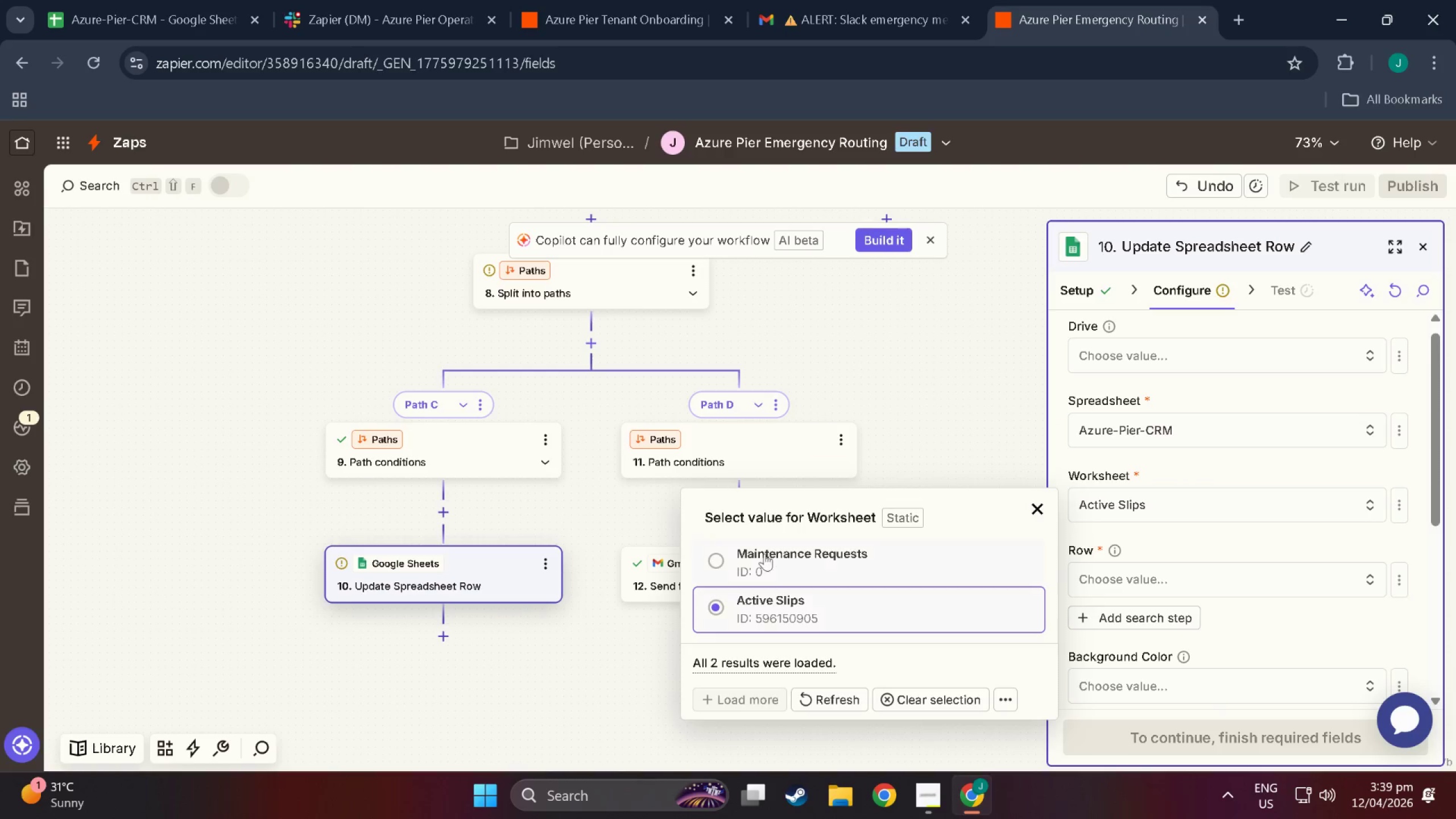 
left_click([754, 552])
 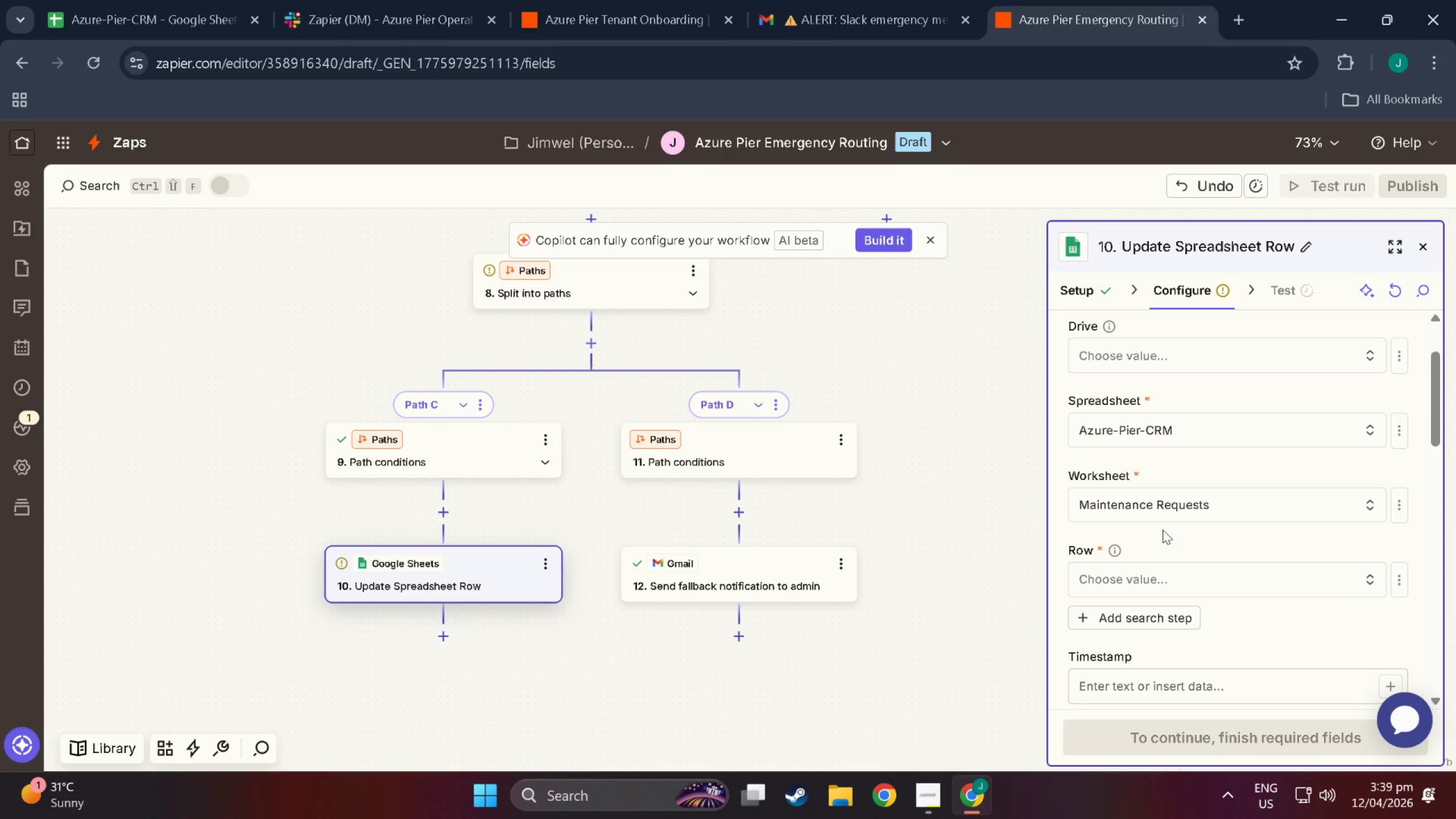 
scroll: coordinate [1194, 531], scroll_direction: down, amount: 2.0
 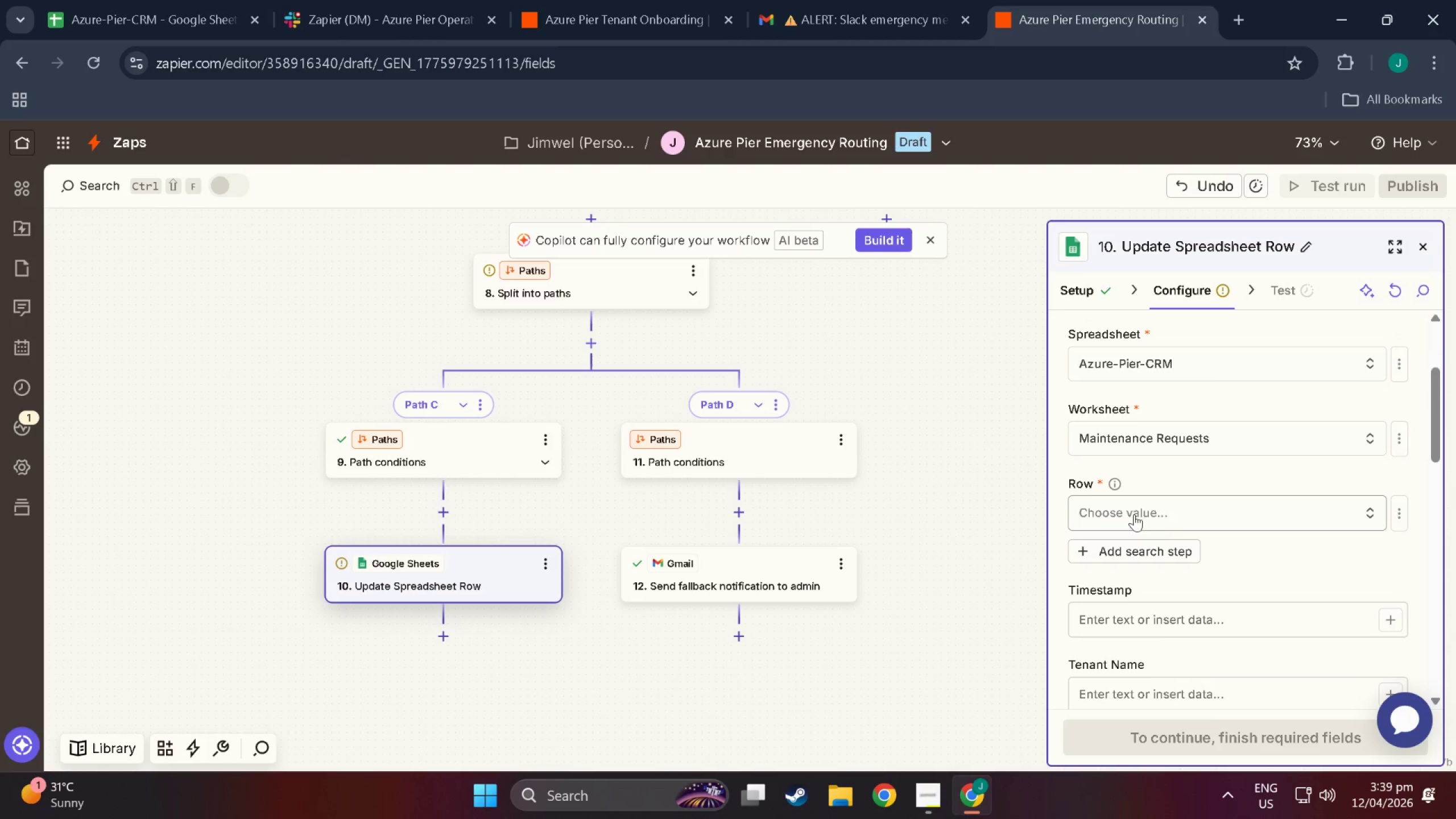 
left_click([1157, 514])
 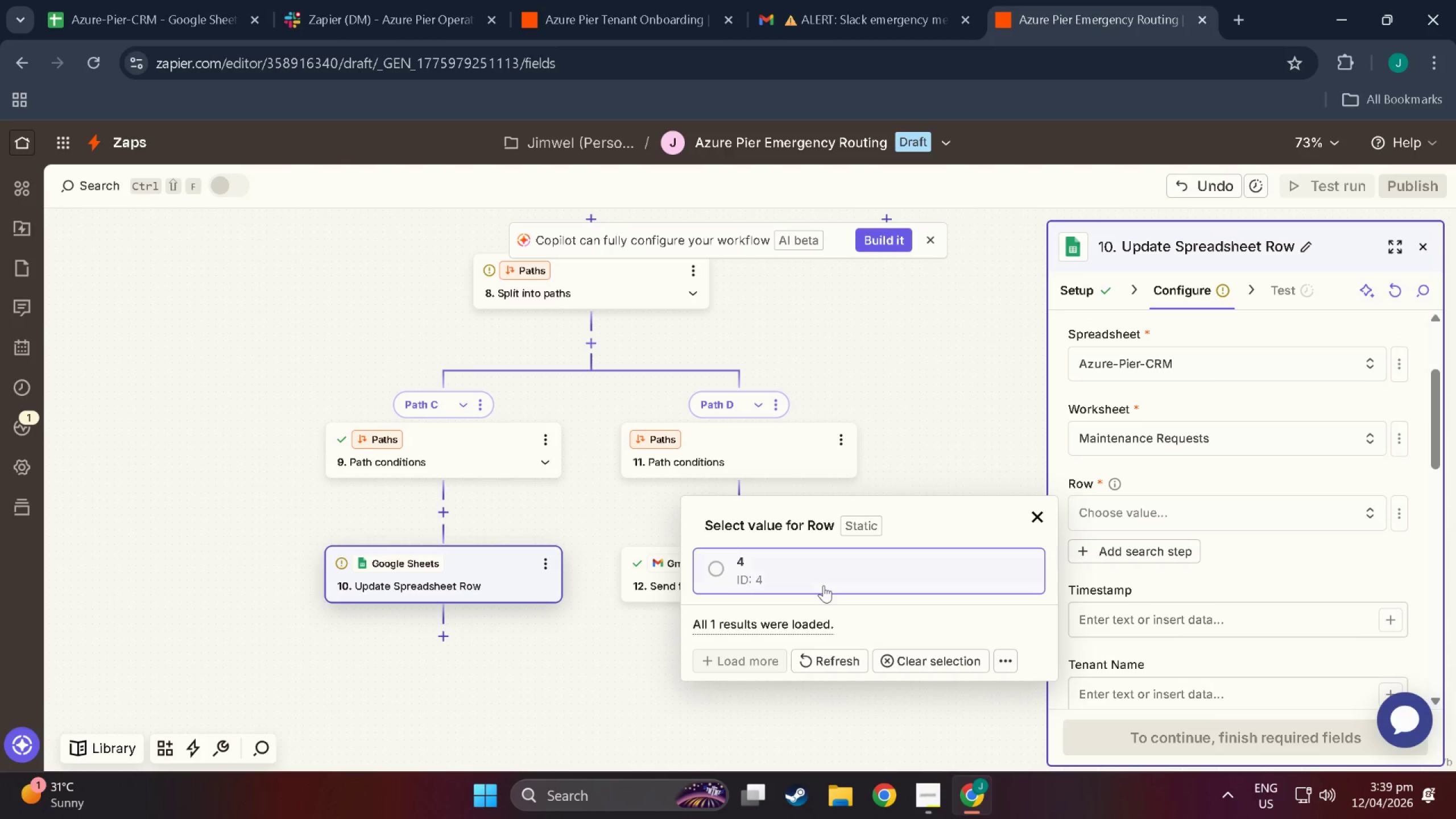 
scroll: coordinate [824, 586], scroll_direction: down, amount: 3.0
 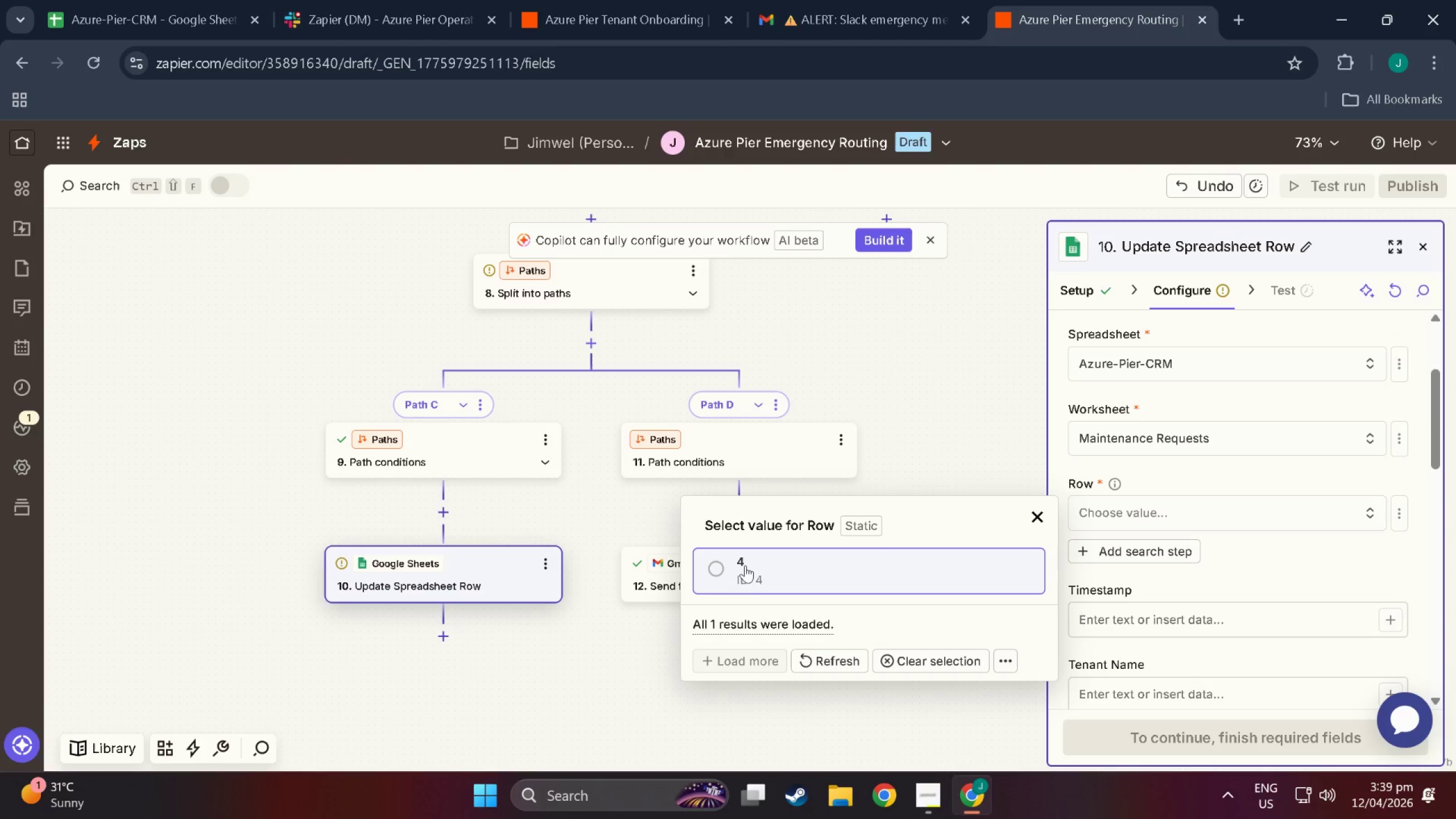 
left_click([759, 574])
 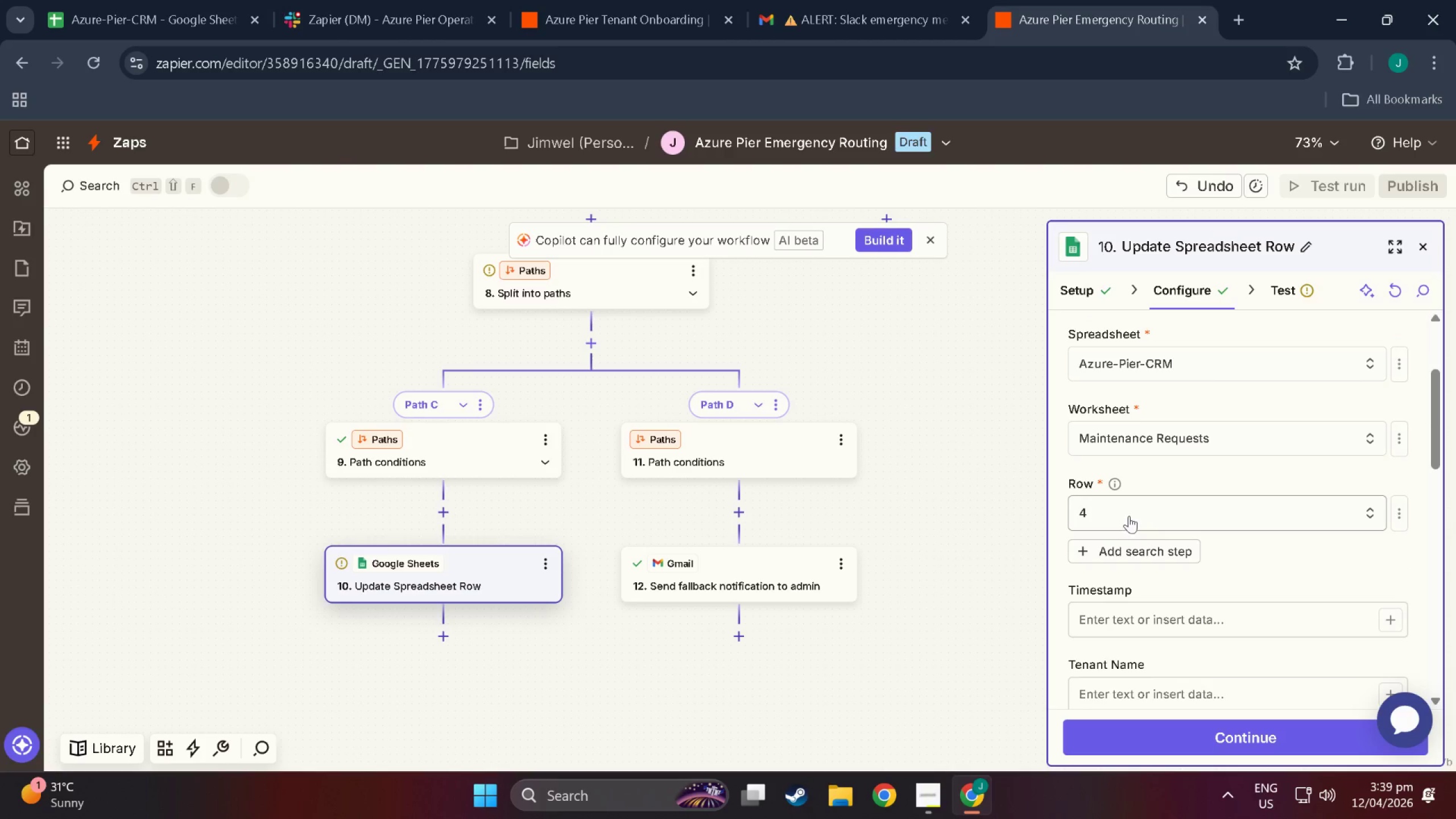 
left_click([1133, 514])
 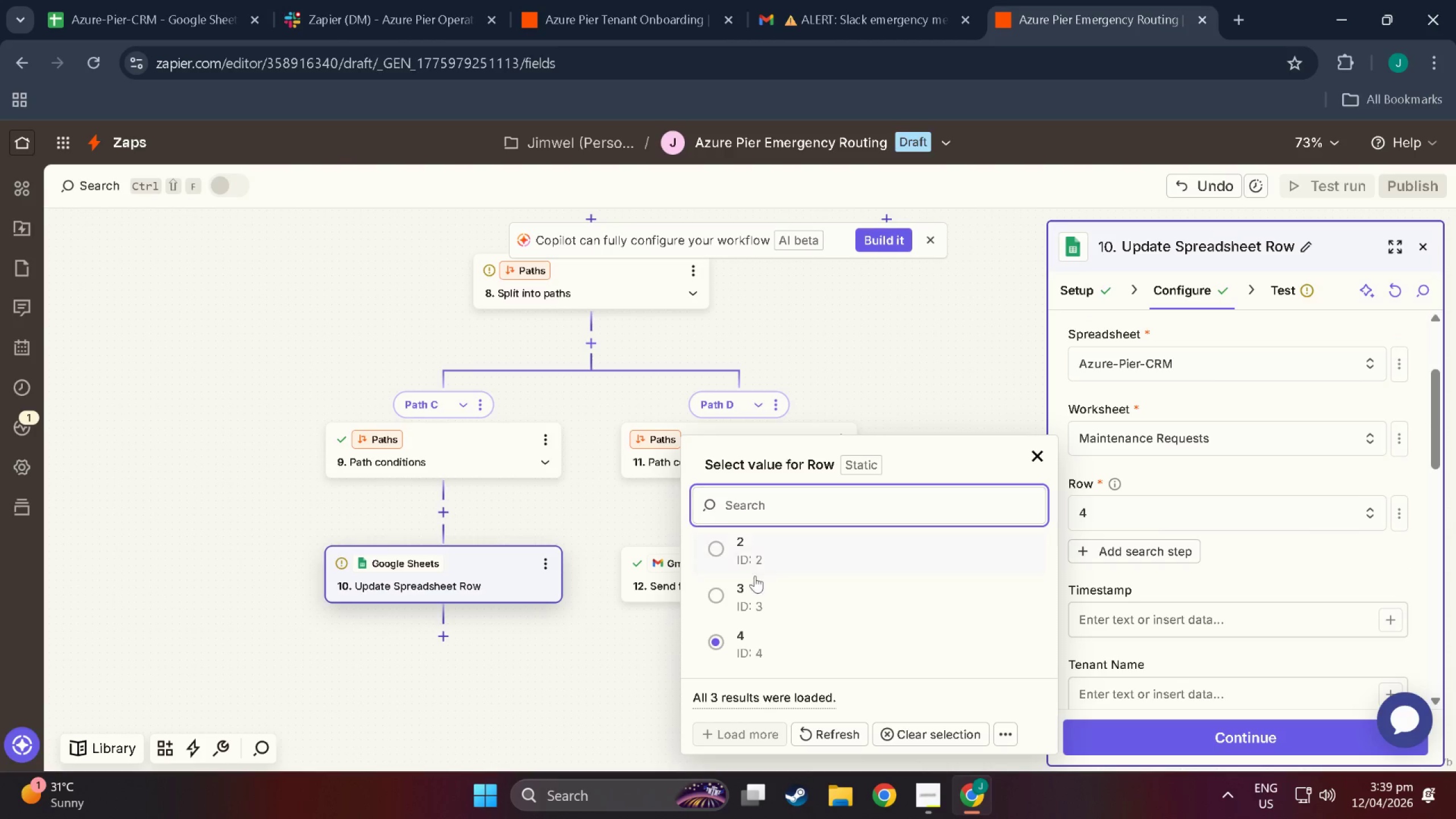 
scroll: coordinate [753, 613], scroll_direction: down, amount: 3.0
 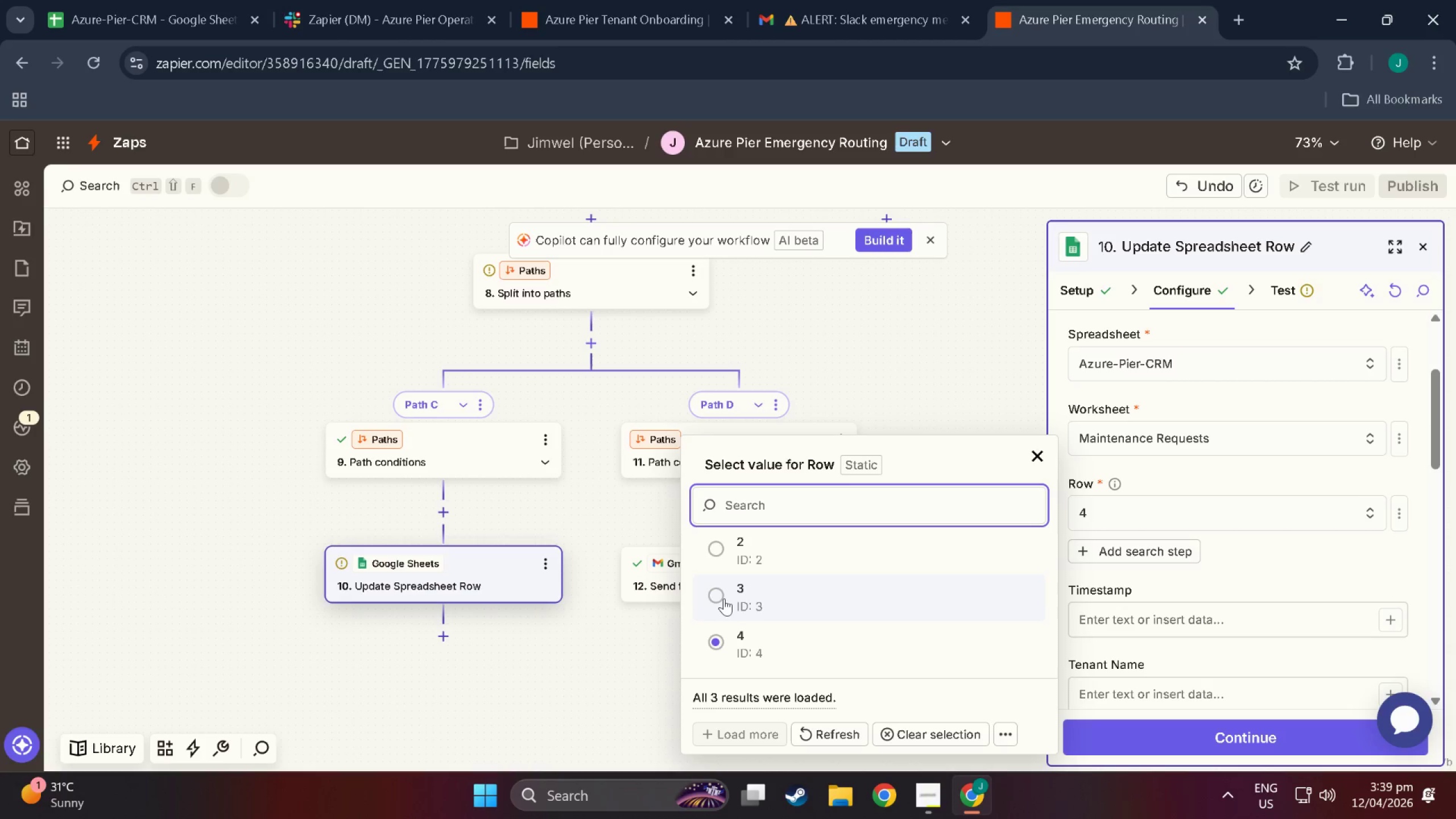 
scroll: coordinate [751, 614], scroll_direction: up, amount: 6.0
 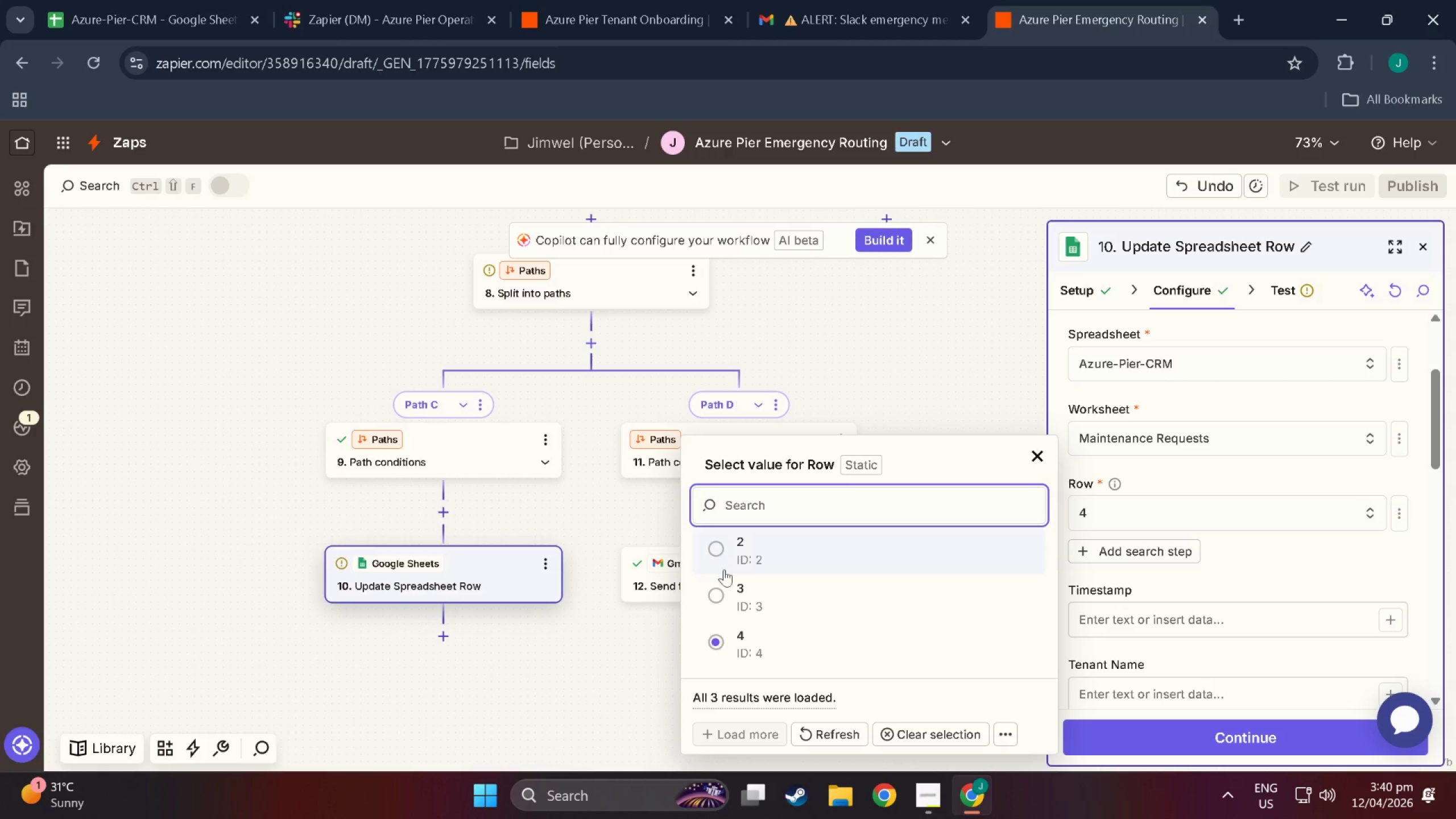 
scroll: coordinate [751, 629], scroll_direction: down, amount: 3.0
 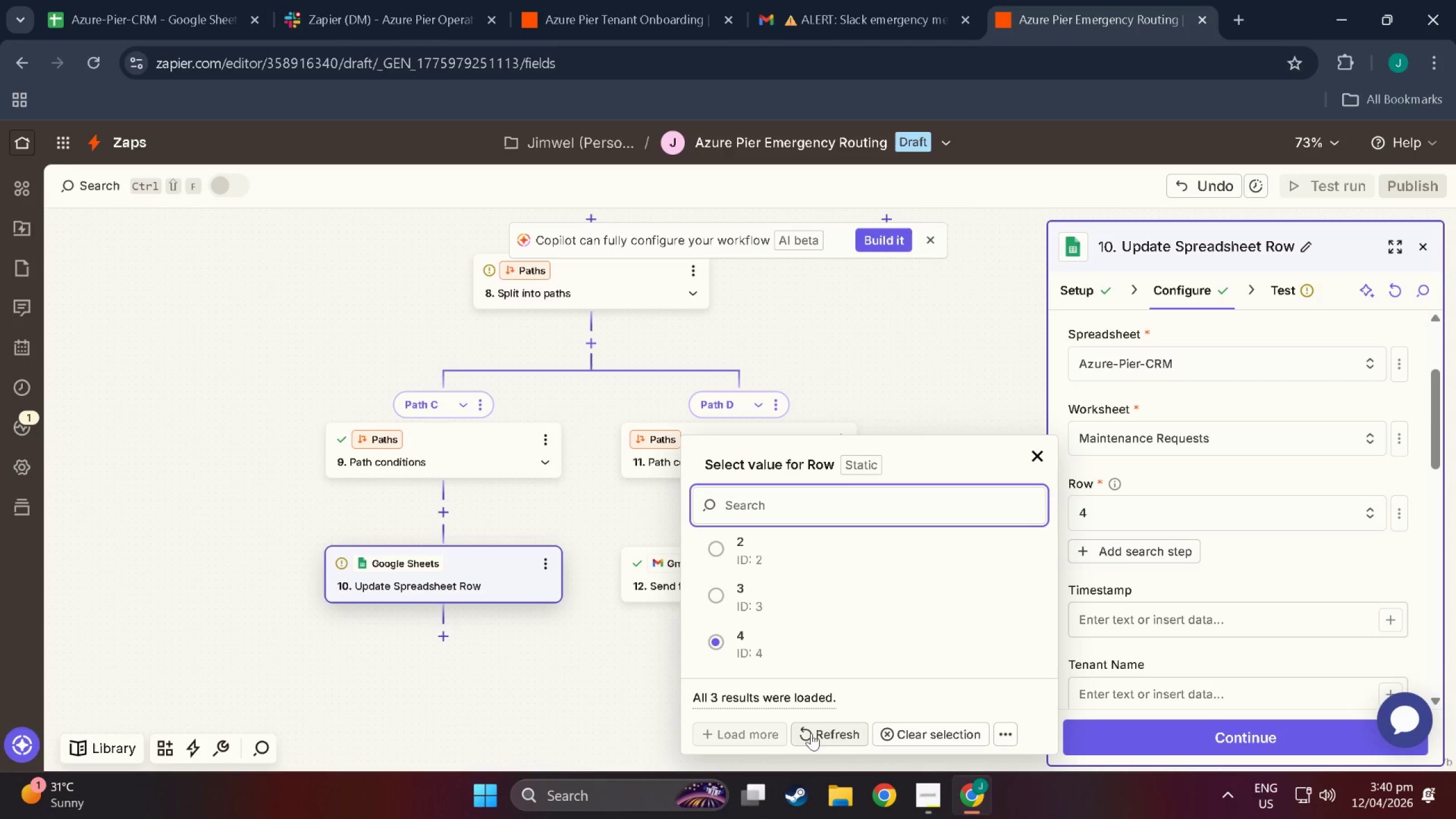 
left_click([813, 735])
 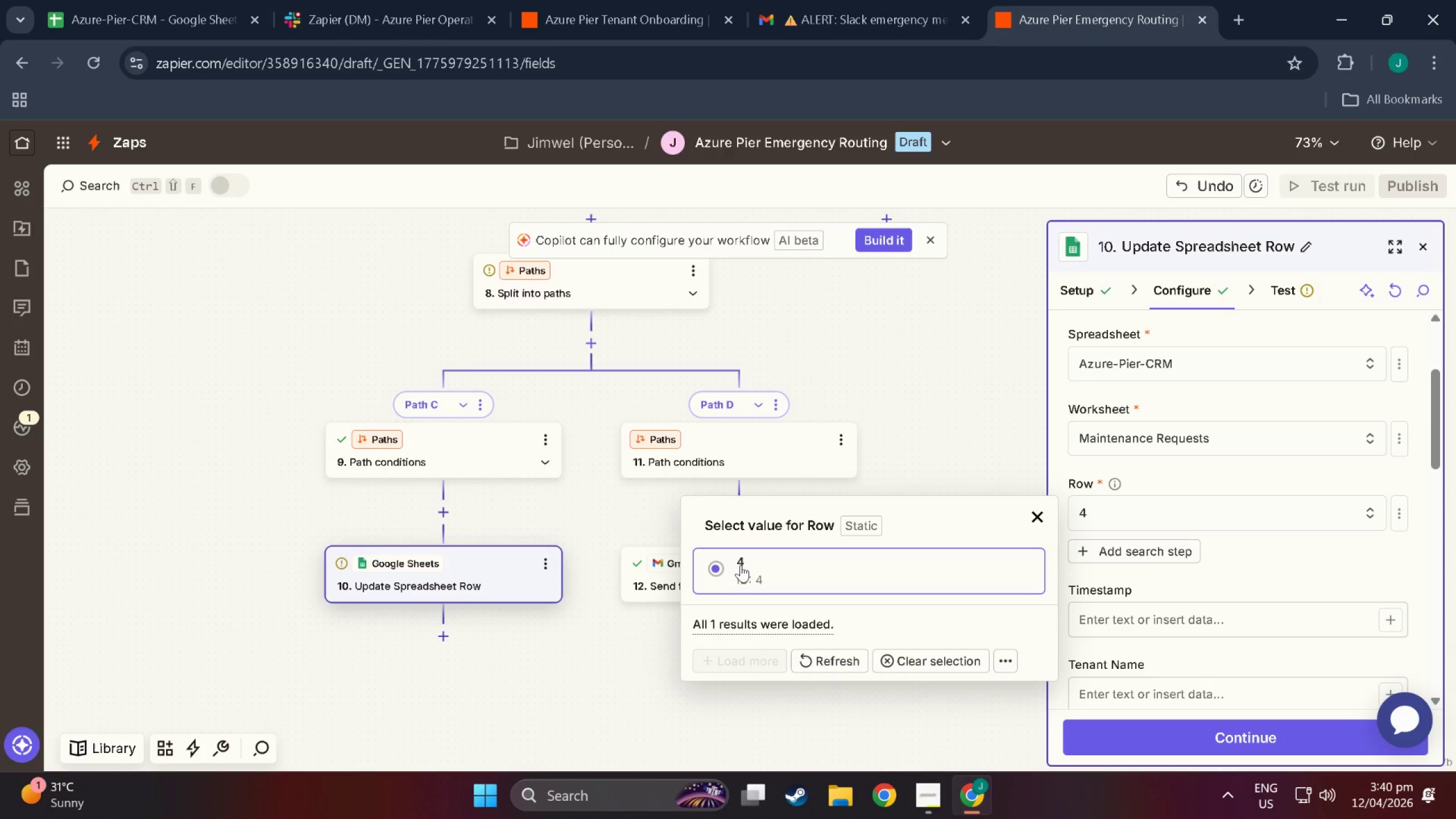 
wait(7.14)
 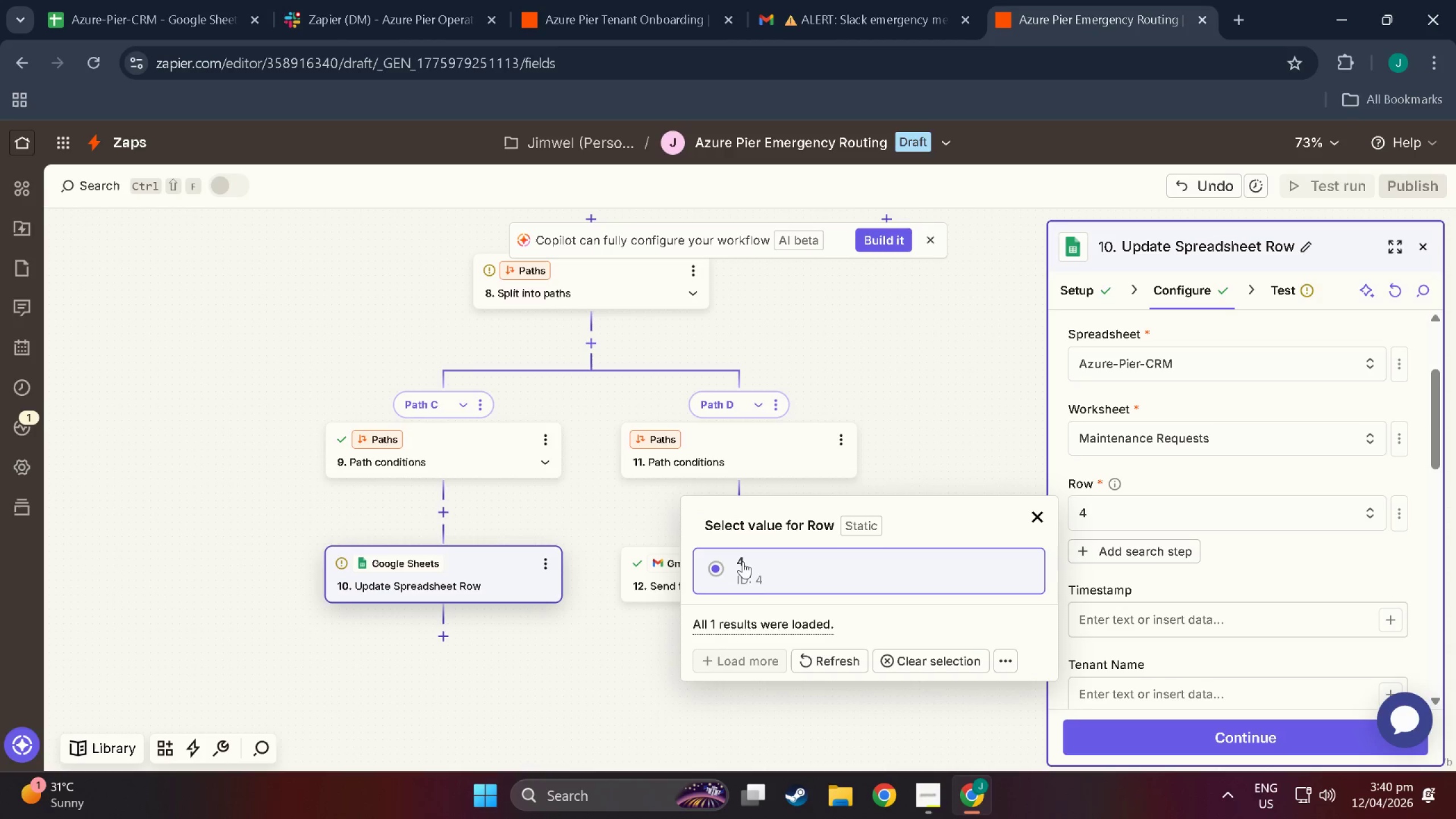 
left_click([168, 0])
 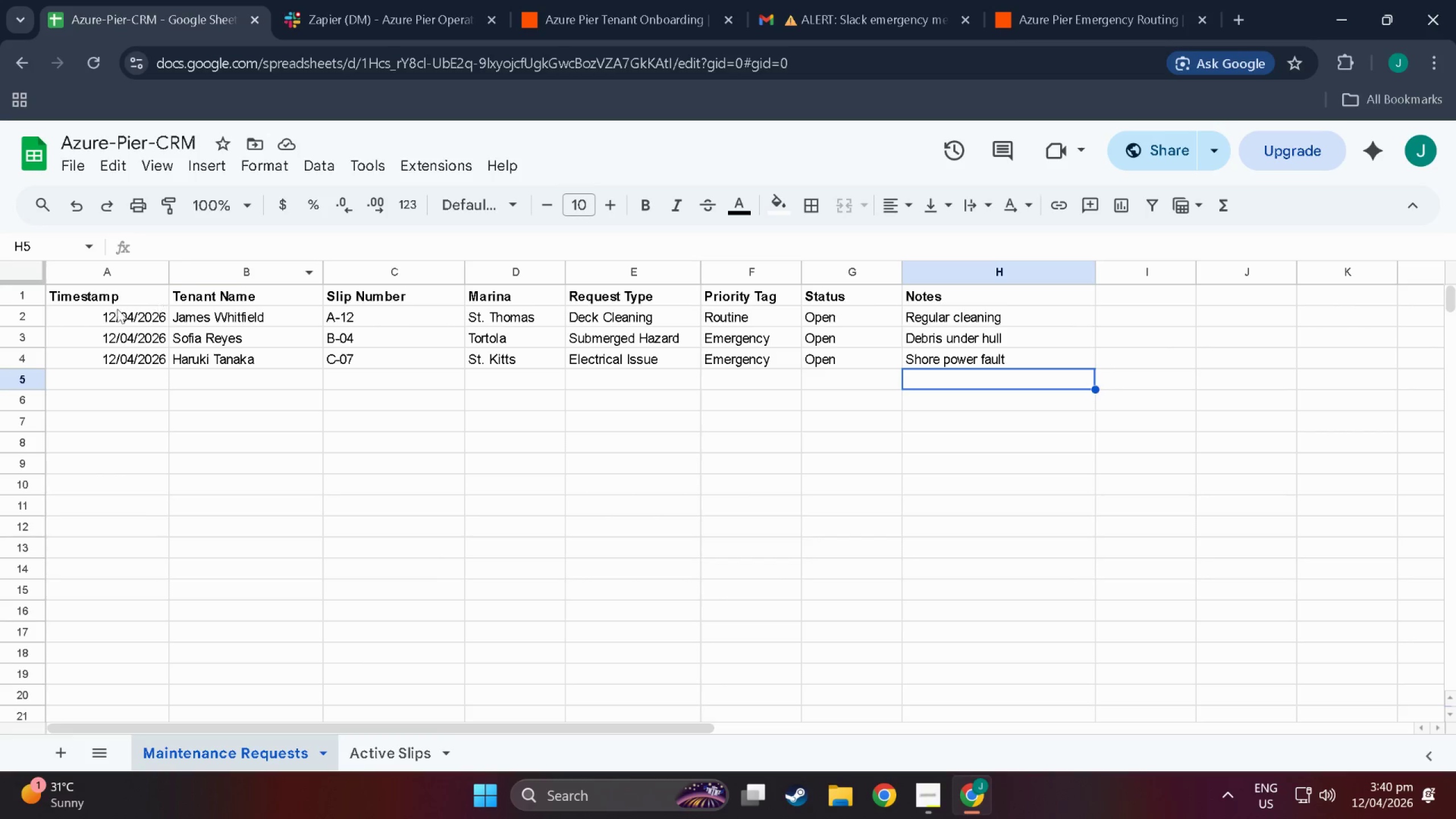 
left_click([82, 317])
 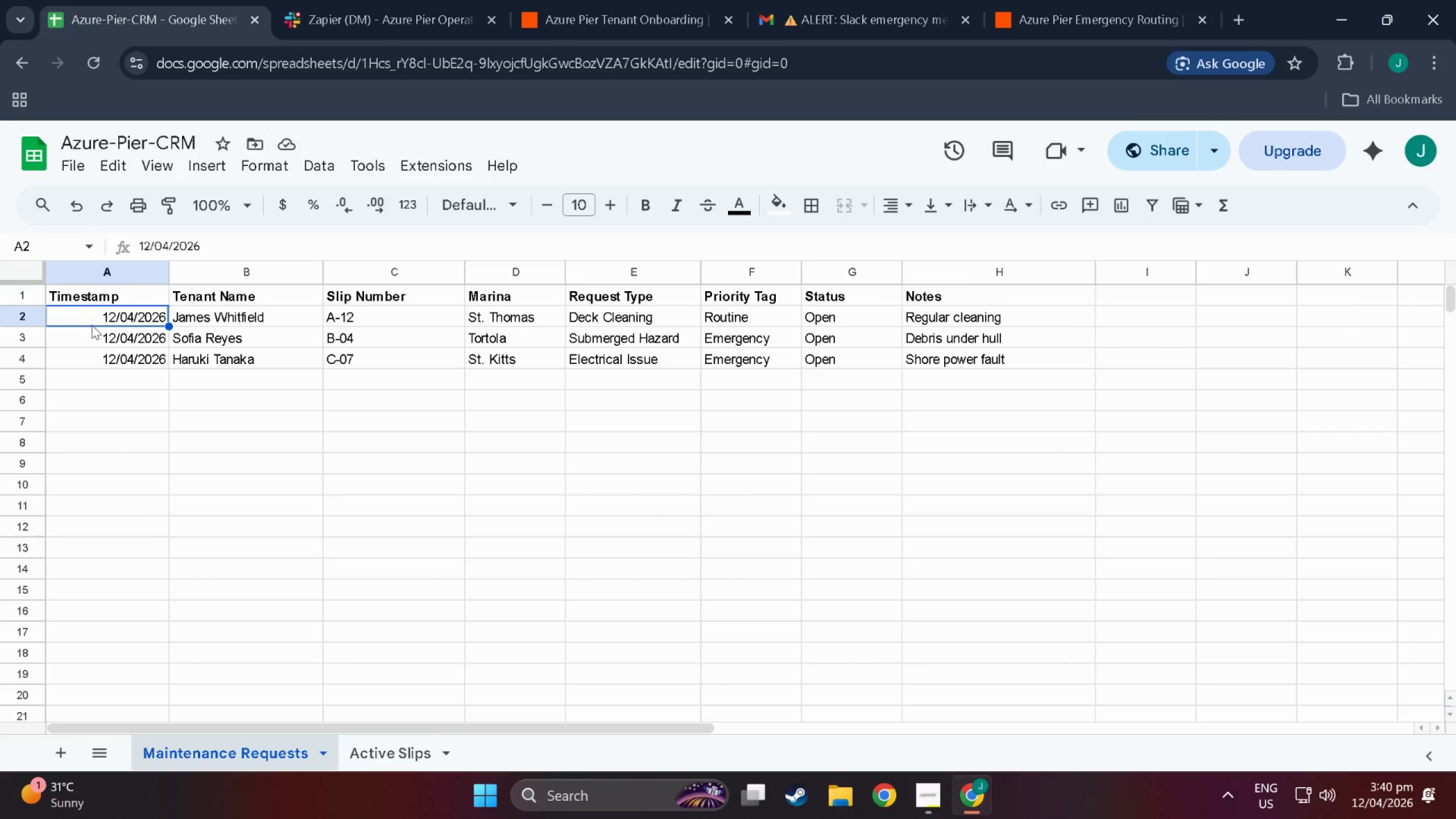 
left_click([97, 332])
 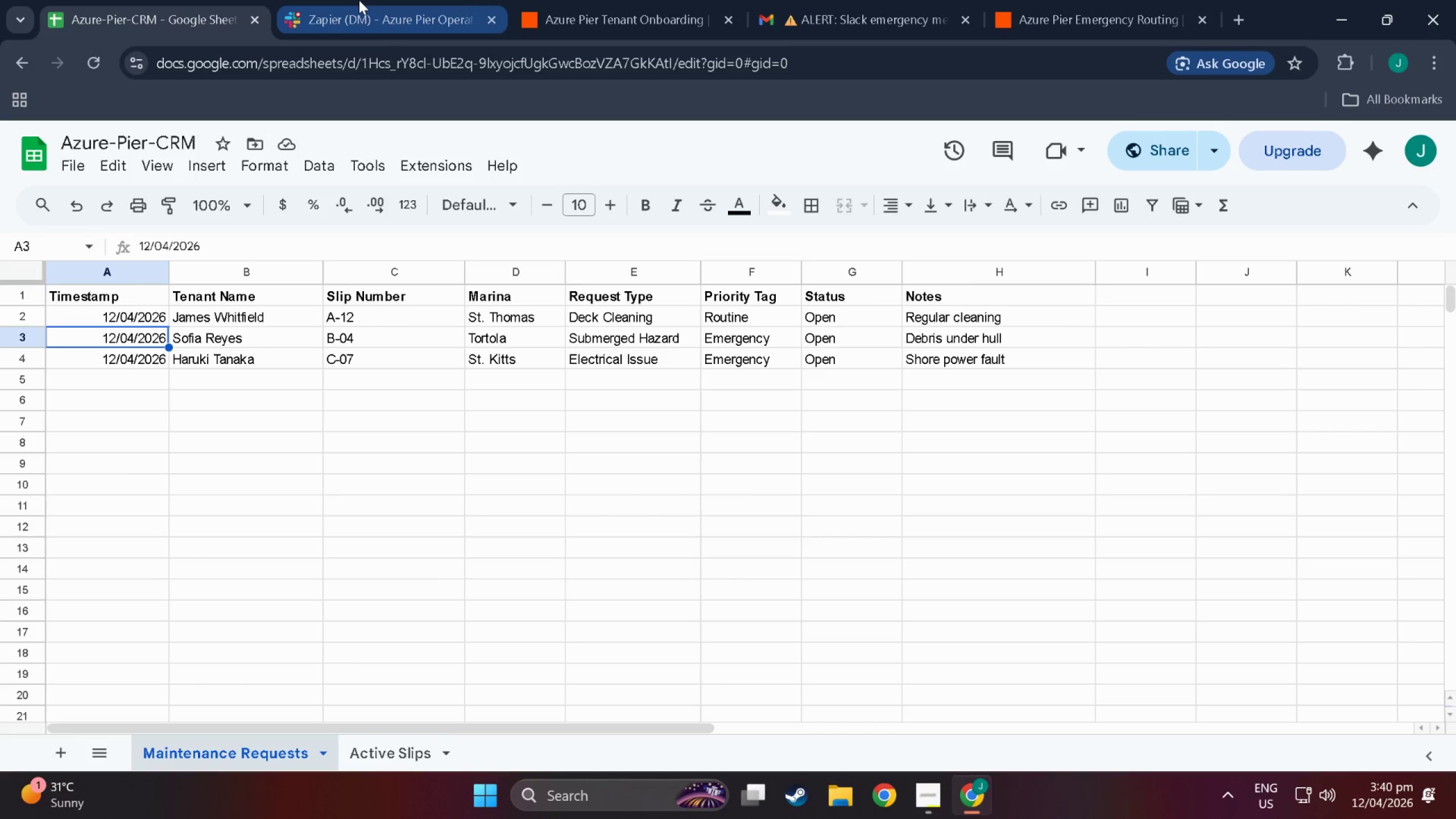 
left_click([359, 0])
 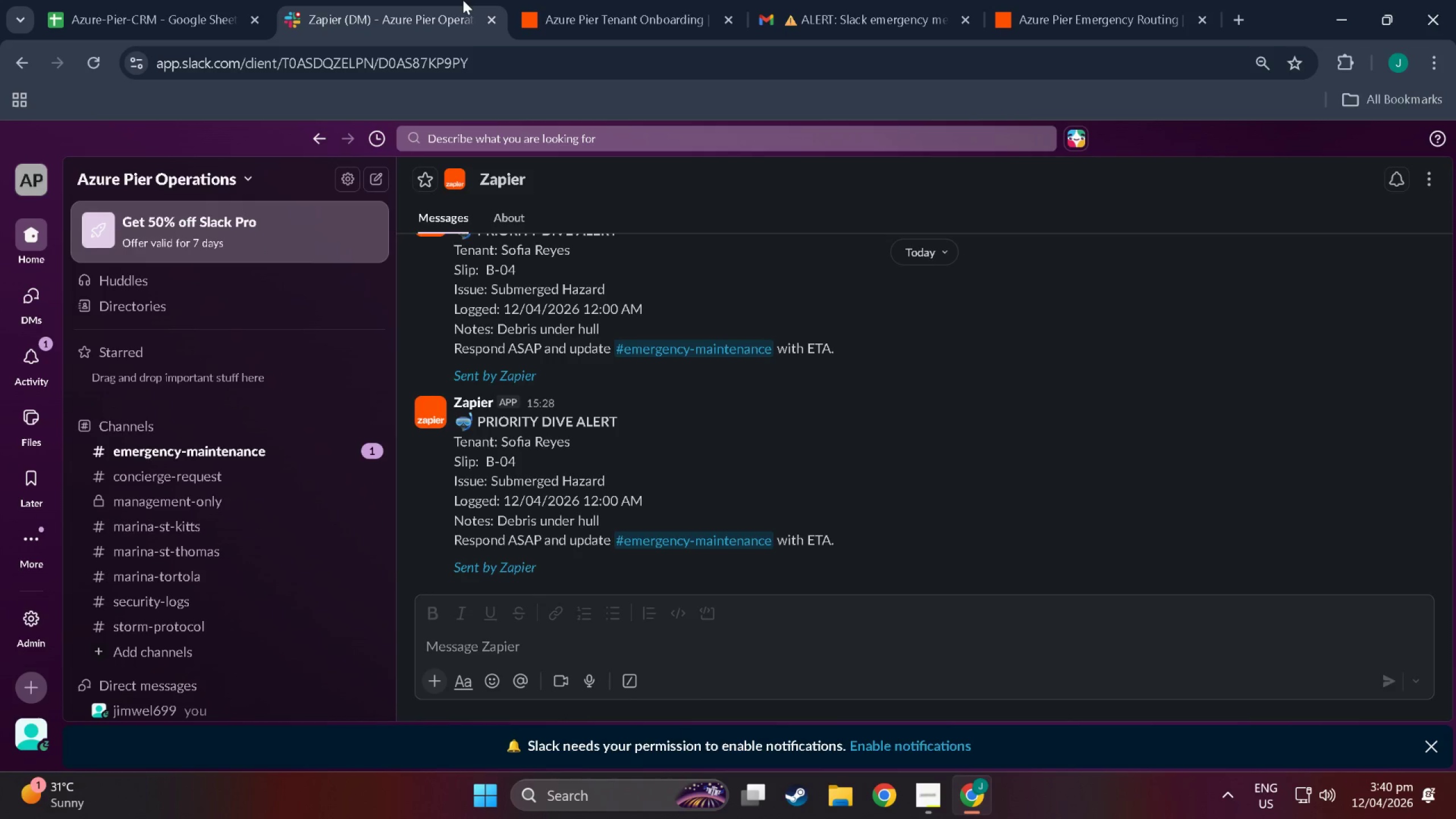 
left_click([598, 3])
 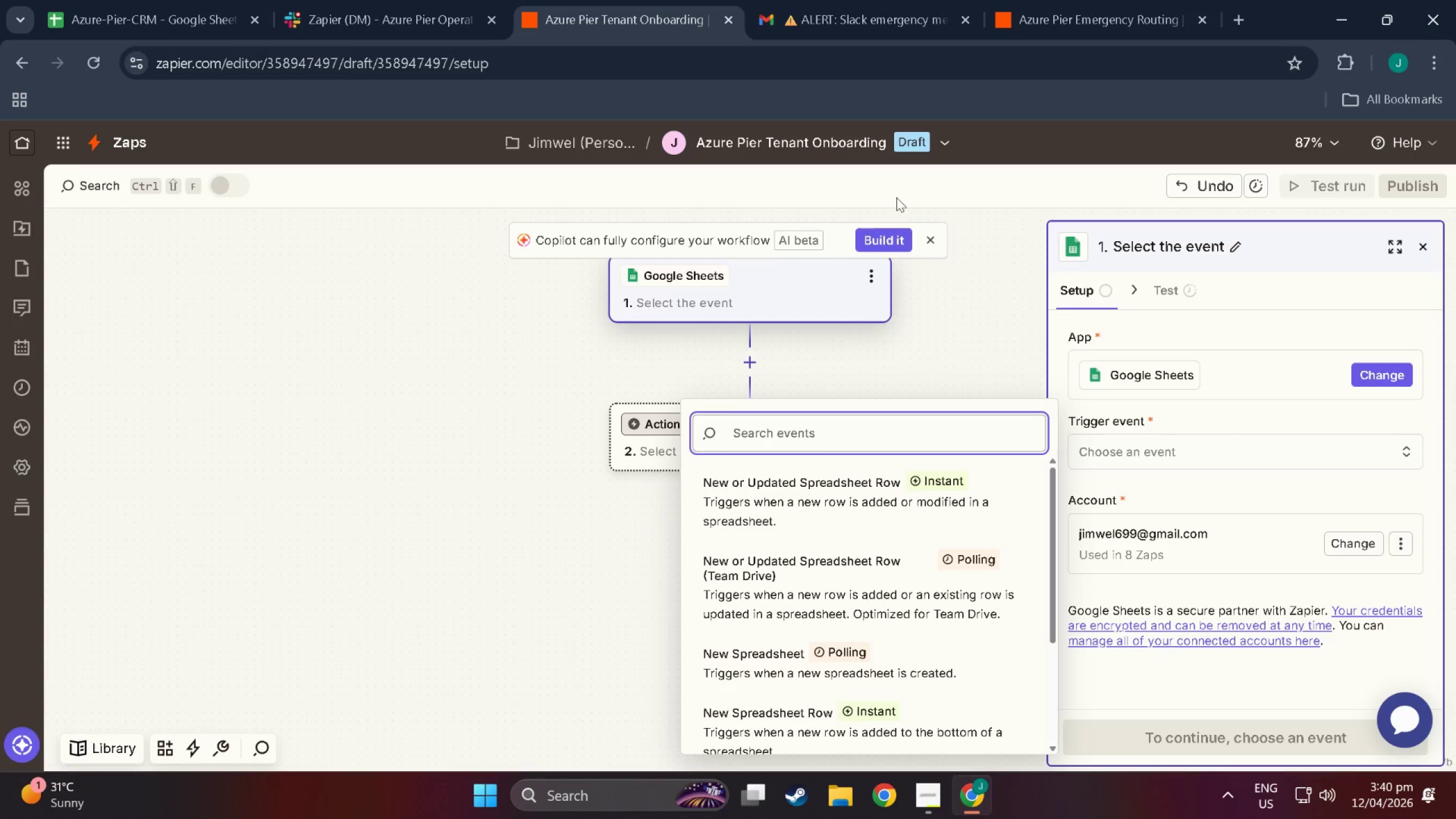 
left_click([908, 358])
 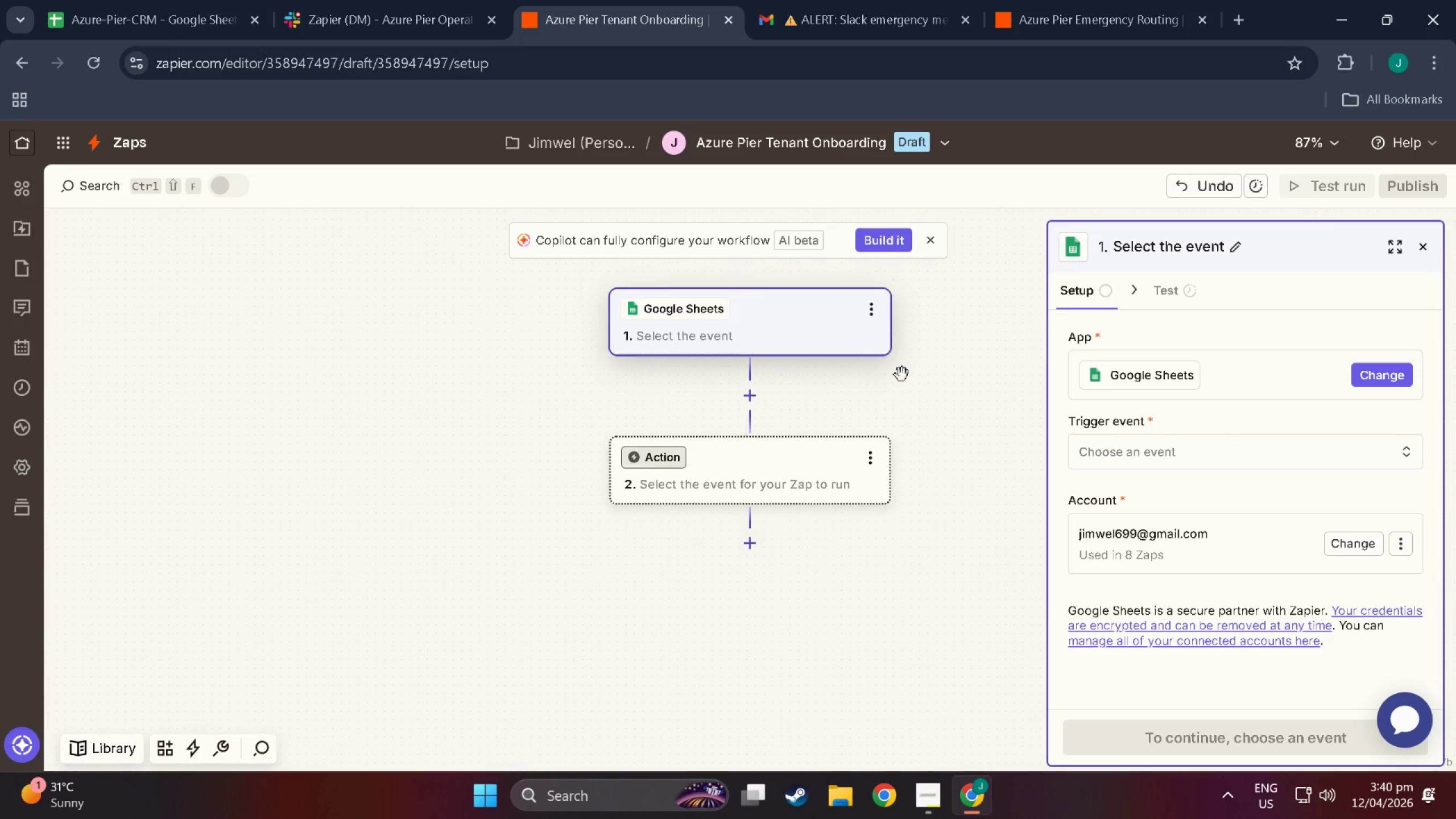 
scroll: coordinate [893, 402], scroll_direction: up, amount: 11.0
 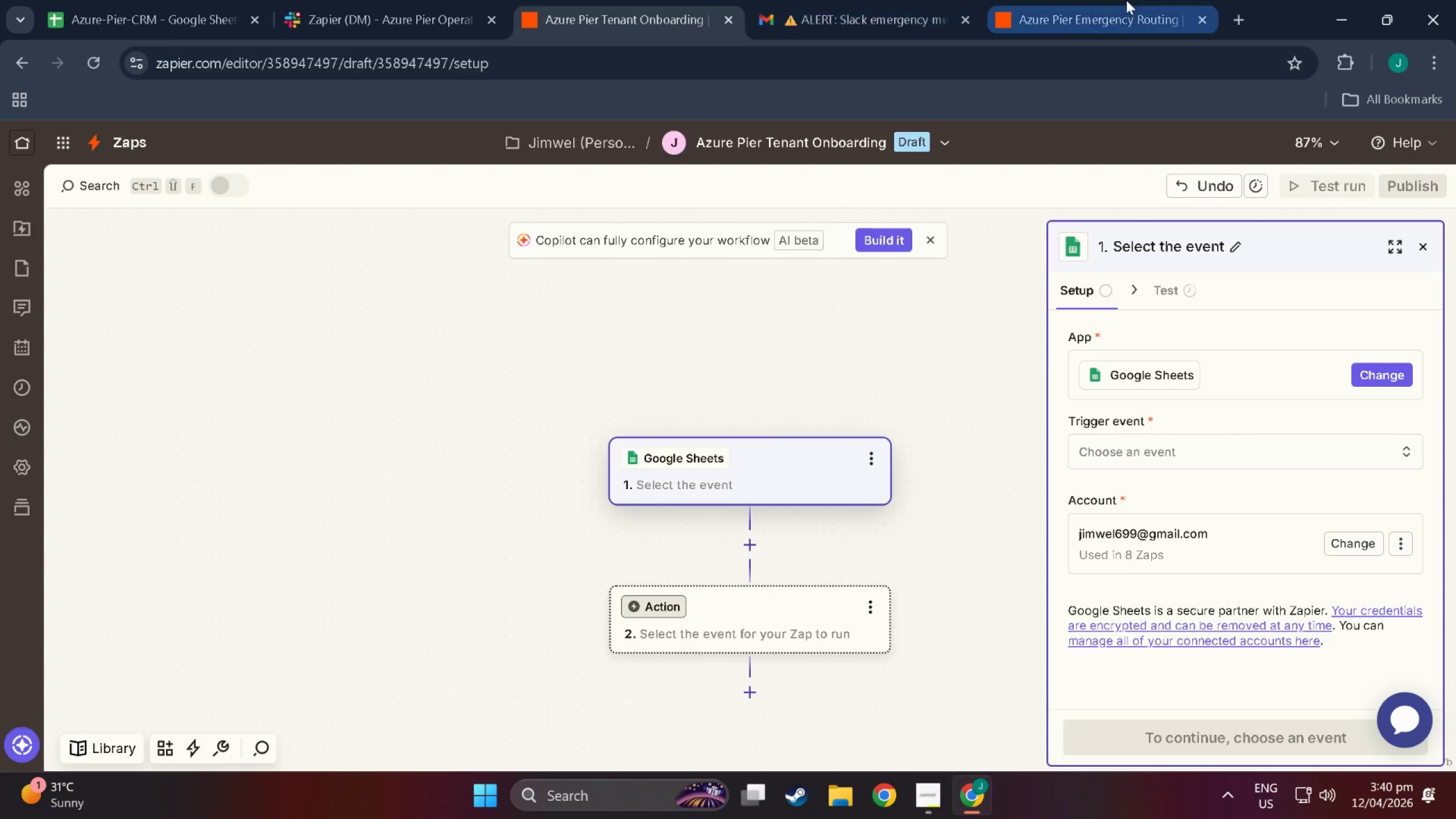 
left_click([1126, 0])
 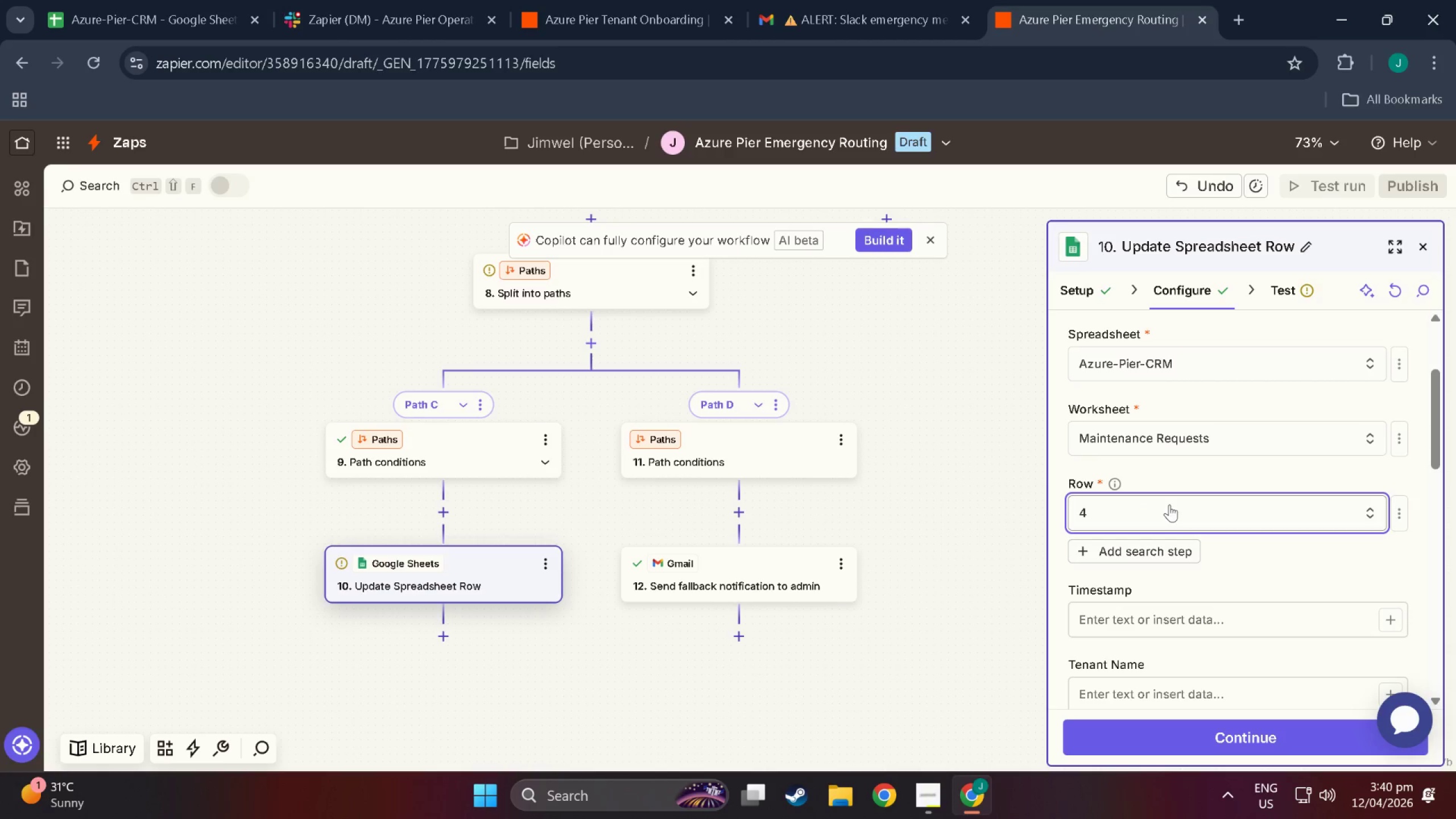 
left_click([1186, 515])
 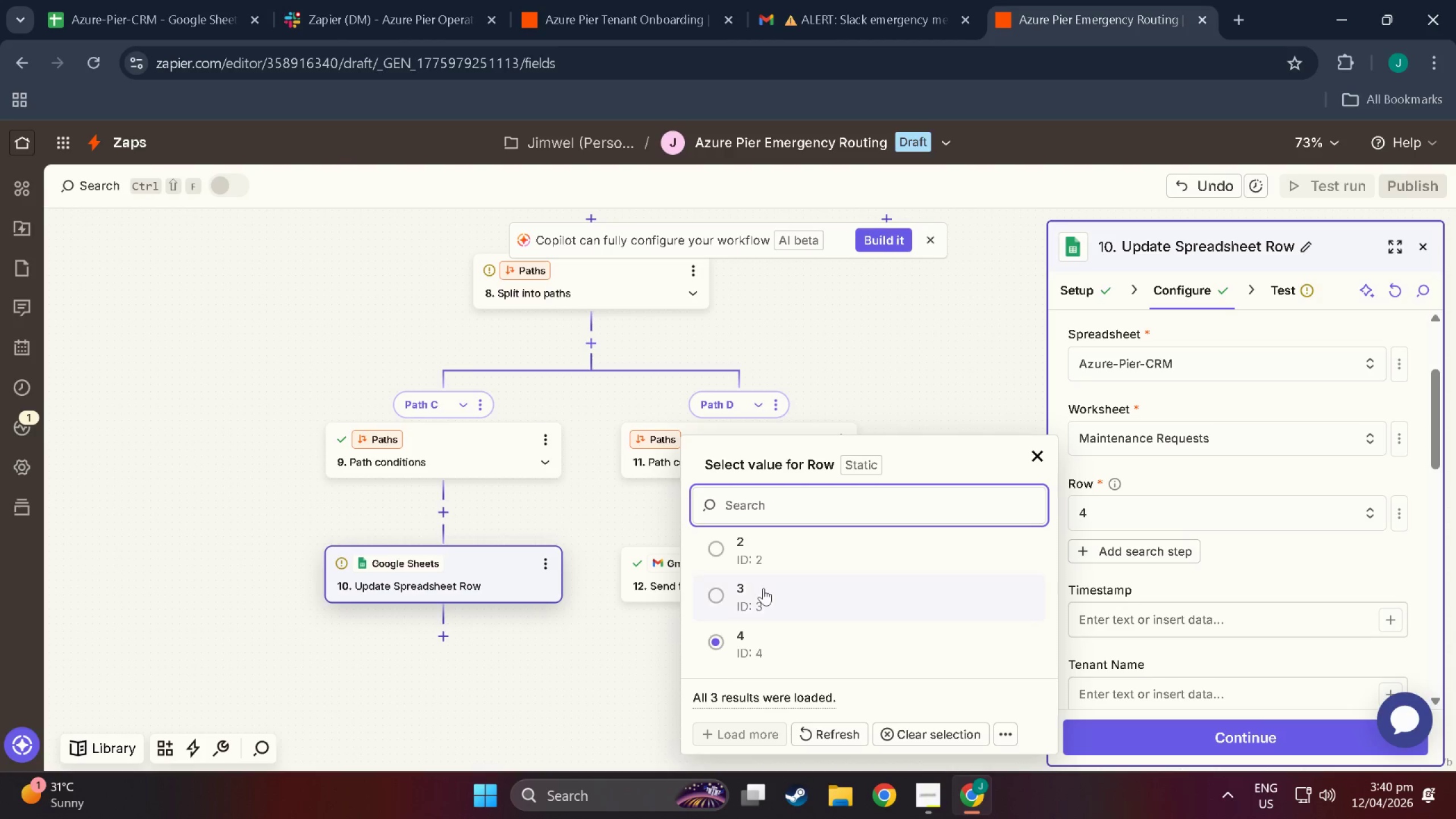 
left_click([712, 593])
 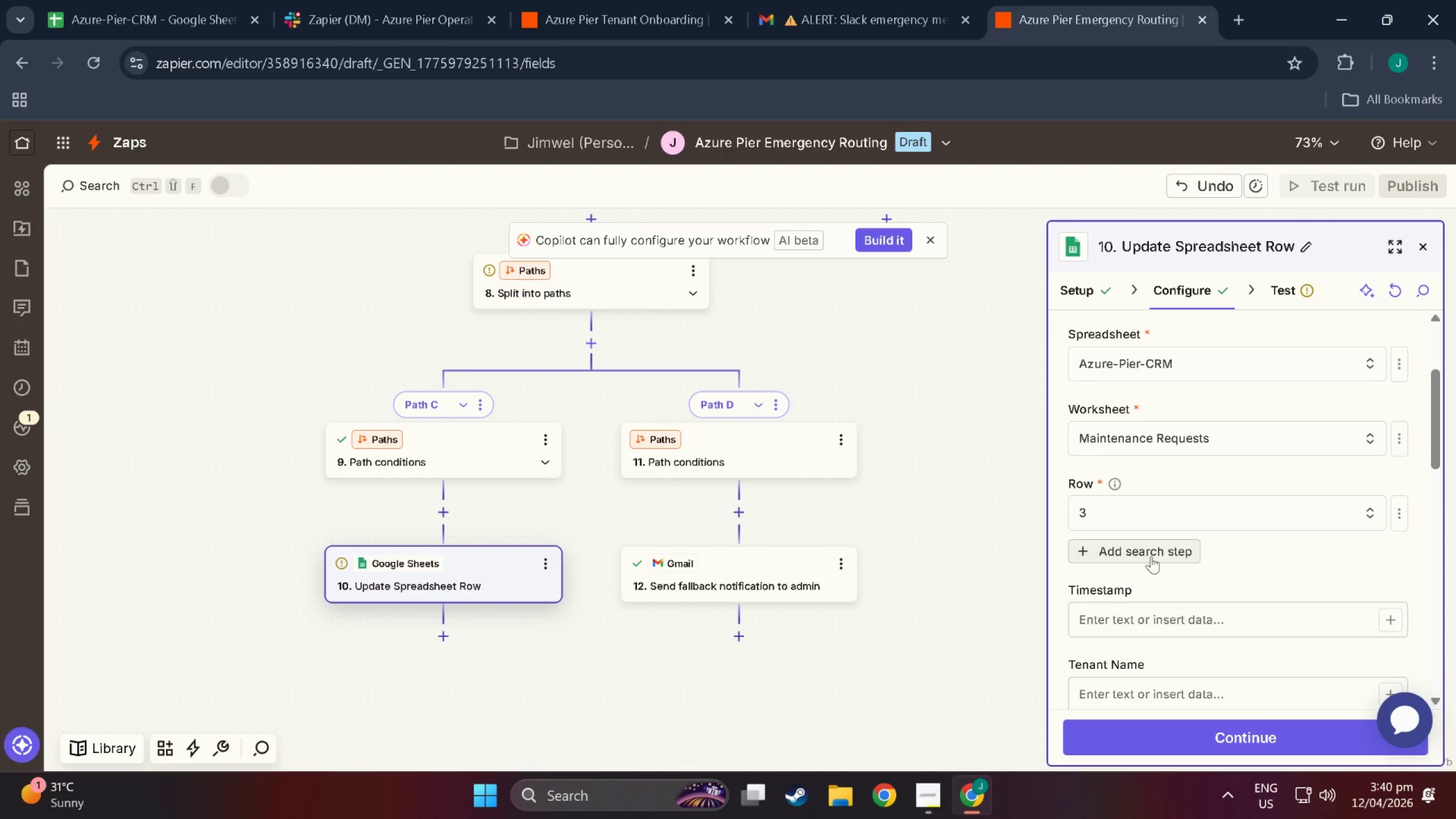 
scroll: coordinate [1352, 594], scroll_direction: down, amount: 15.0
 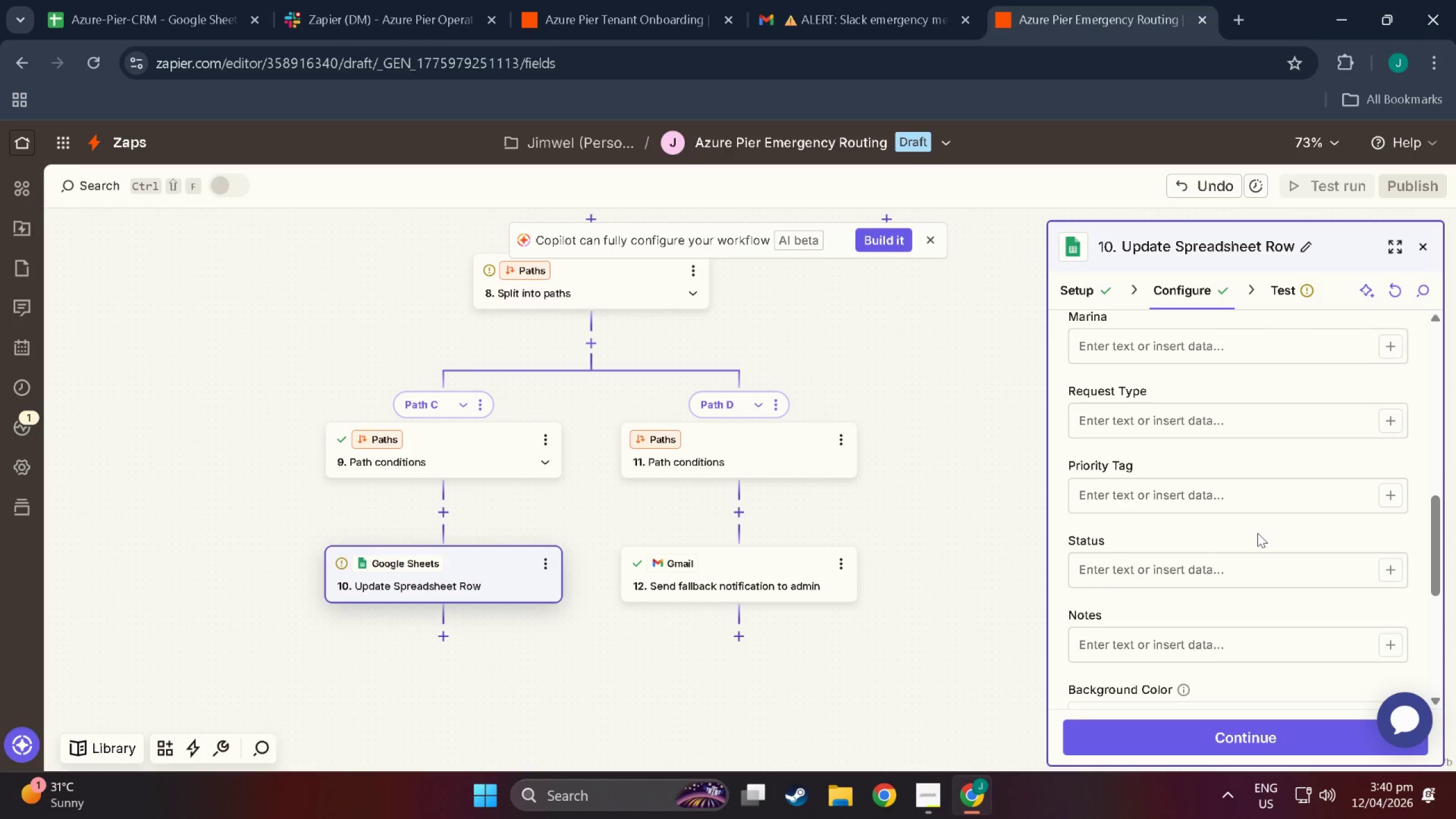 
wait(35.55)
 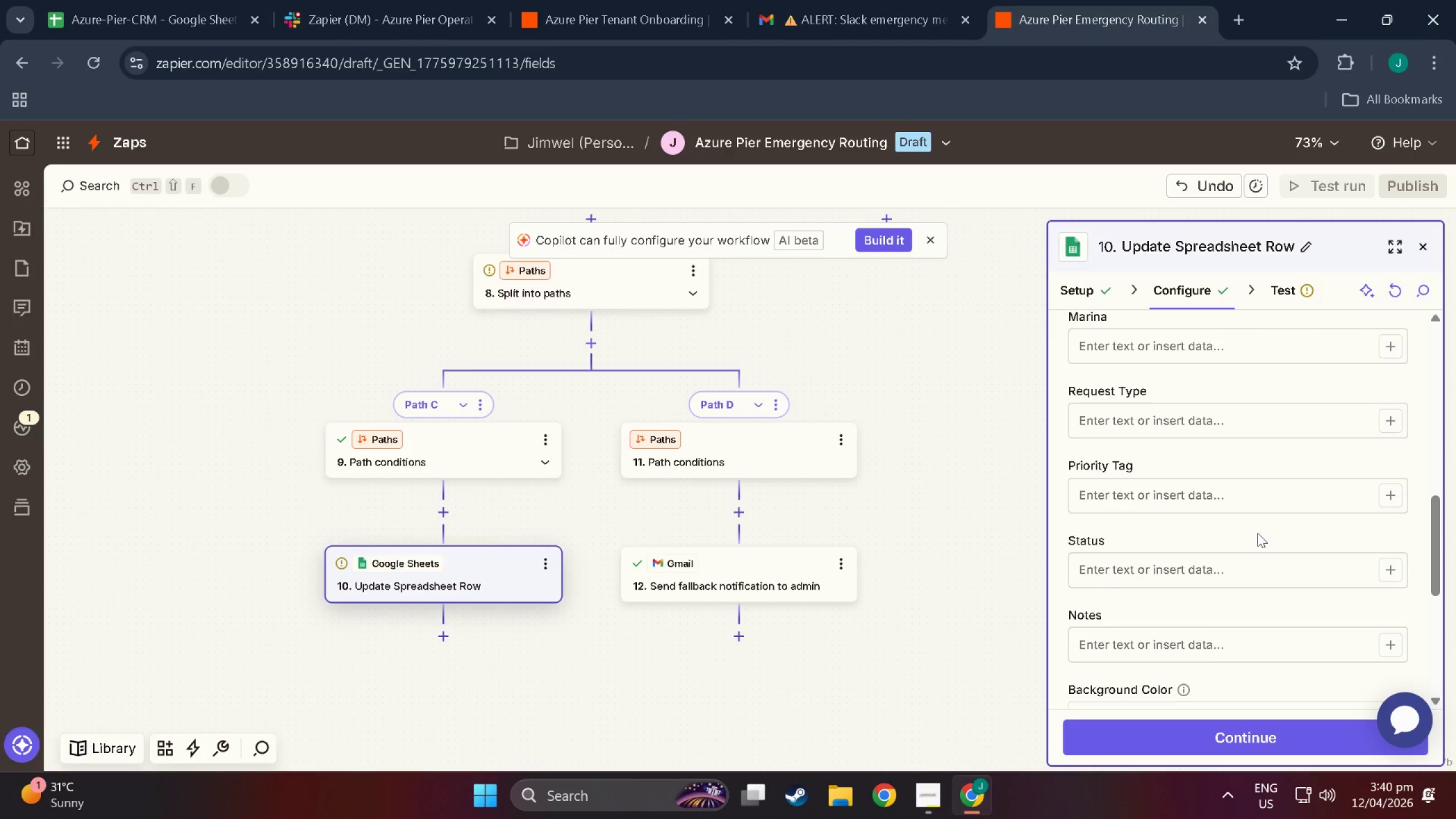 
scroll: coordinate [1145, 487], scroll_direction: up, amount: 19.0
 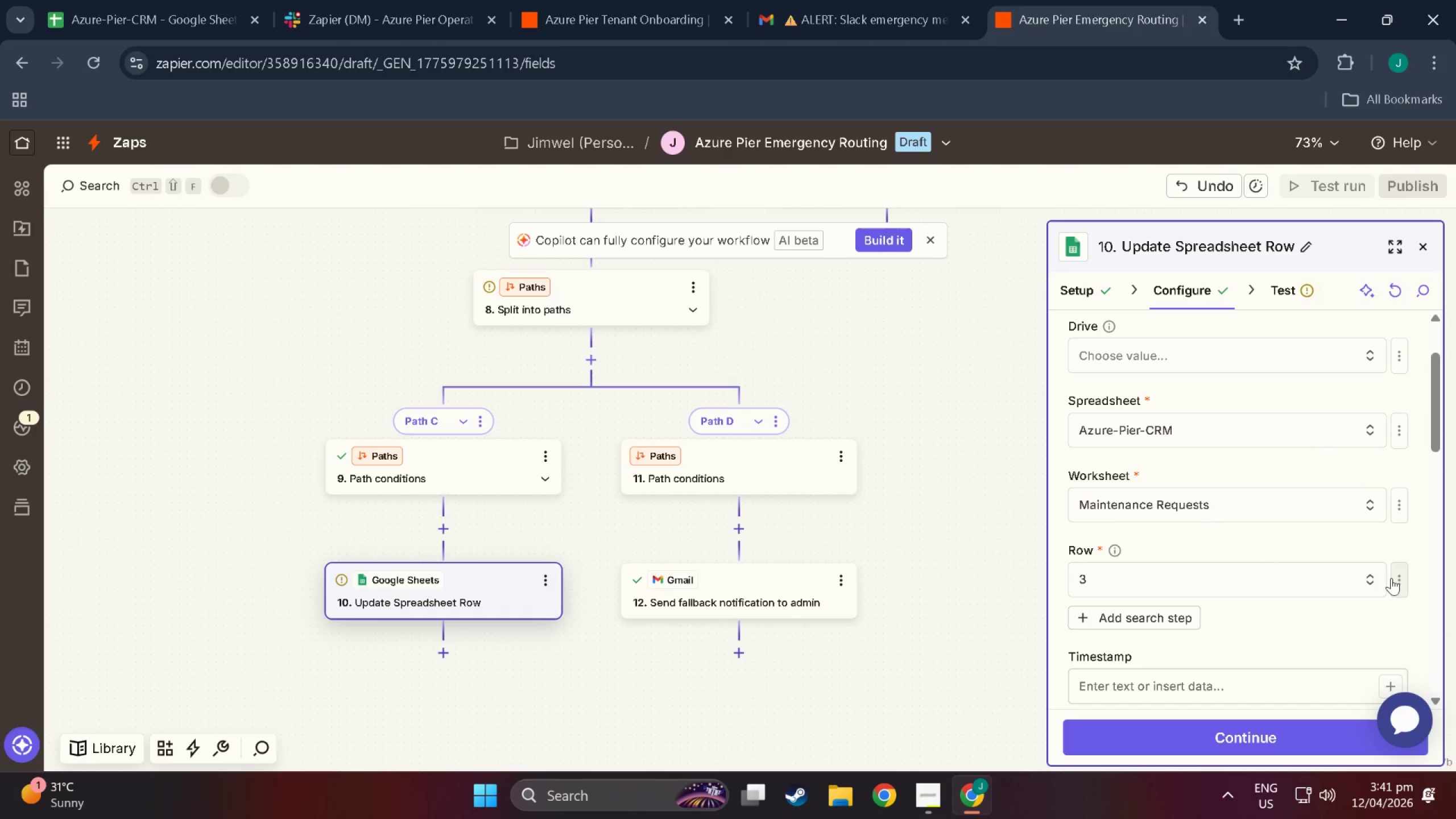 
left_click([1160, 615])
 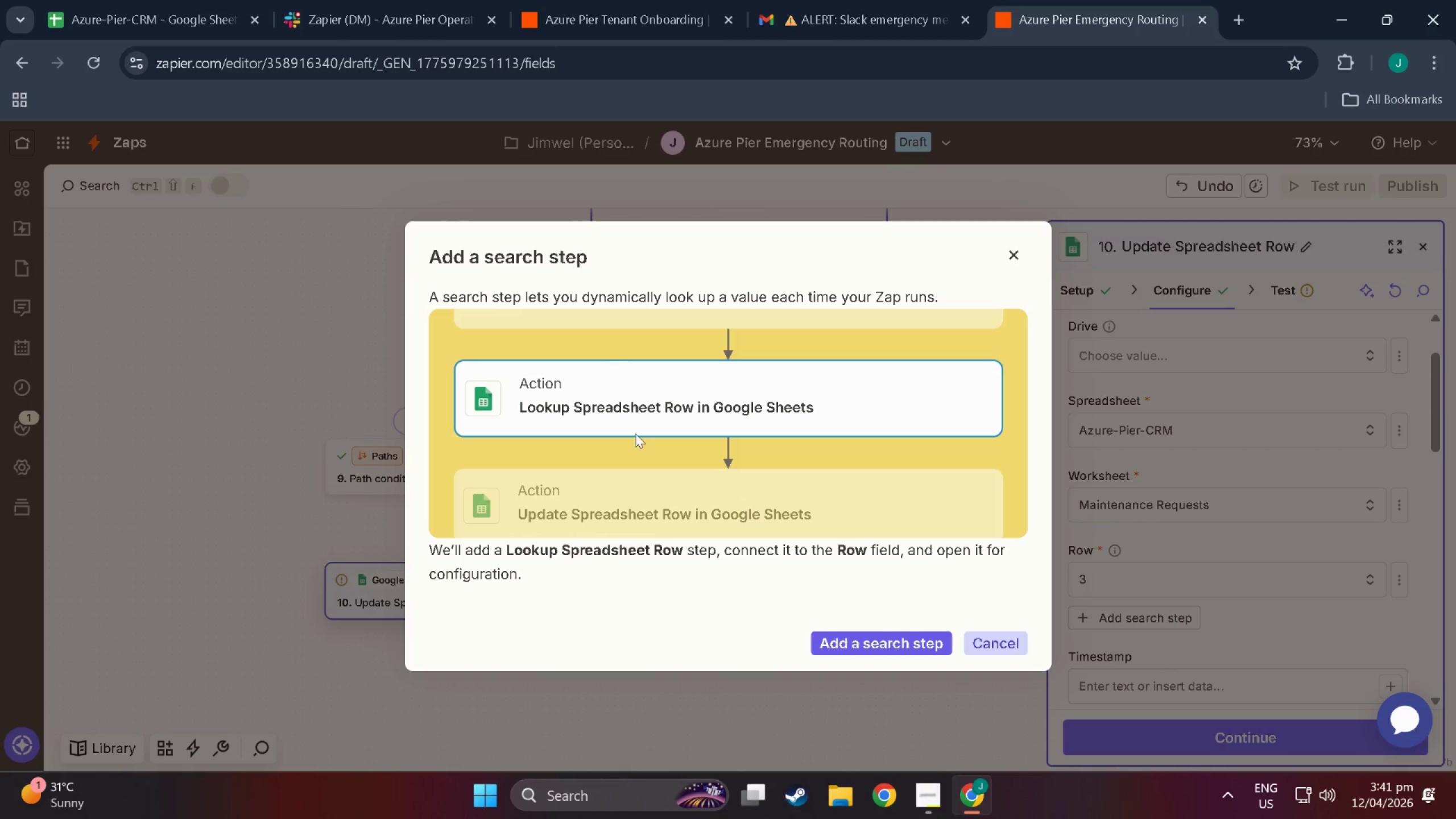 
scroll: coordinate [656, 453], scroll_direction: up, amount: 4.0
 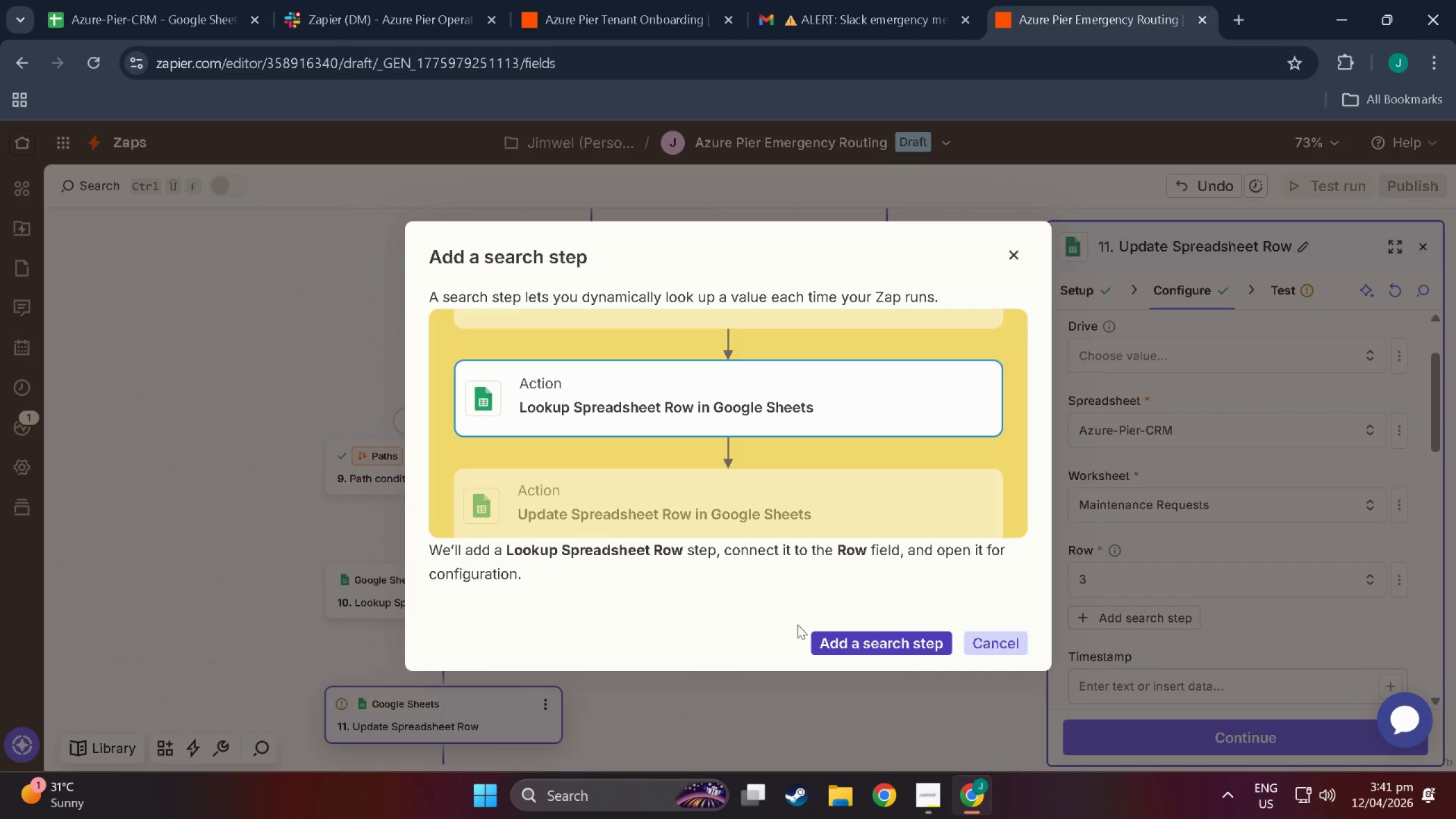 
wait(7.69)
 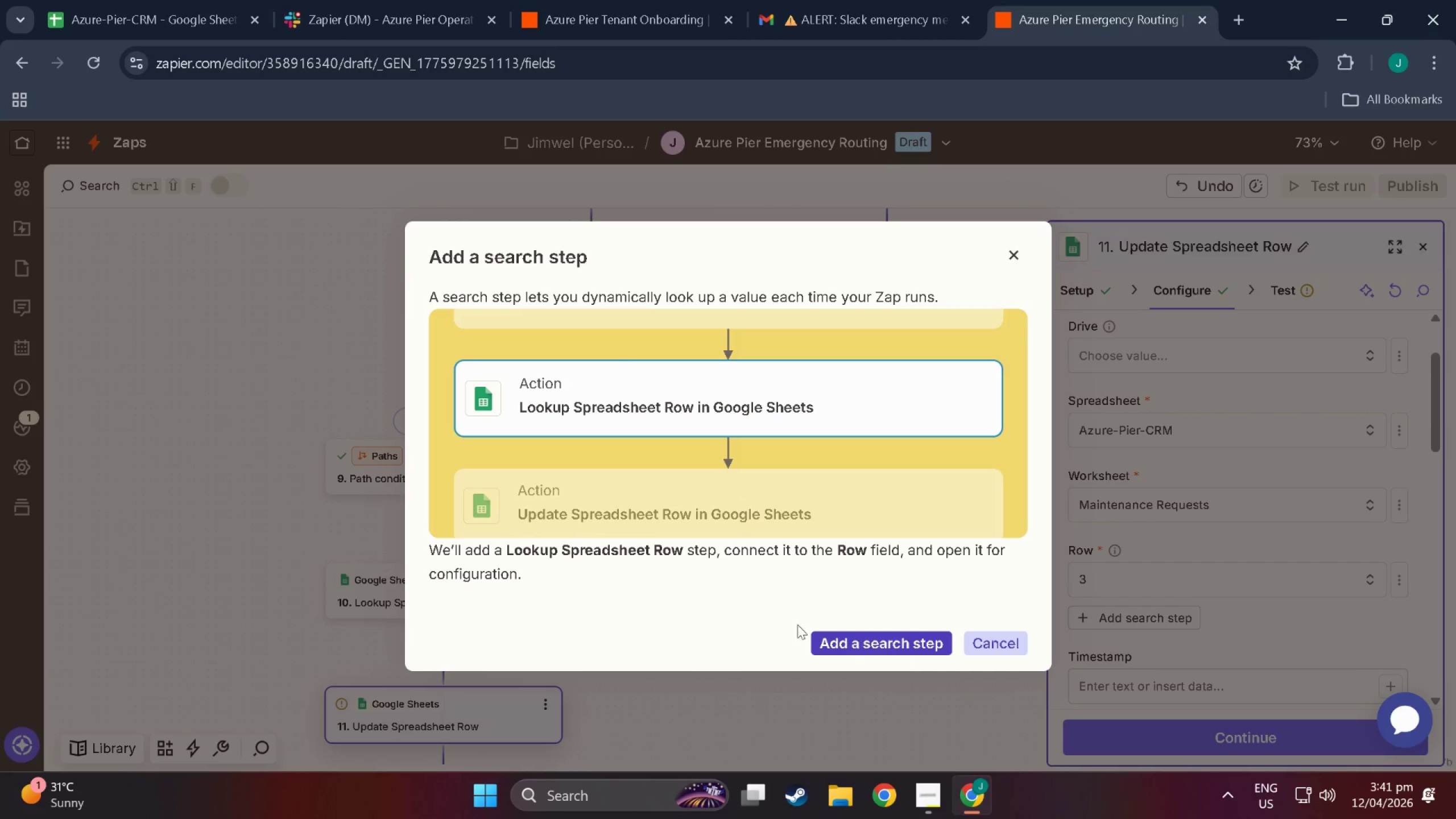 
scroll: coordinate [516, 592], scroll_direction: down, amount: 3.0
 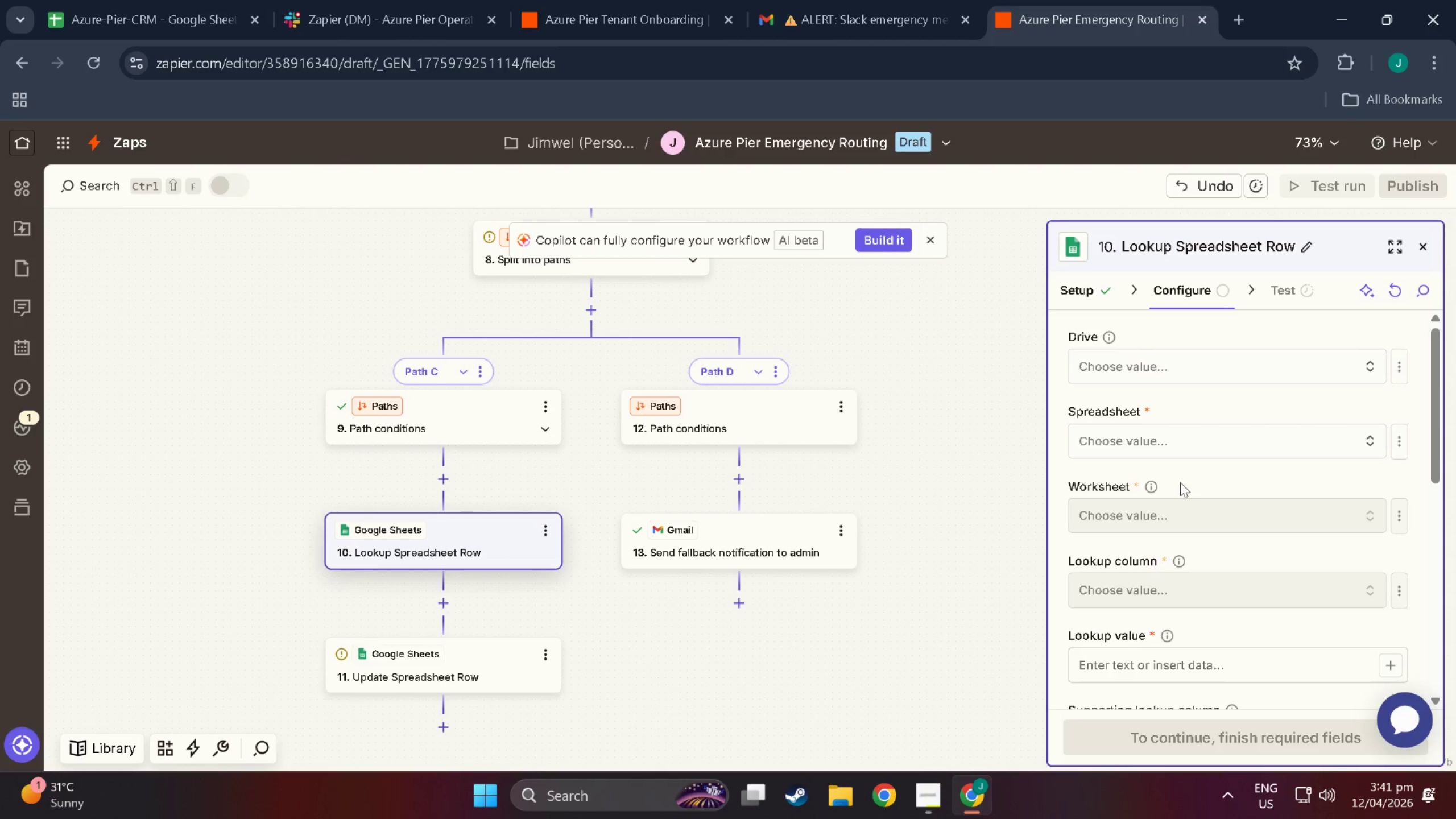 
scroll: coordinate [1163, 421], scroll_direction: up, amount: 8.0
 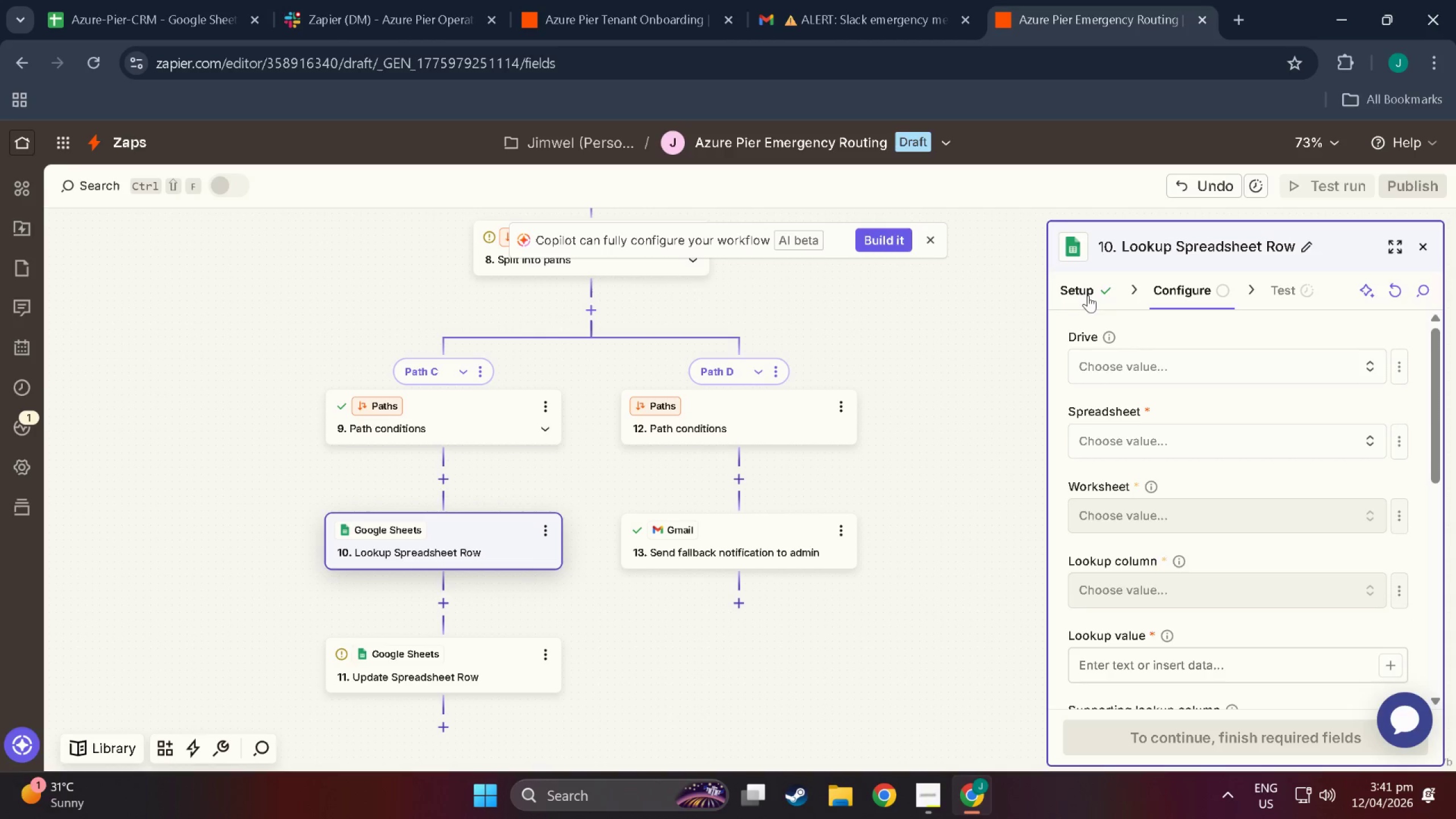 
left_click([1081, 293])
 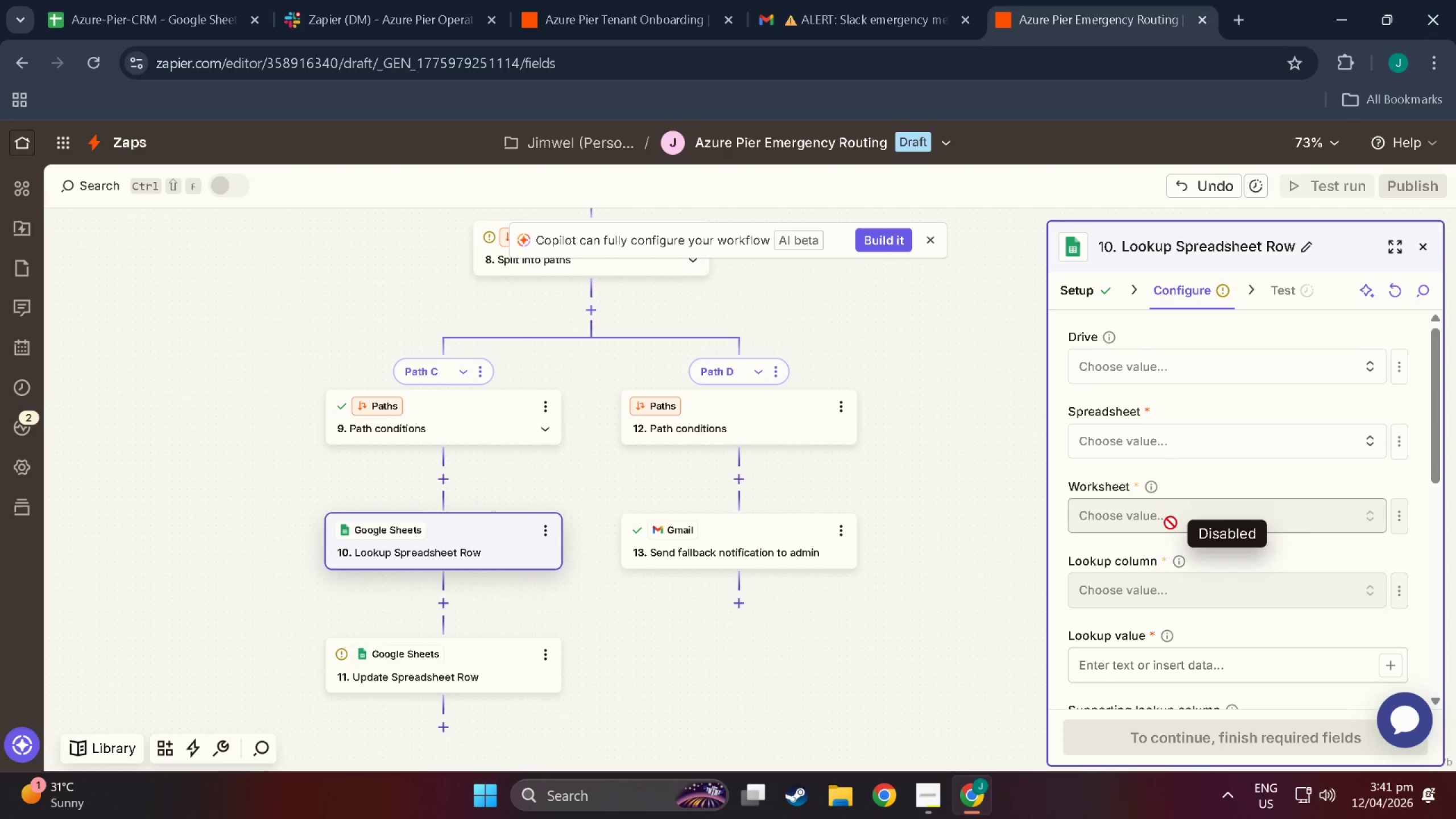 
scroll: coordinate [1128, 398], scroll_direction: none, amount: 0.0
 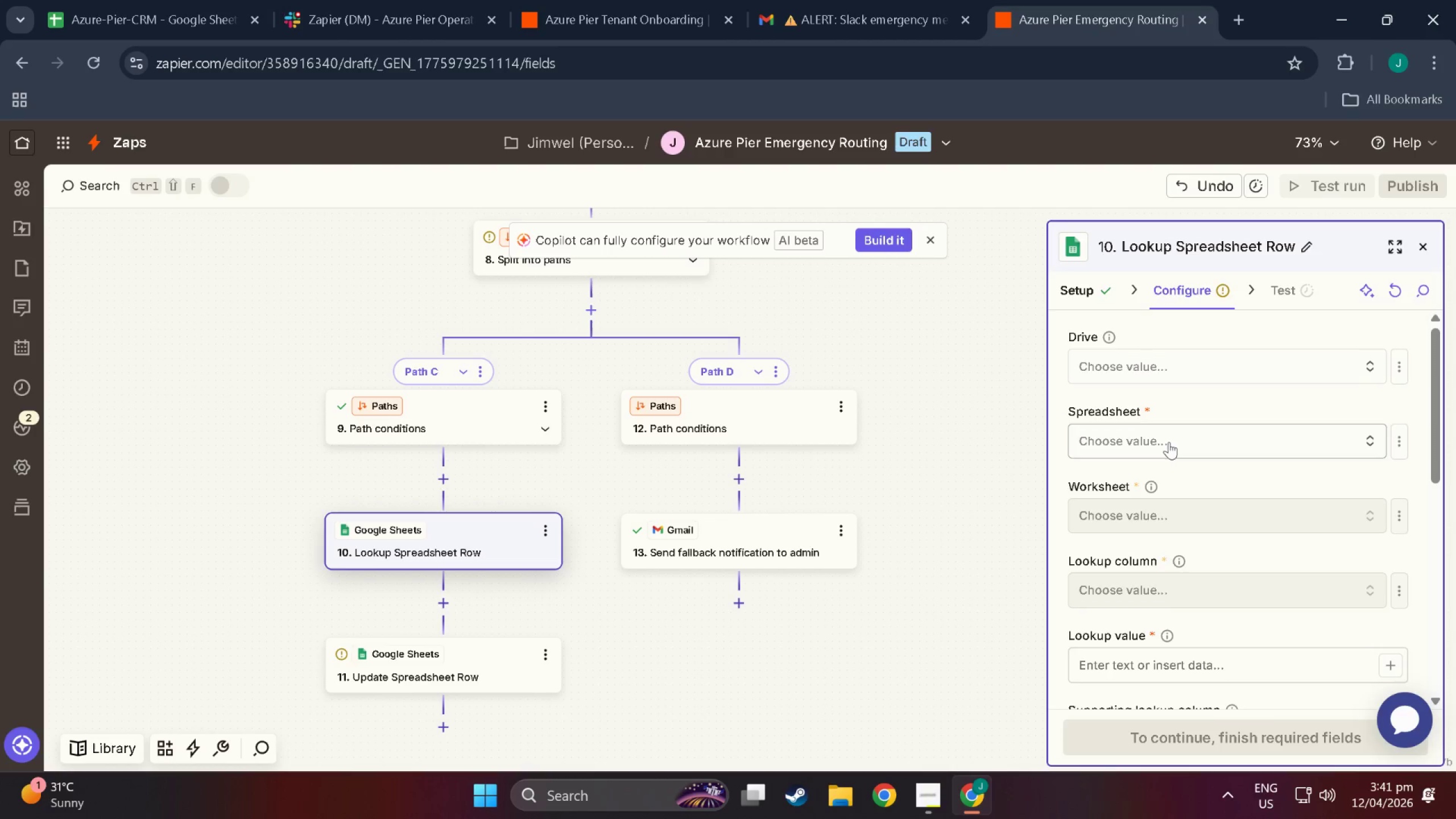 
left_click([1169, 442])
 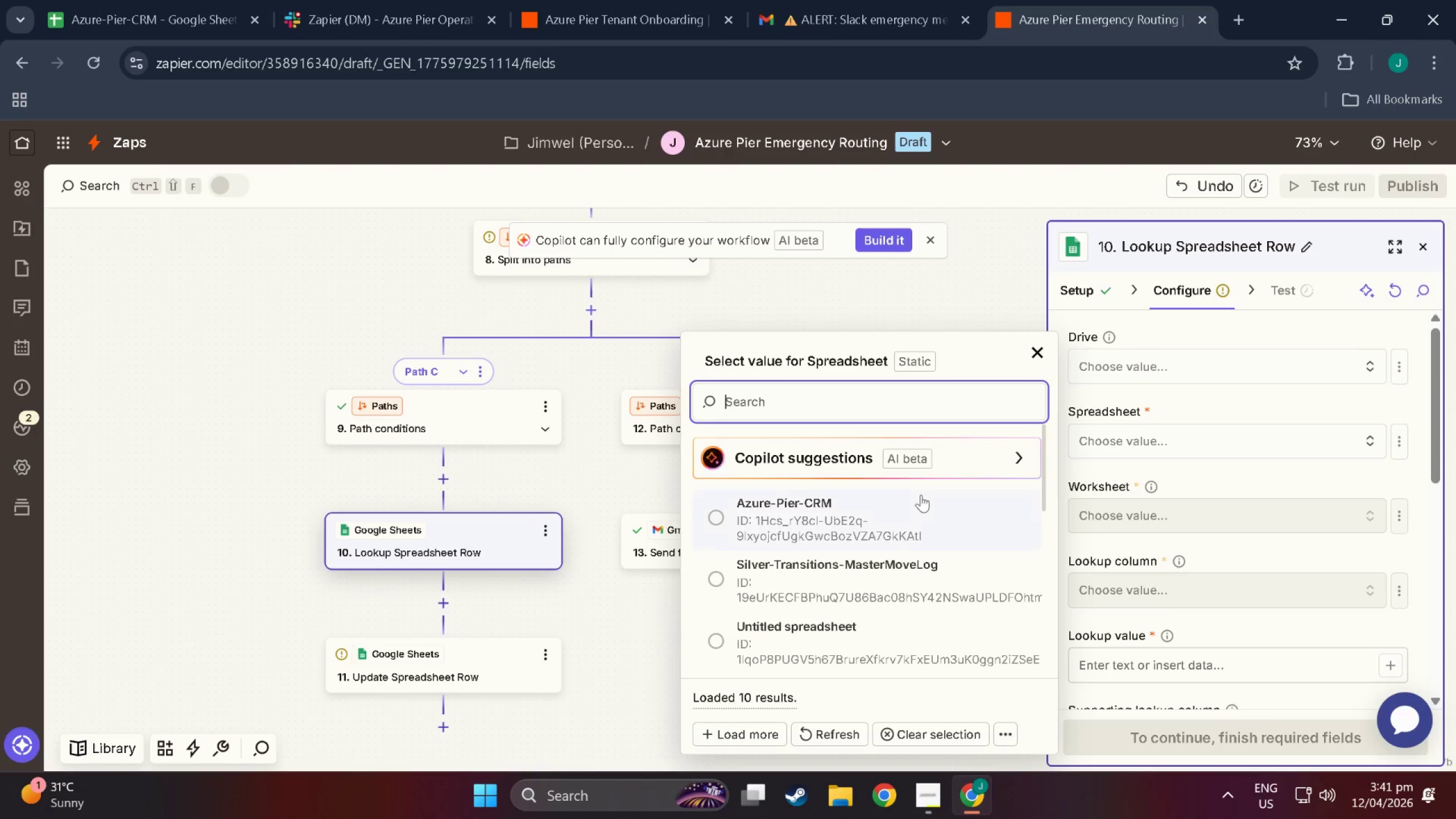 
left_click([822, 519])
 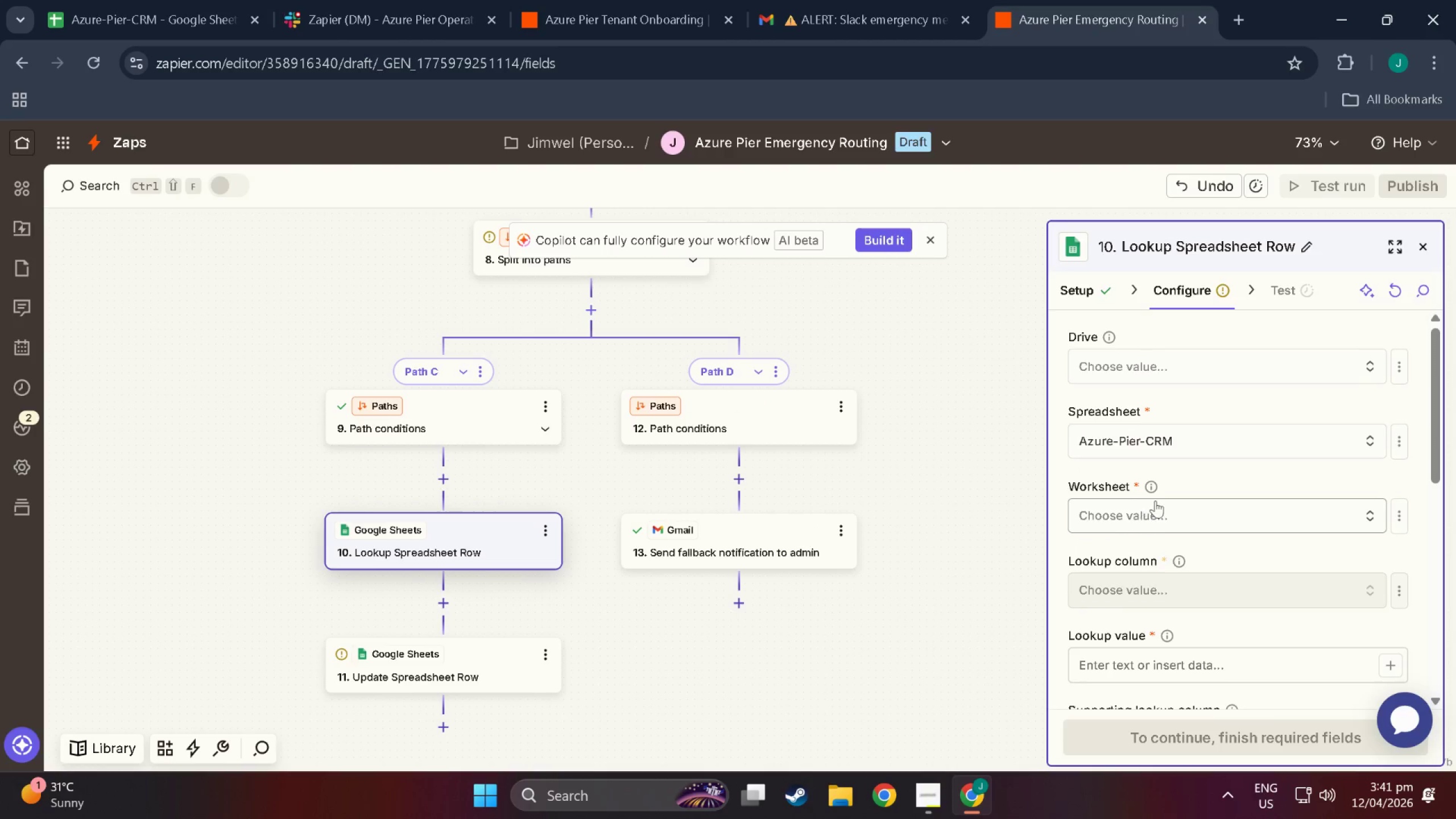 
left_click([1156, 501])
 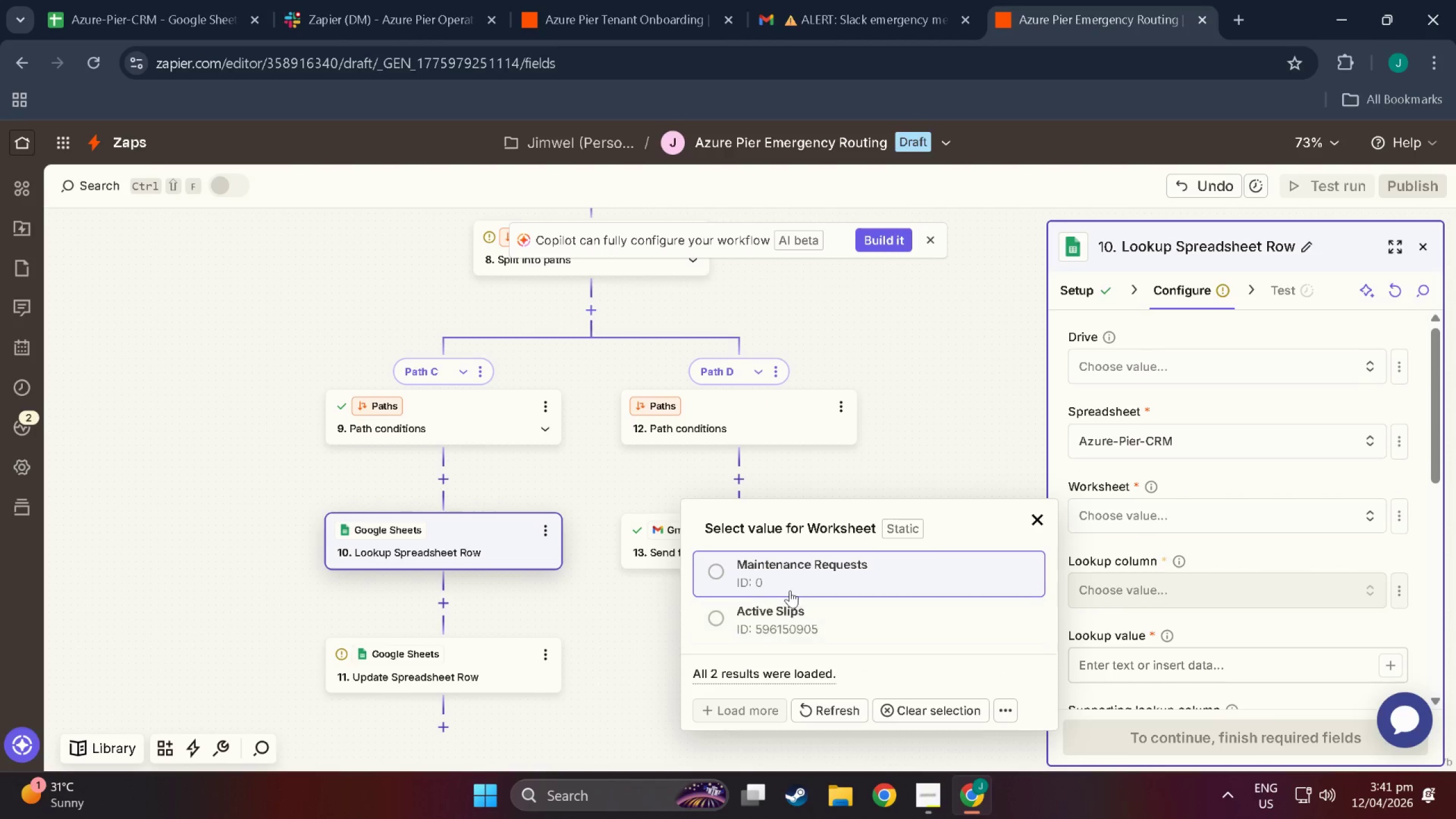 
left_click([764, 582])
 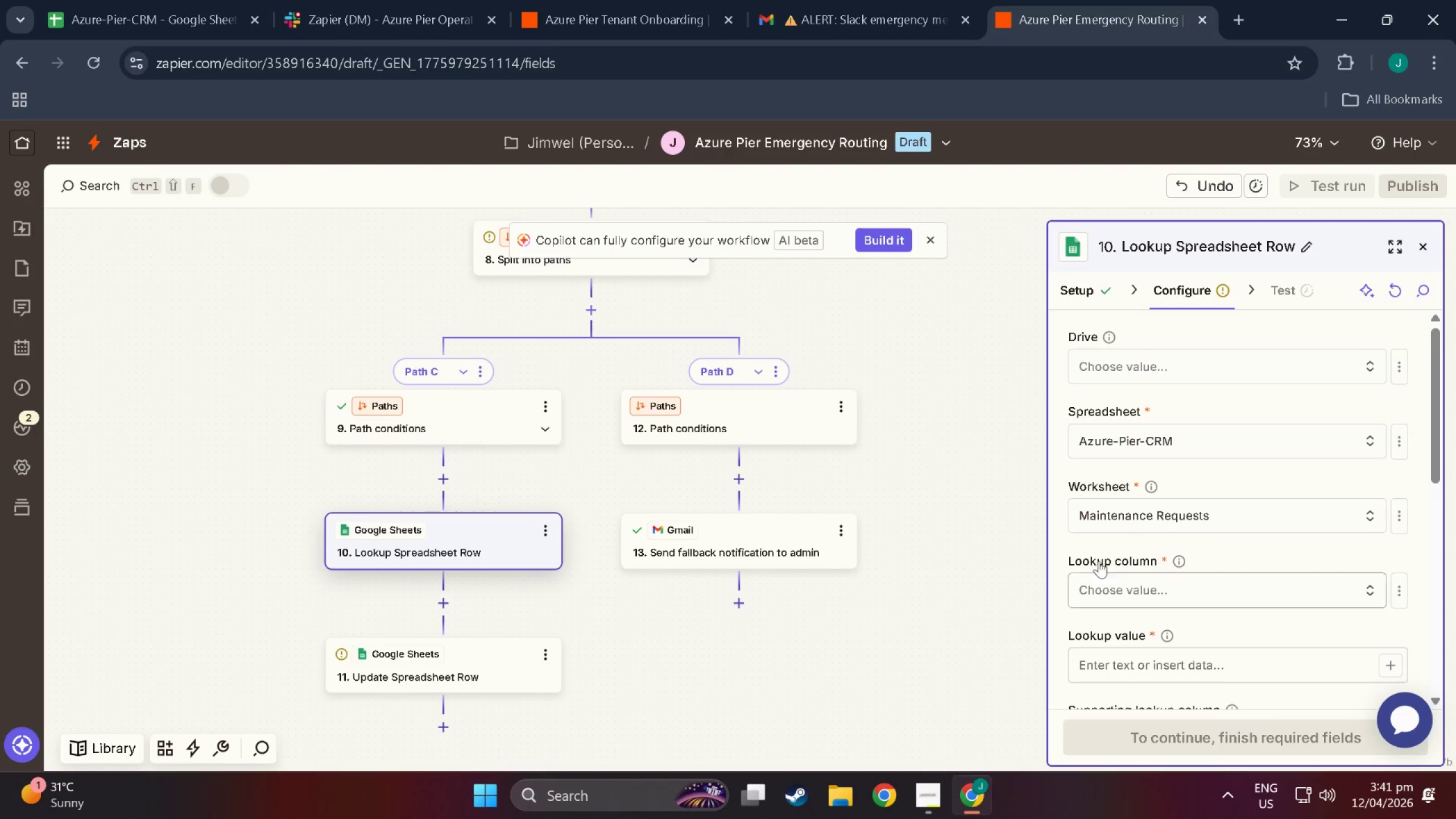 
scroll: coordinate [1102, 559], scroll_direction: down, amount: 3.0
 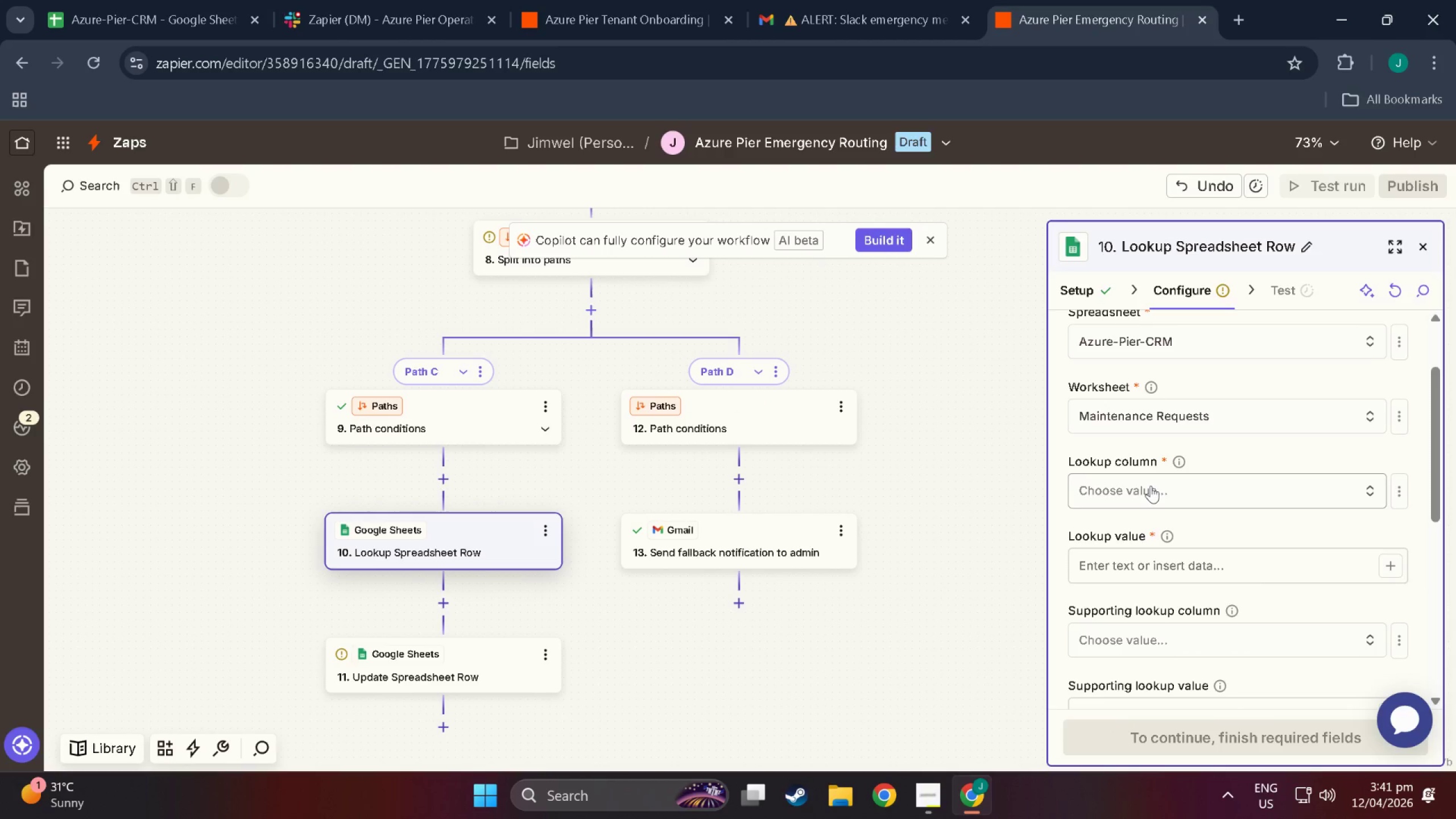 
left_click([1151, 486])
 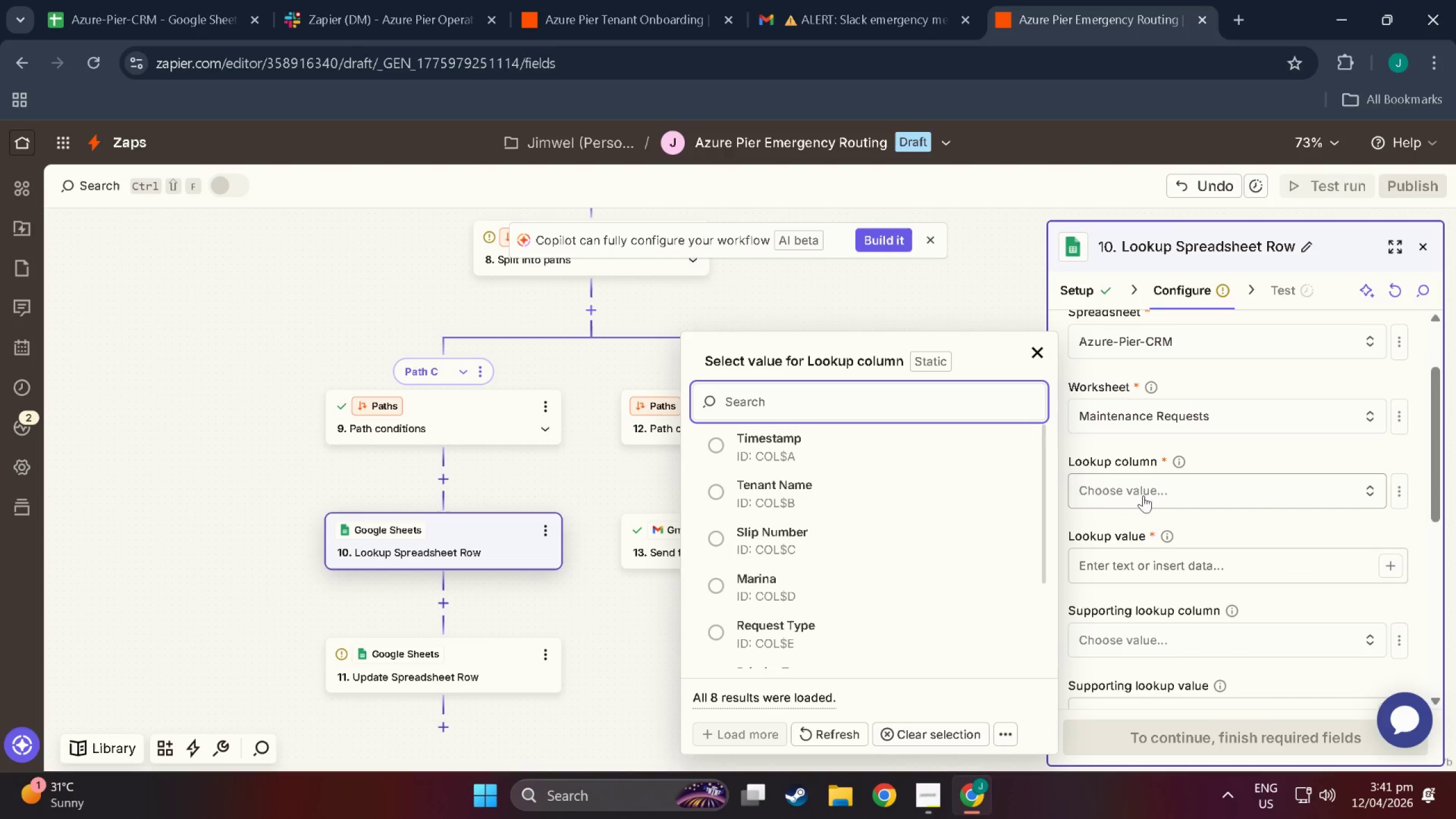 
scroll: coordinate [770, 614], scroll_direction: down, amount: 7.0
 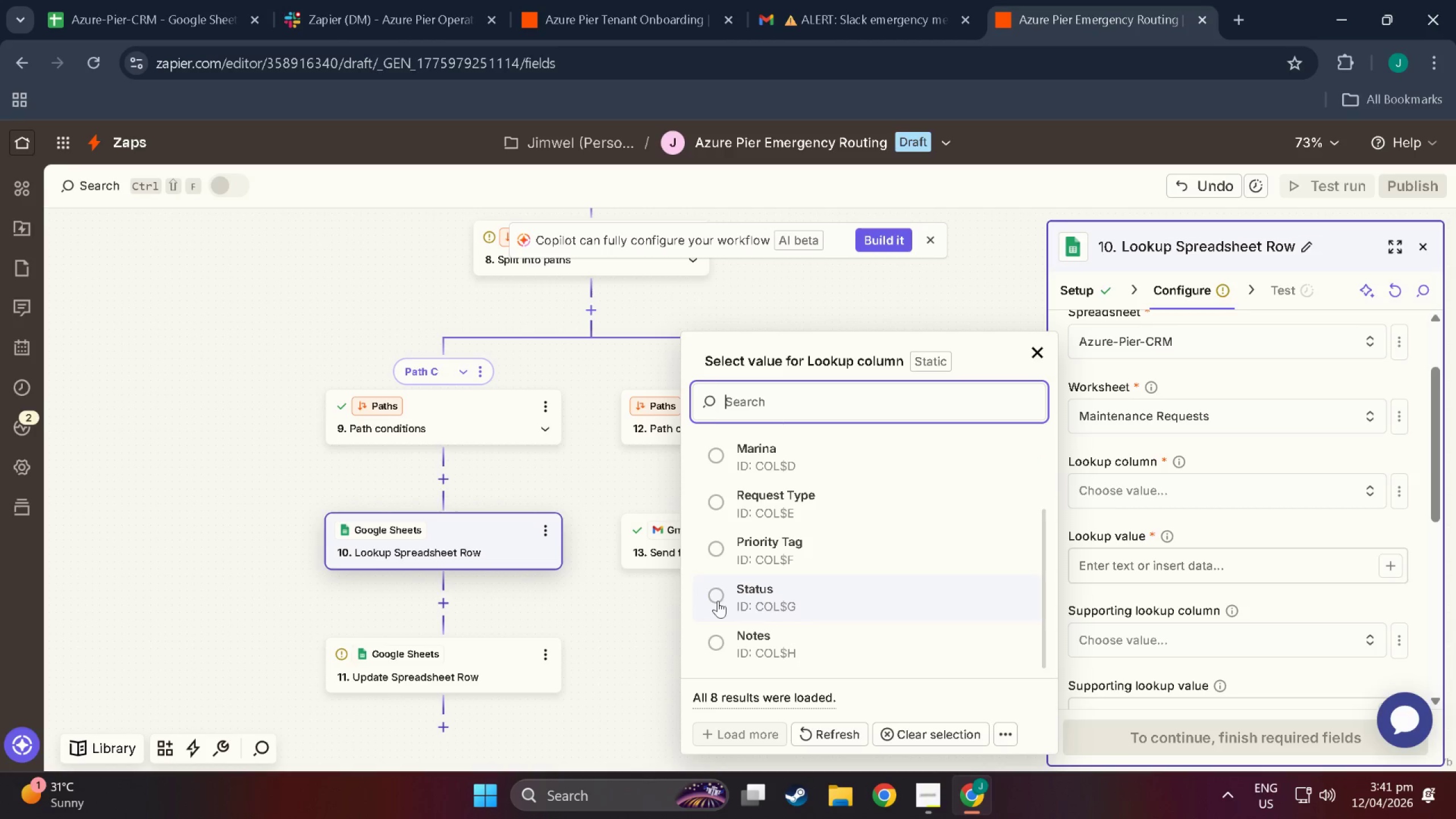 
wait(7.62)
 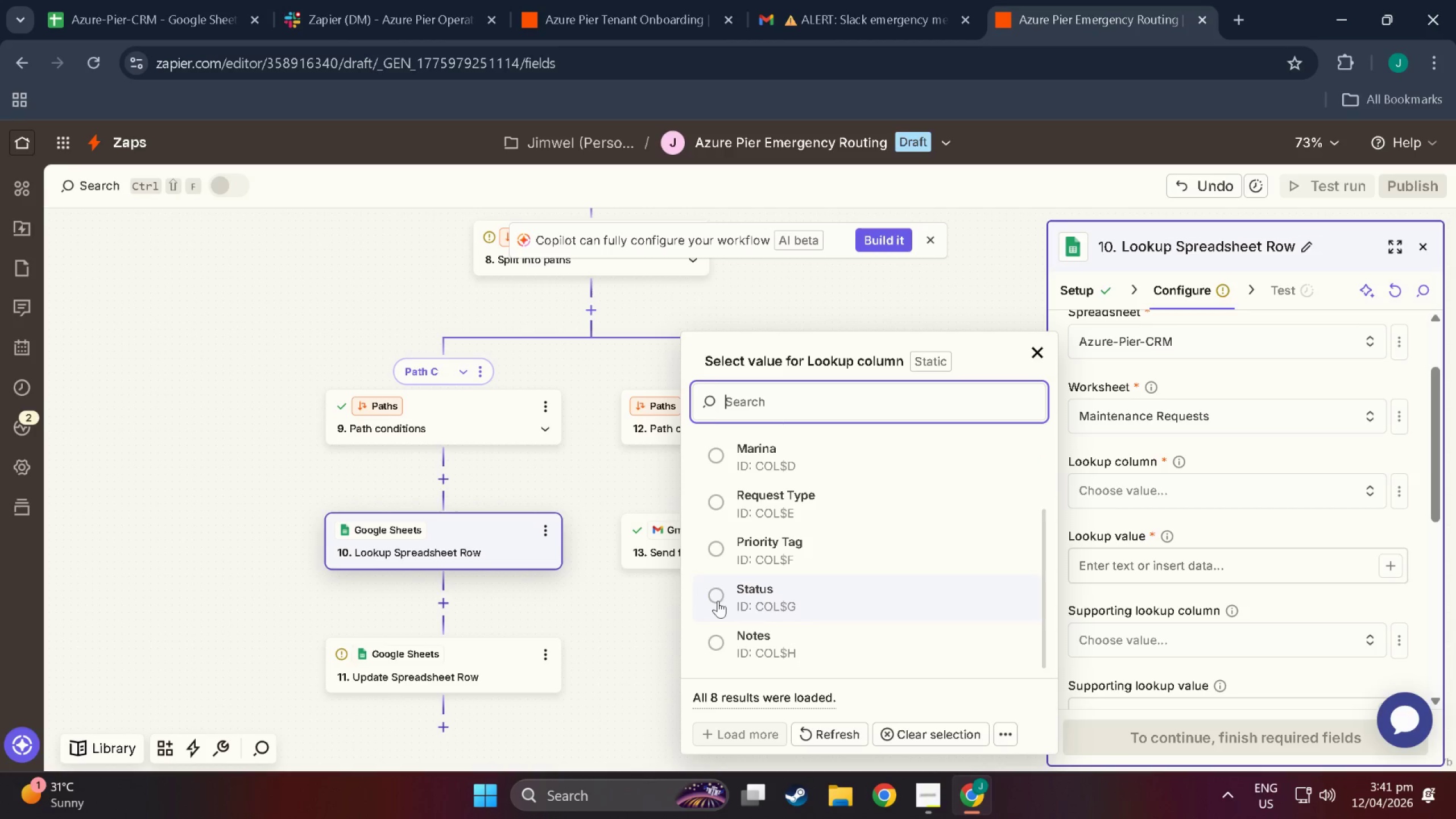 
left_click([186, 0])
 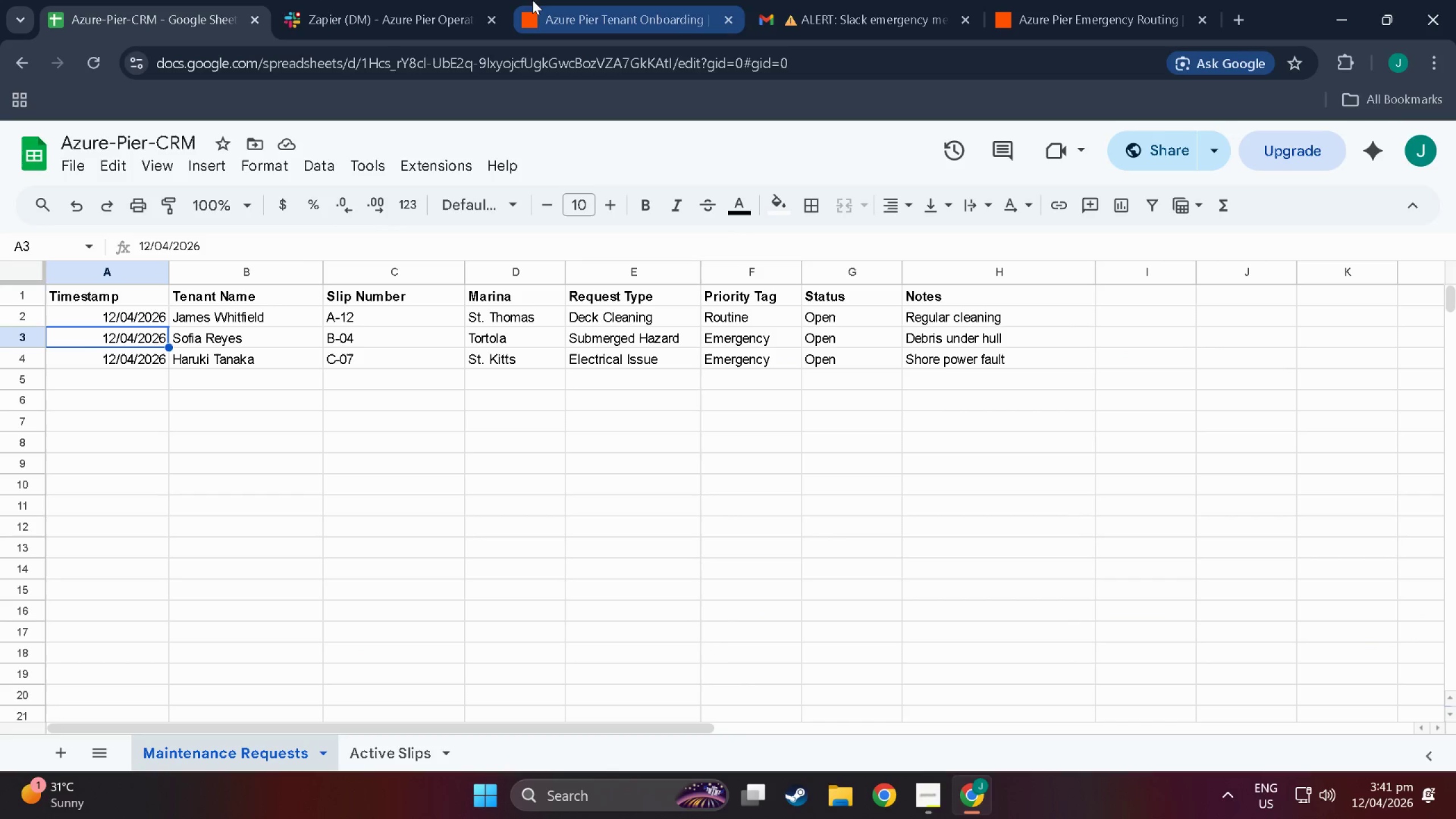 
key(Alt+Tab)